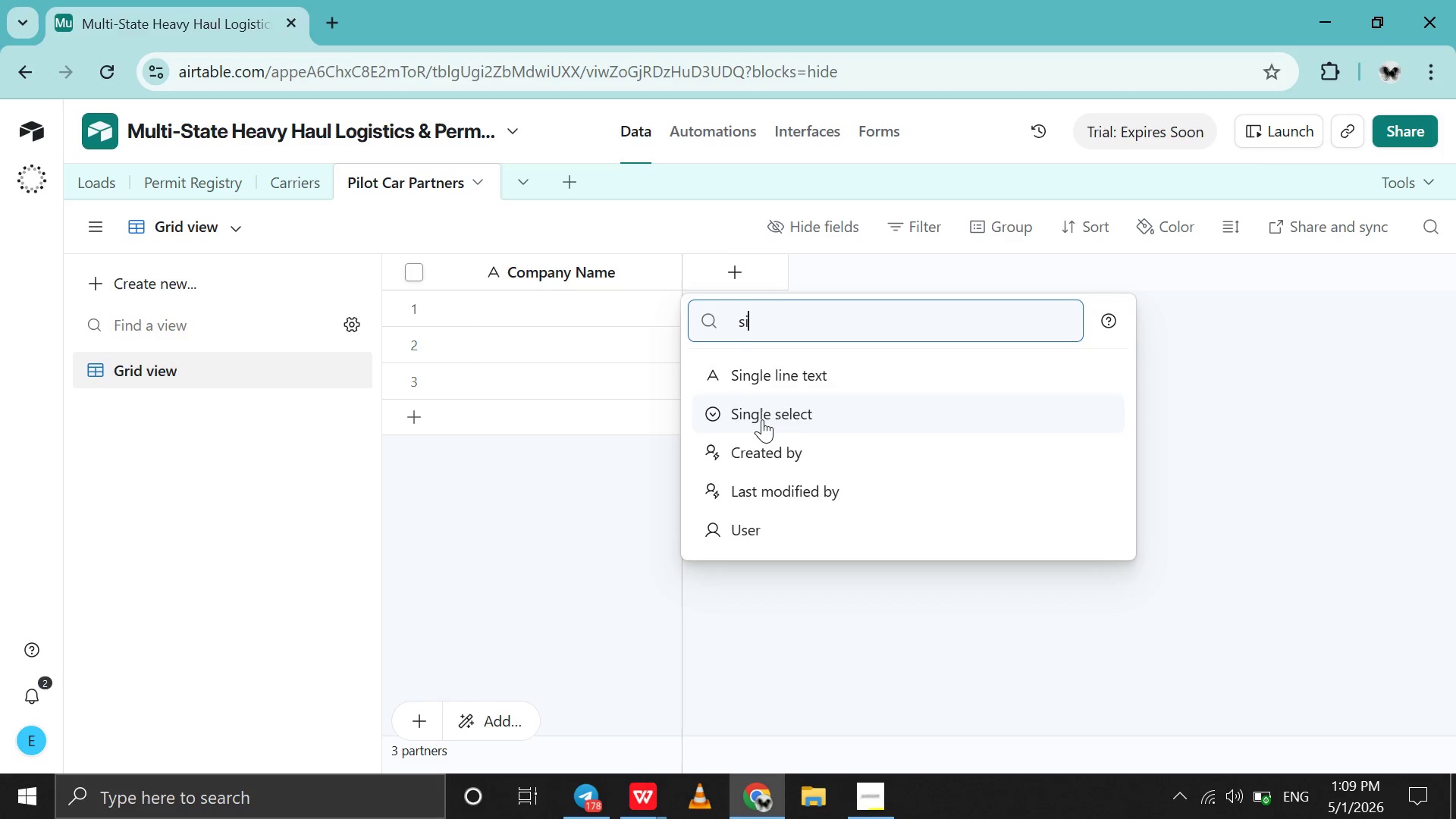 
left_click([762, 419])
 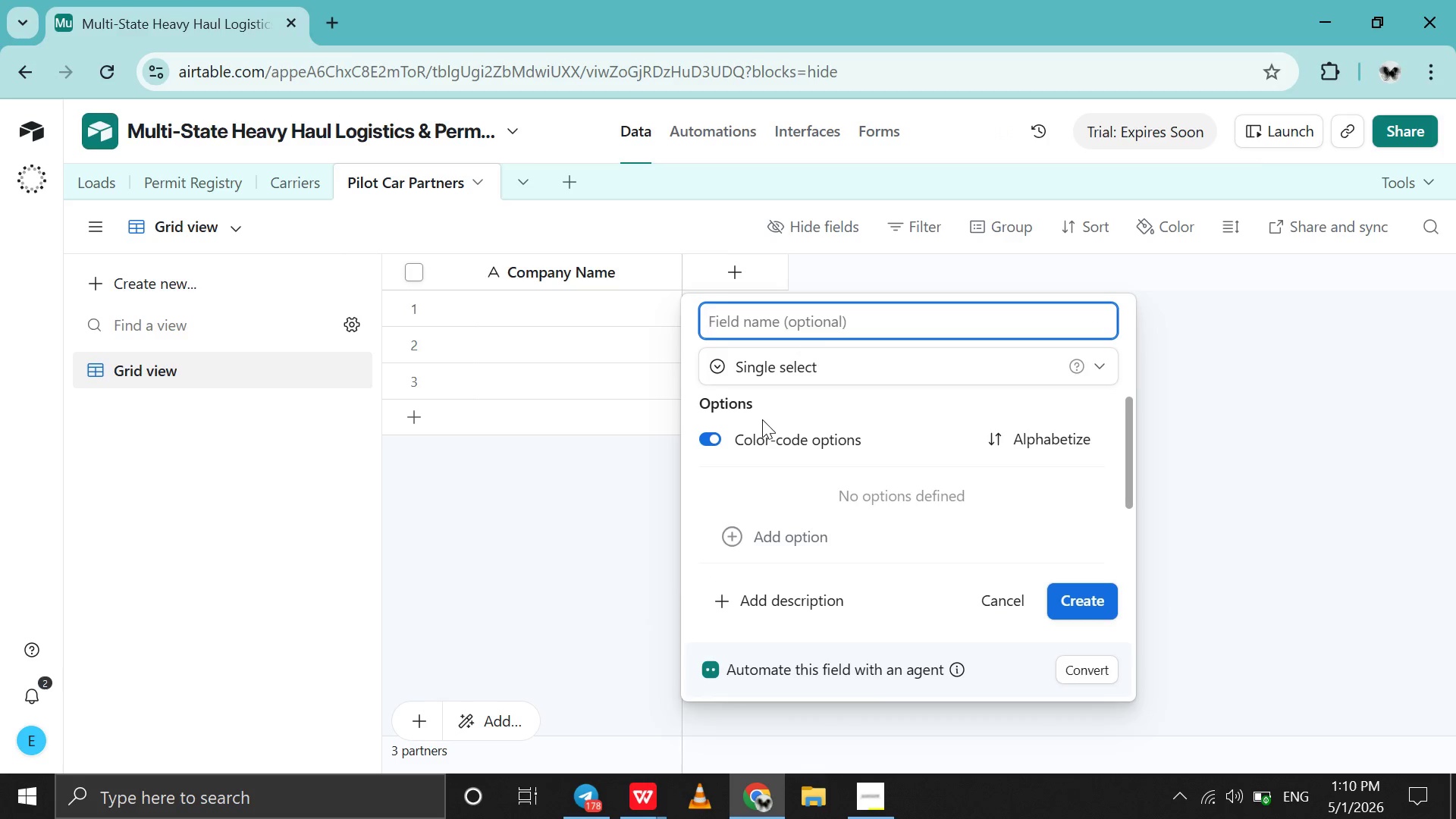 
type(Region Coverd )
 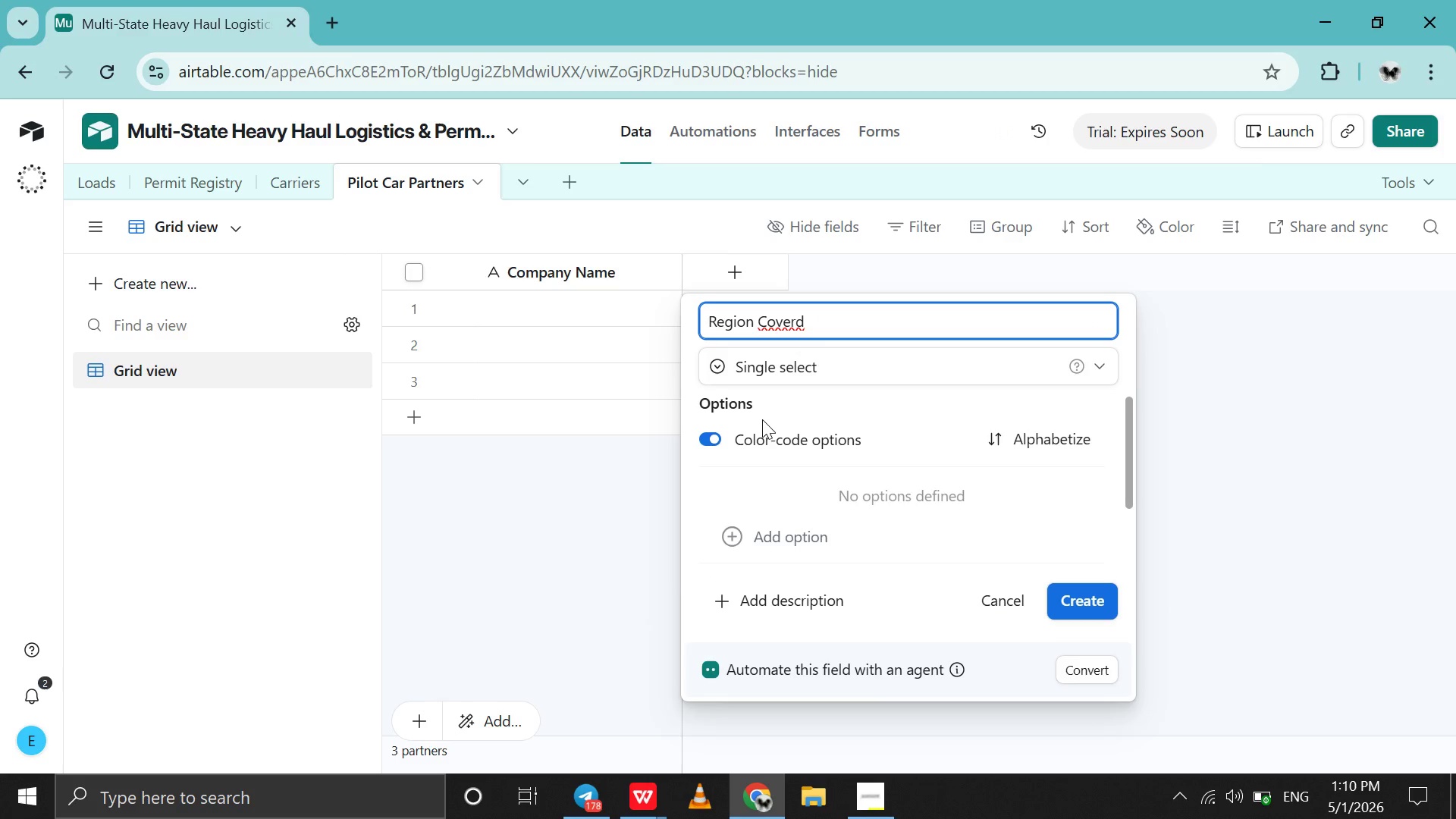 
key(Backspace)
key(Backspace)
type(ed )
 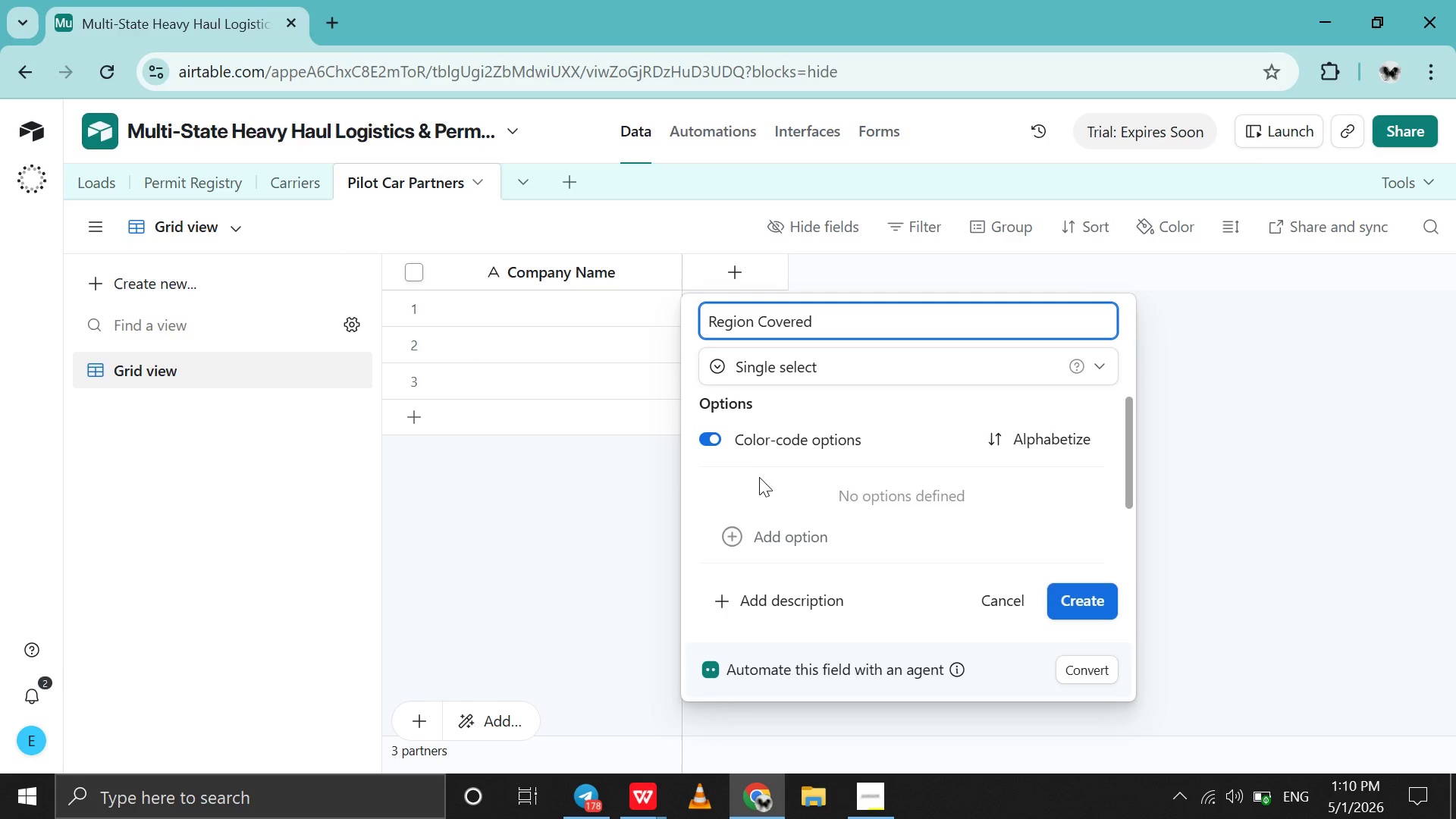 
left_click([752, 522])
 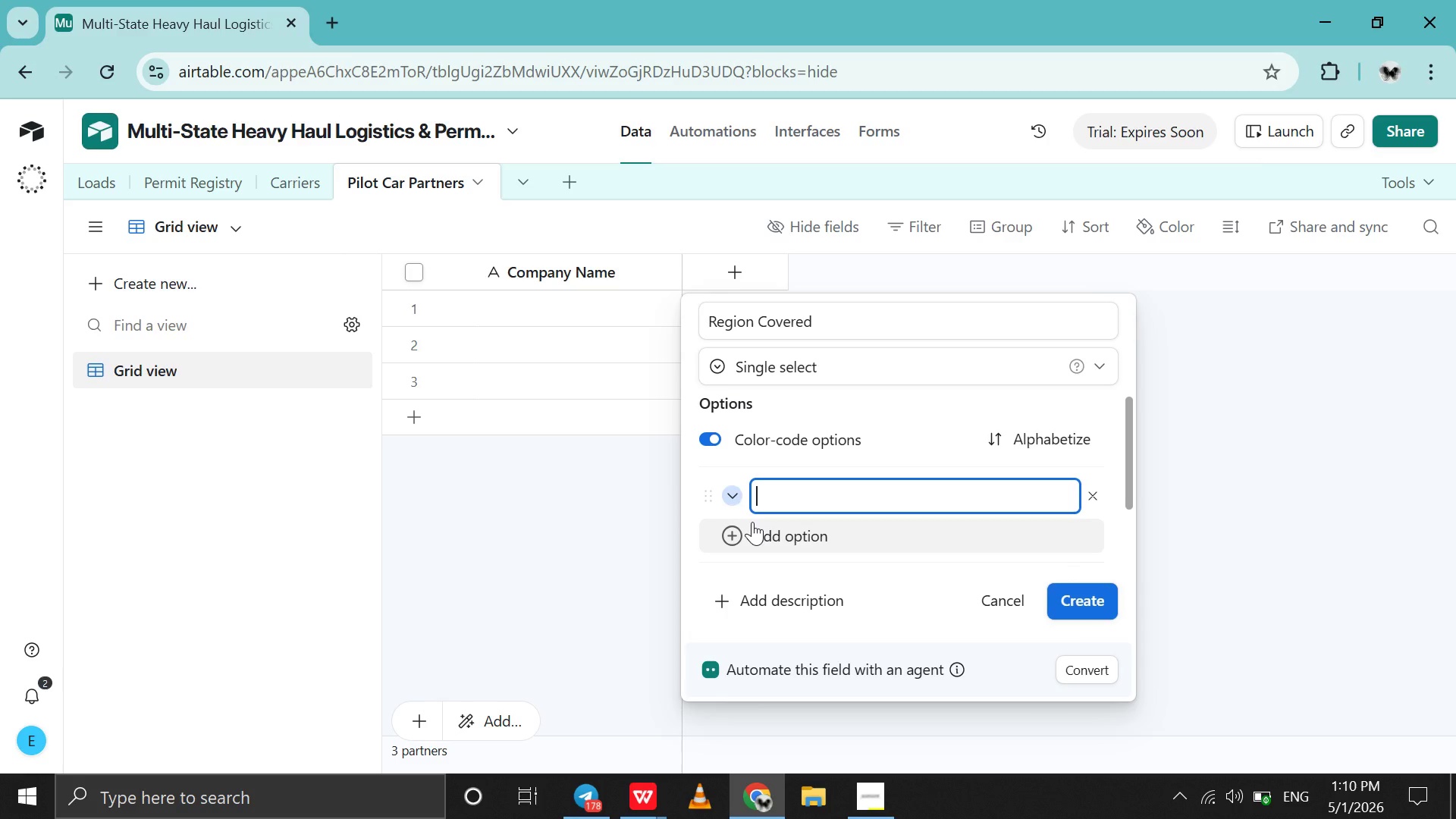 
type(Mid )
key(Backspace)
type(west)
 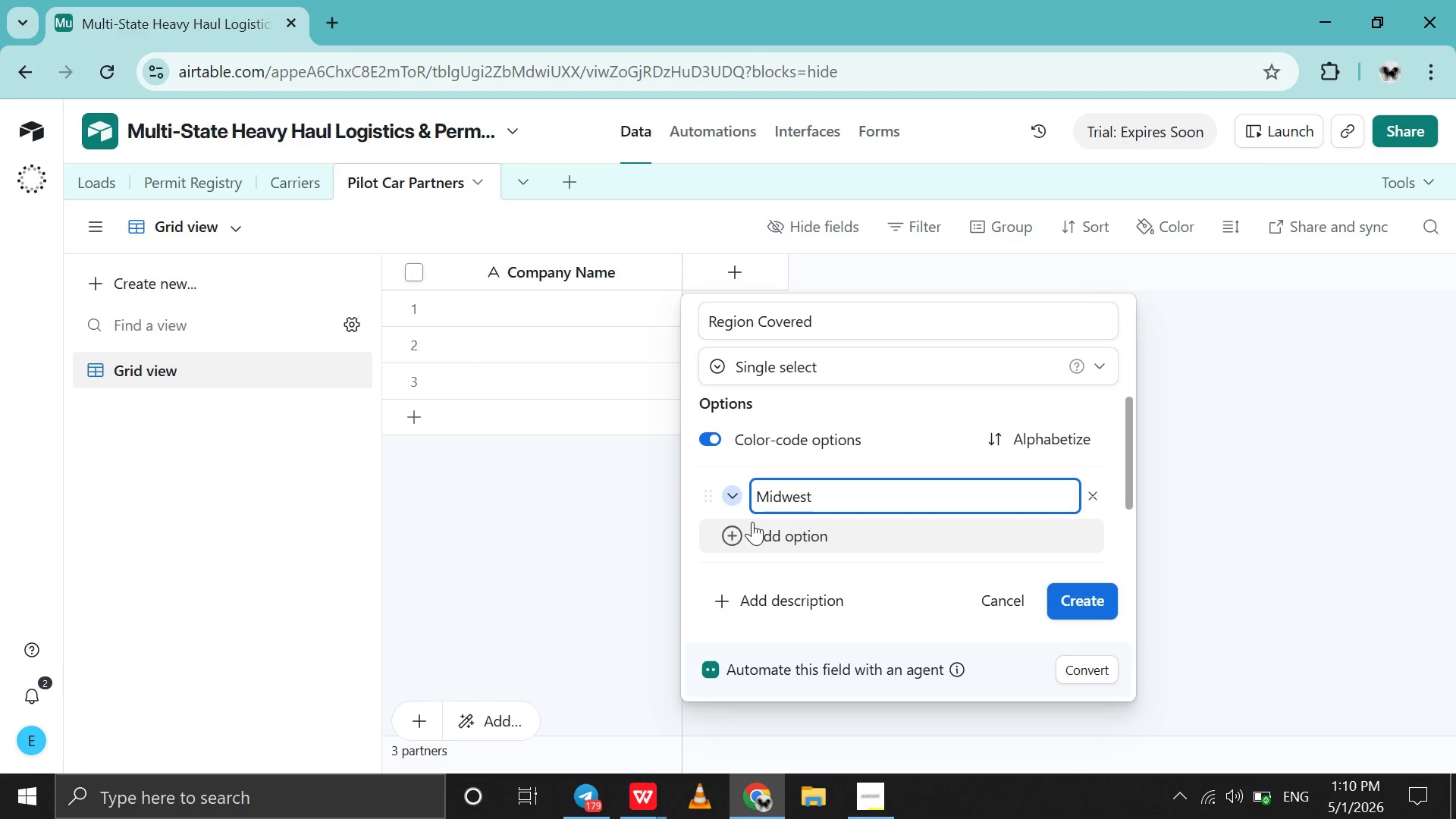 
key(Shift+Enter)
 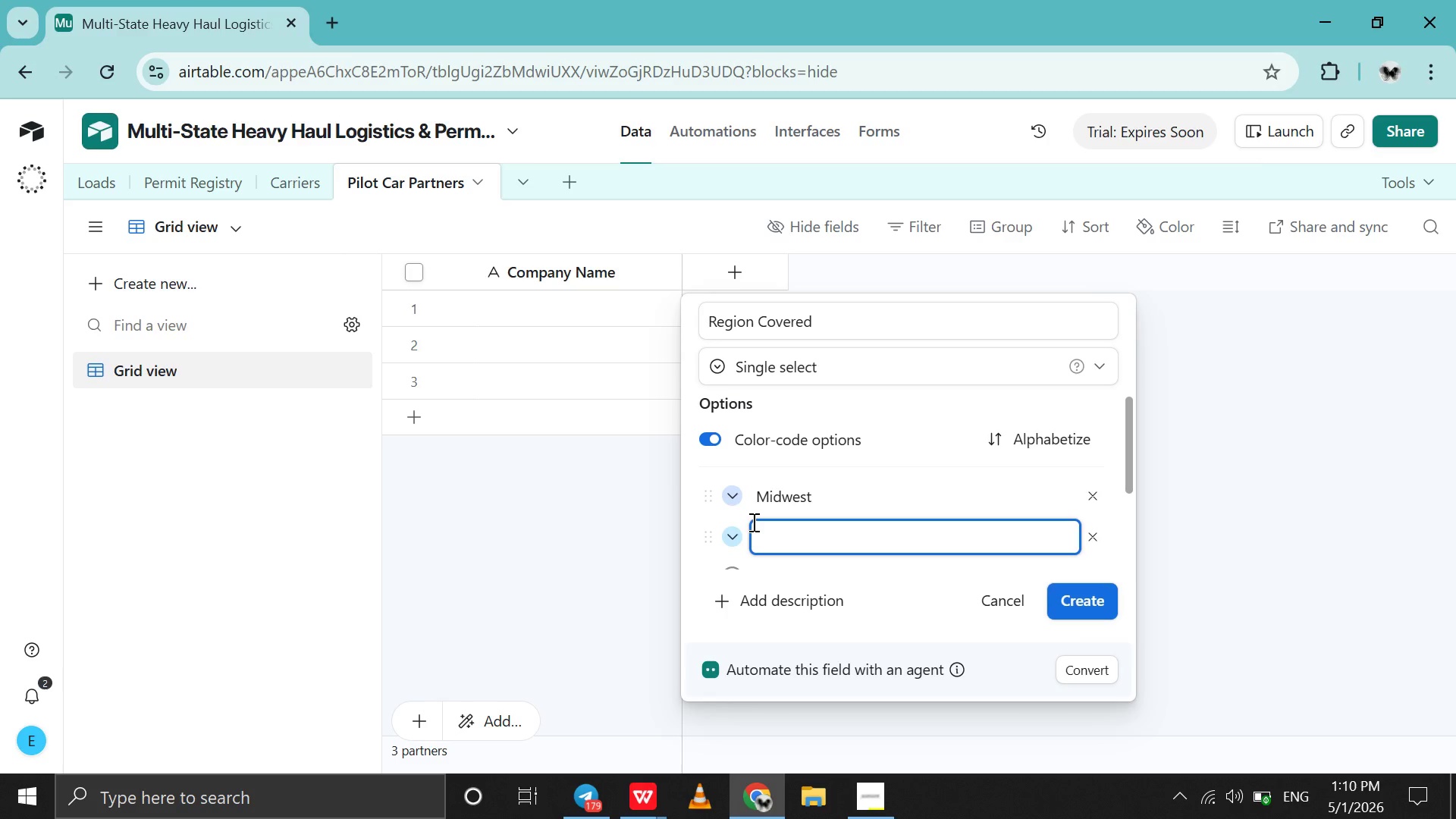 
type(South)
 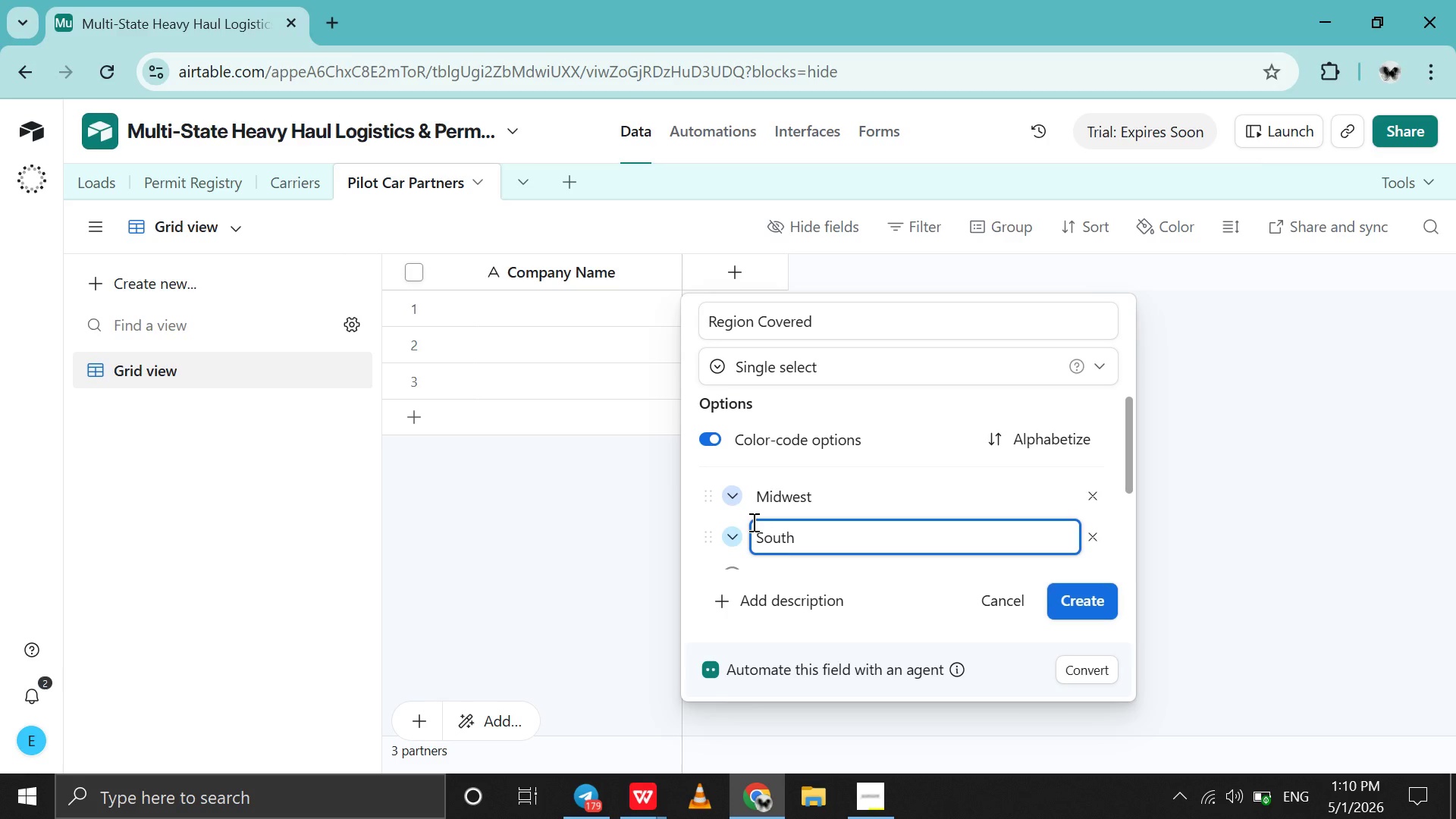 
key(Shift+Enter)
 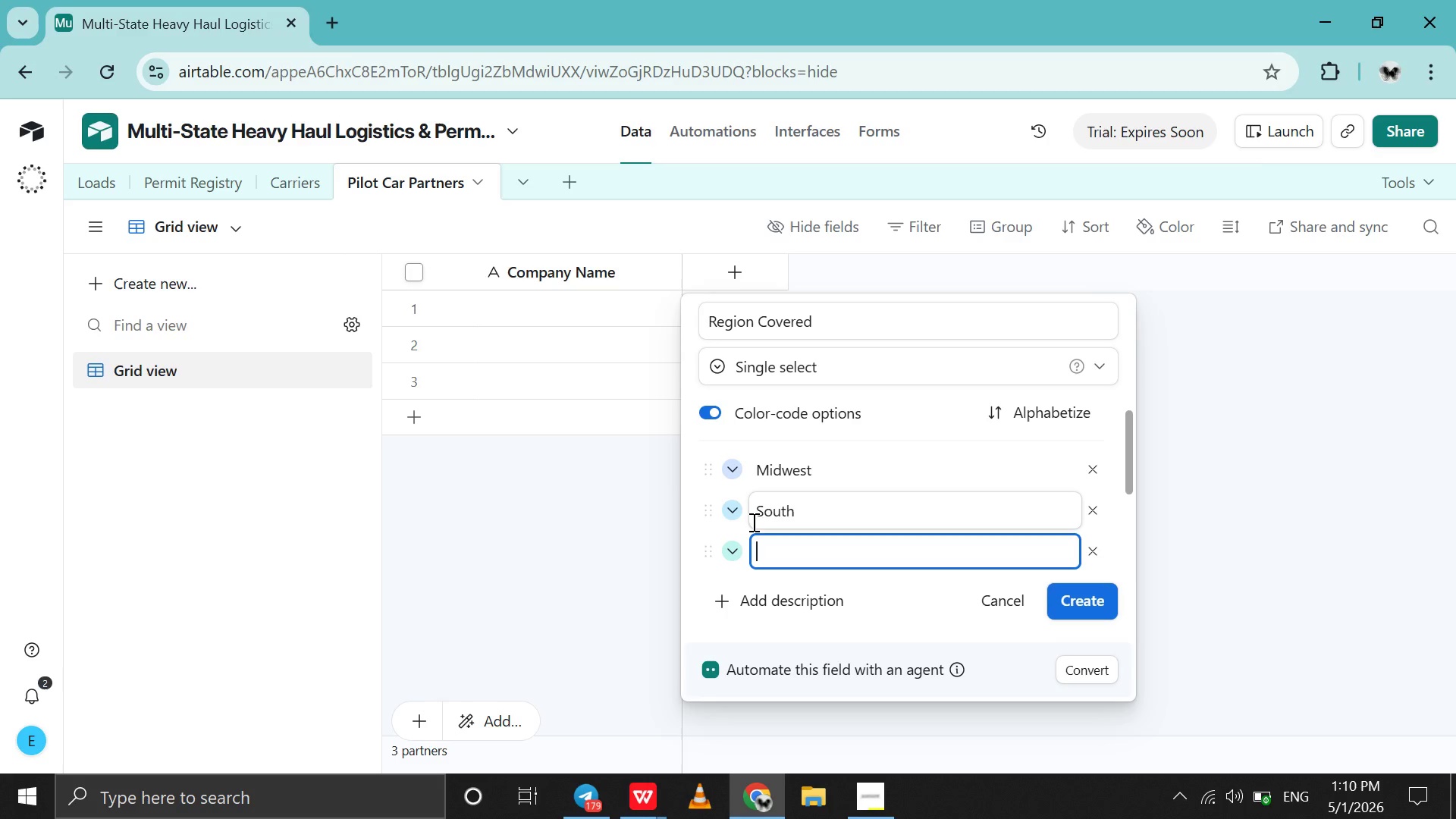 
type(West)
 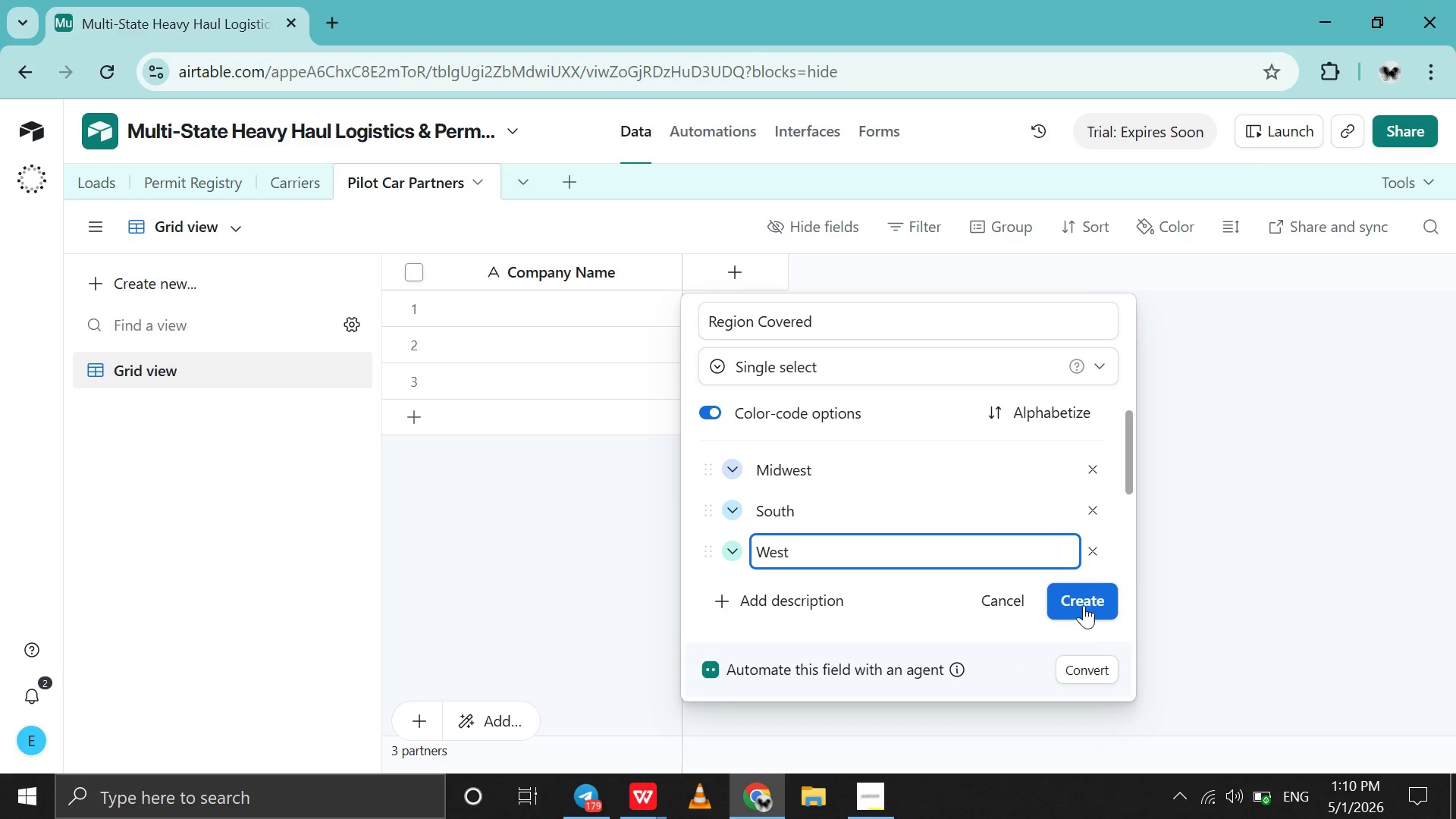 
left_click([1080, 612])
 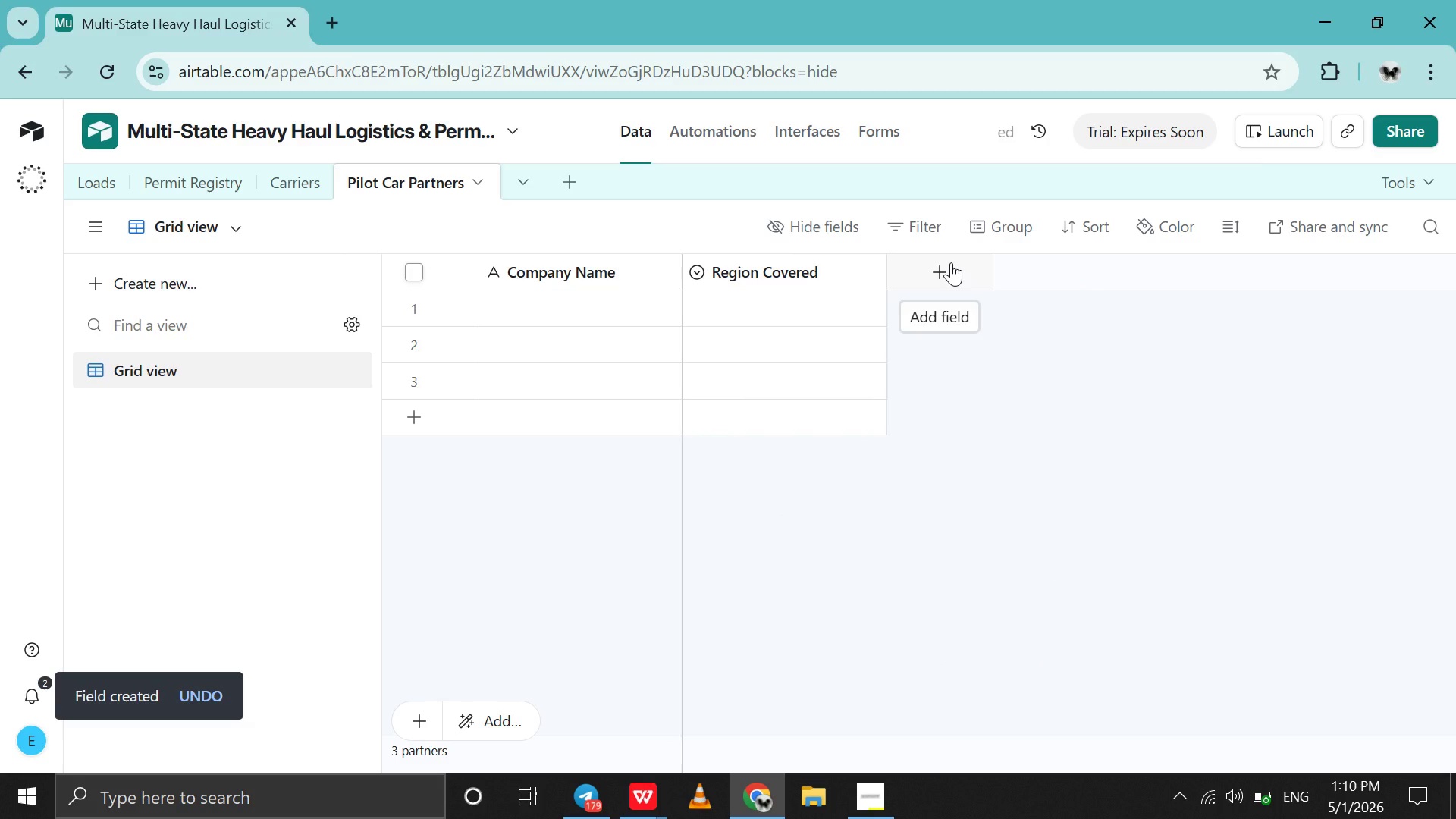 
left_click([951, 262])
 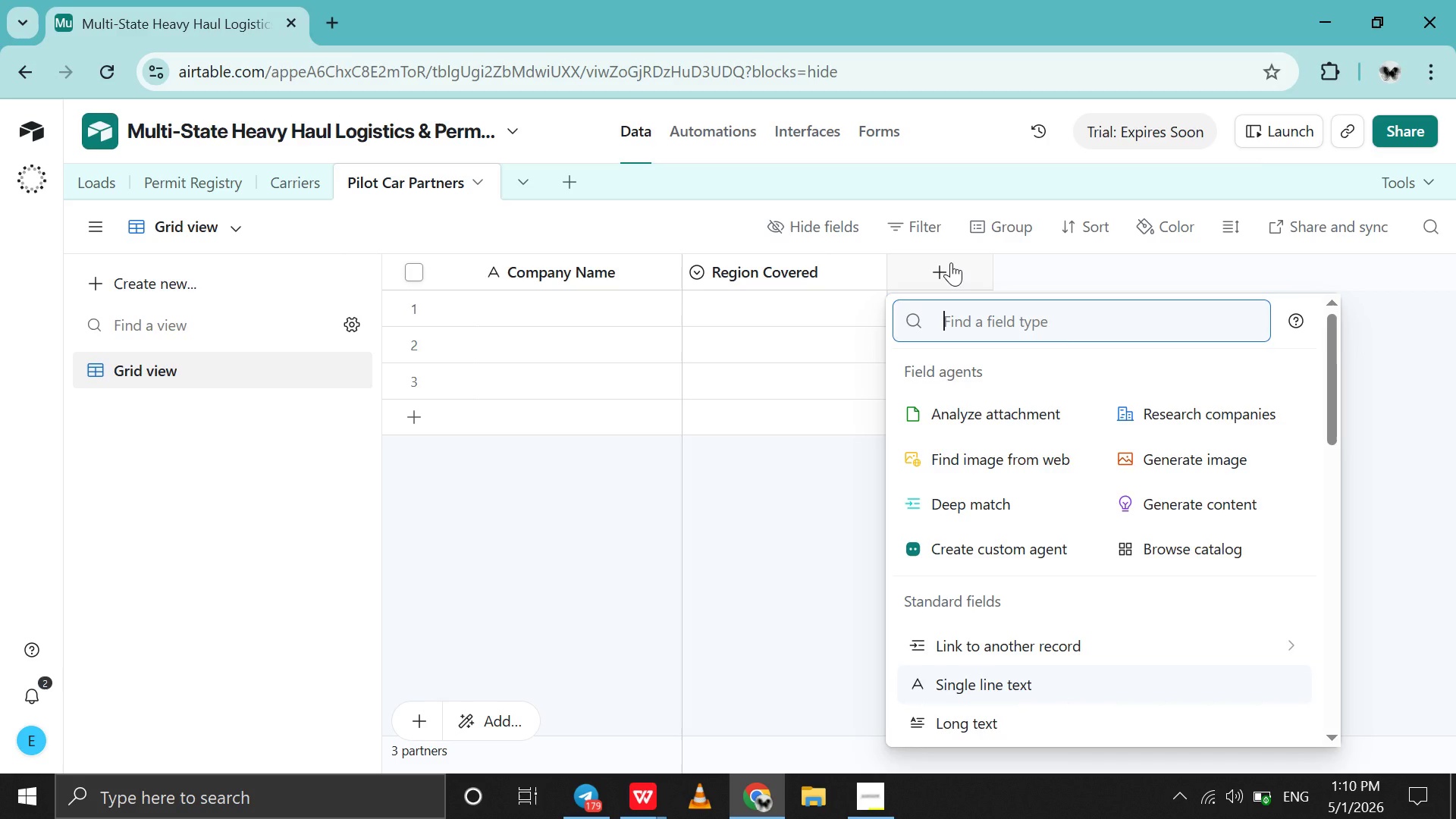 
wait(21.14)
 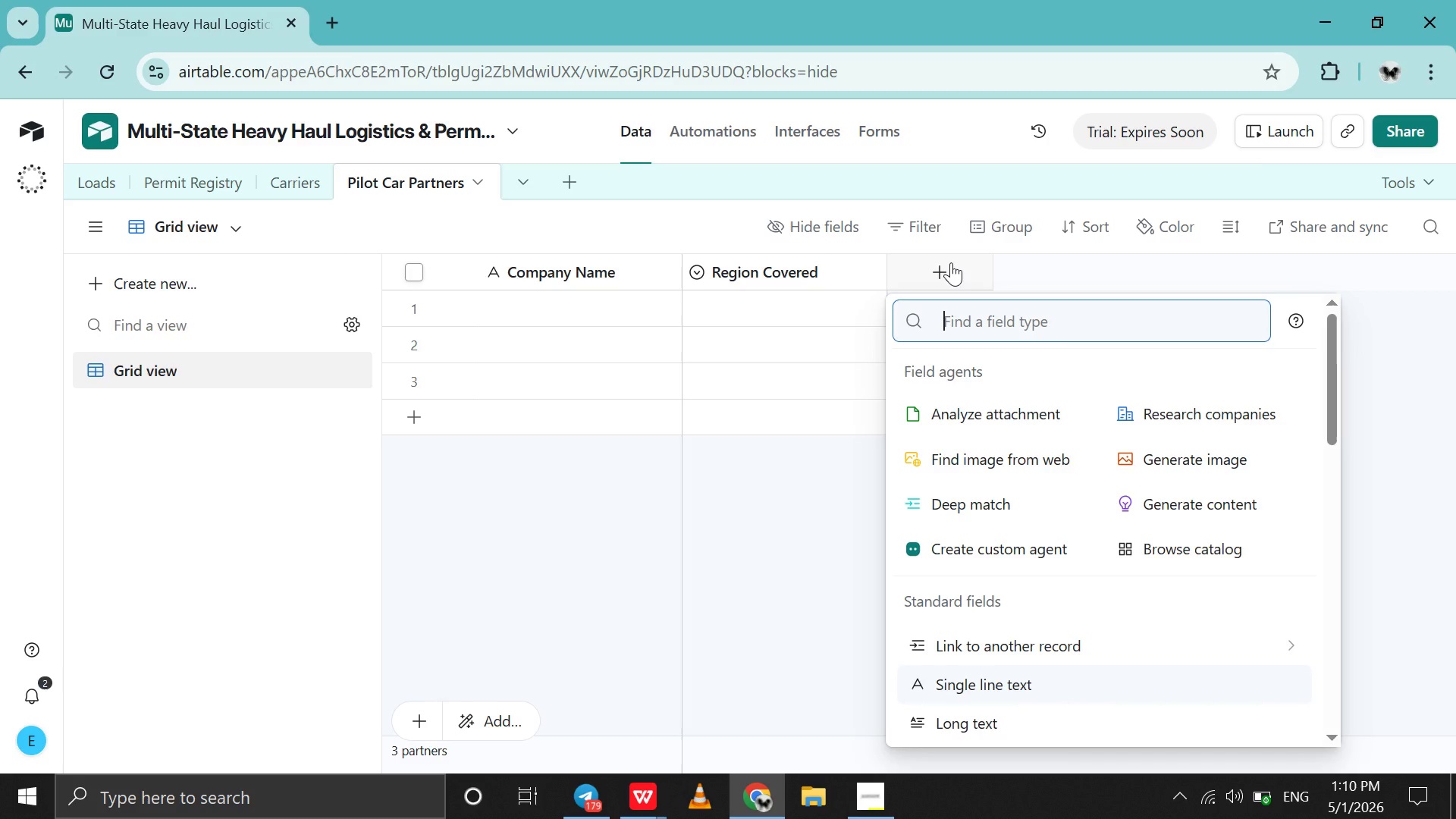 
type(si)
 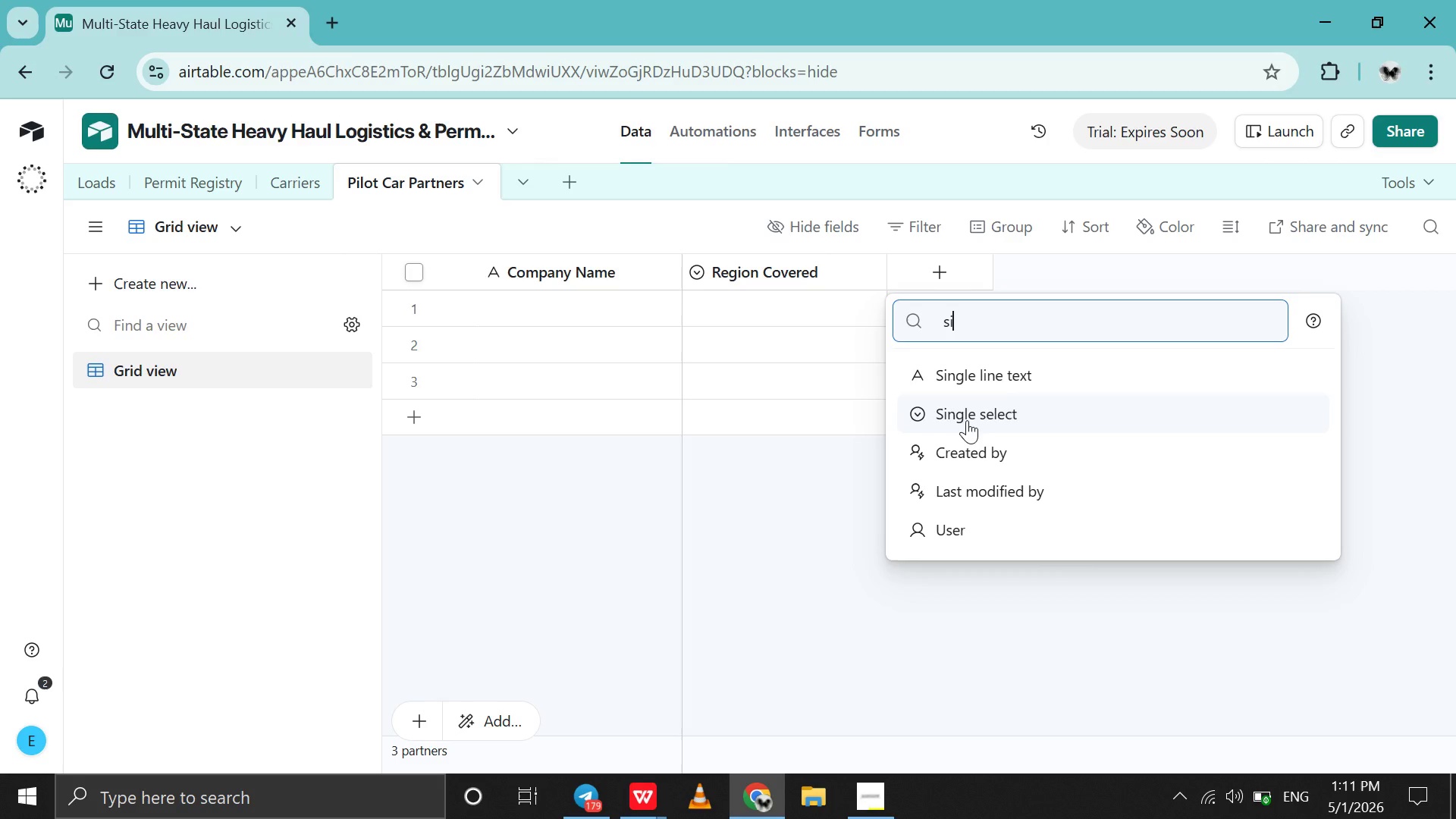 
left_click([967, 423])
 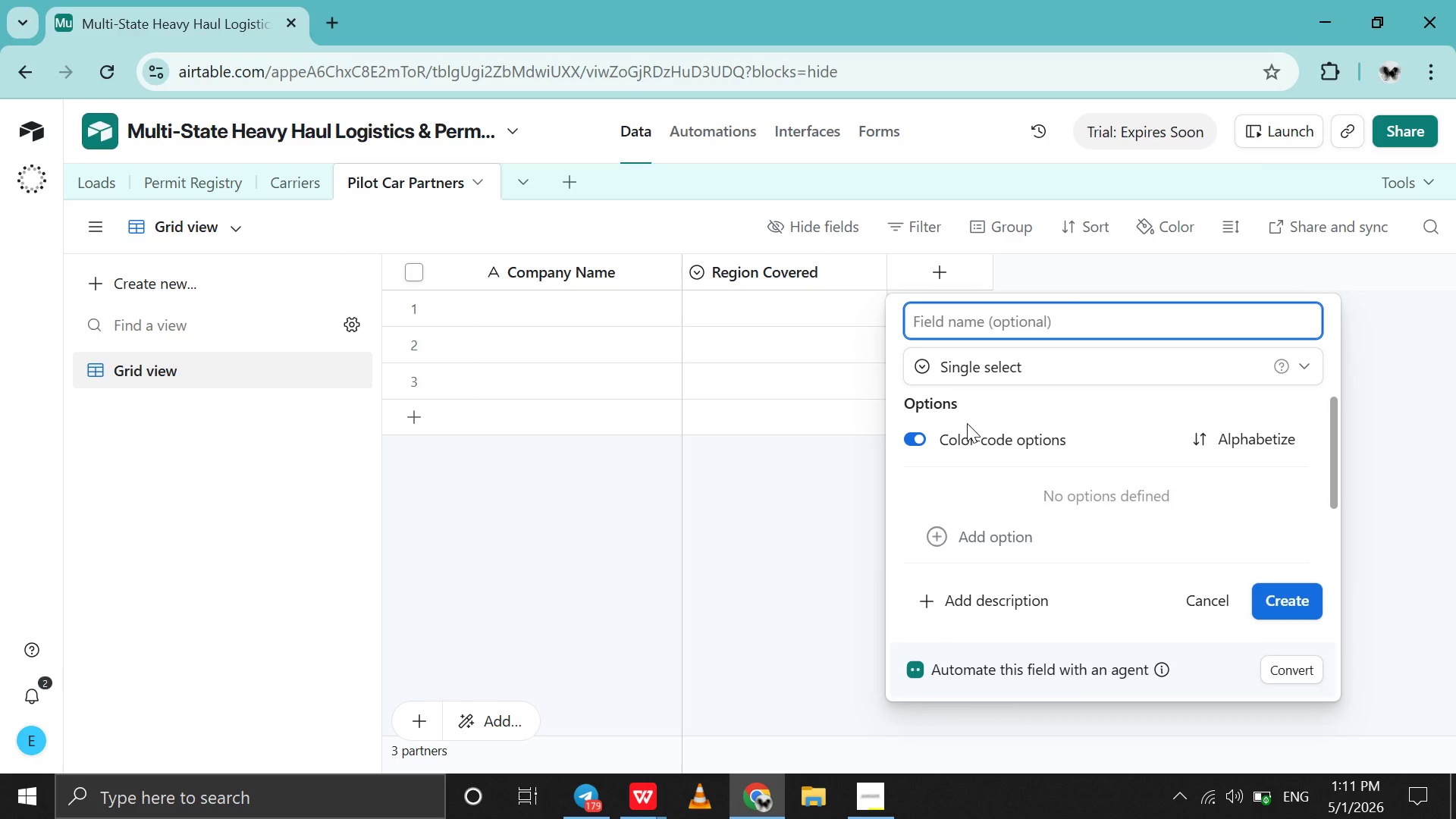 
type(Availability )
 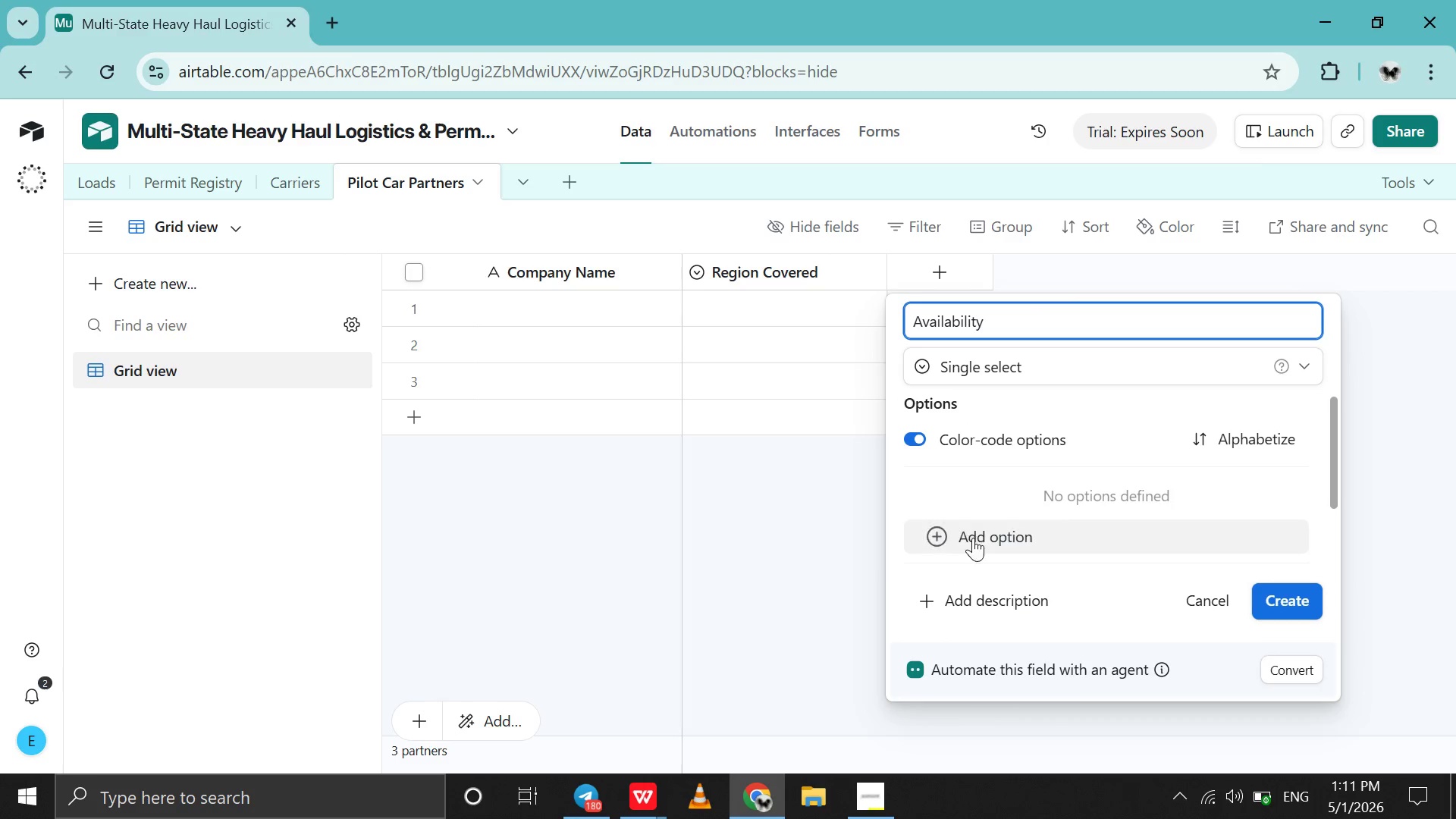 
left_click([973, 543])
 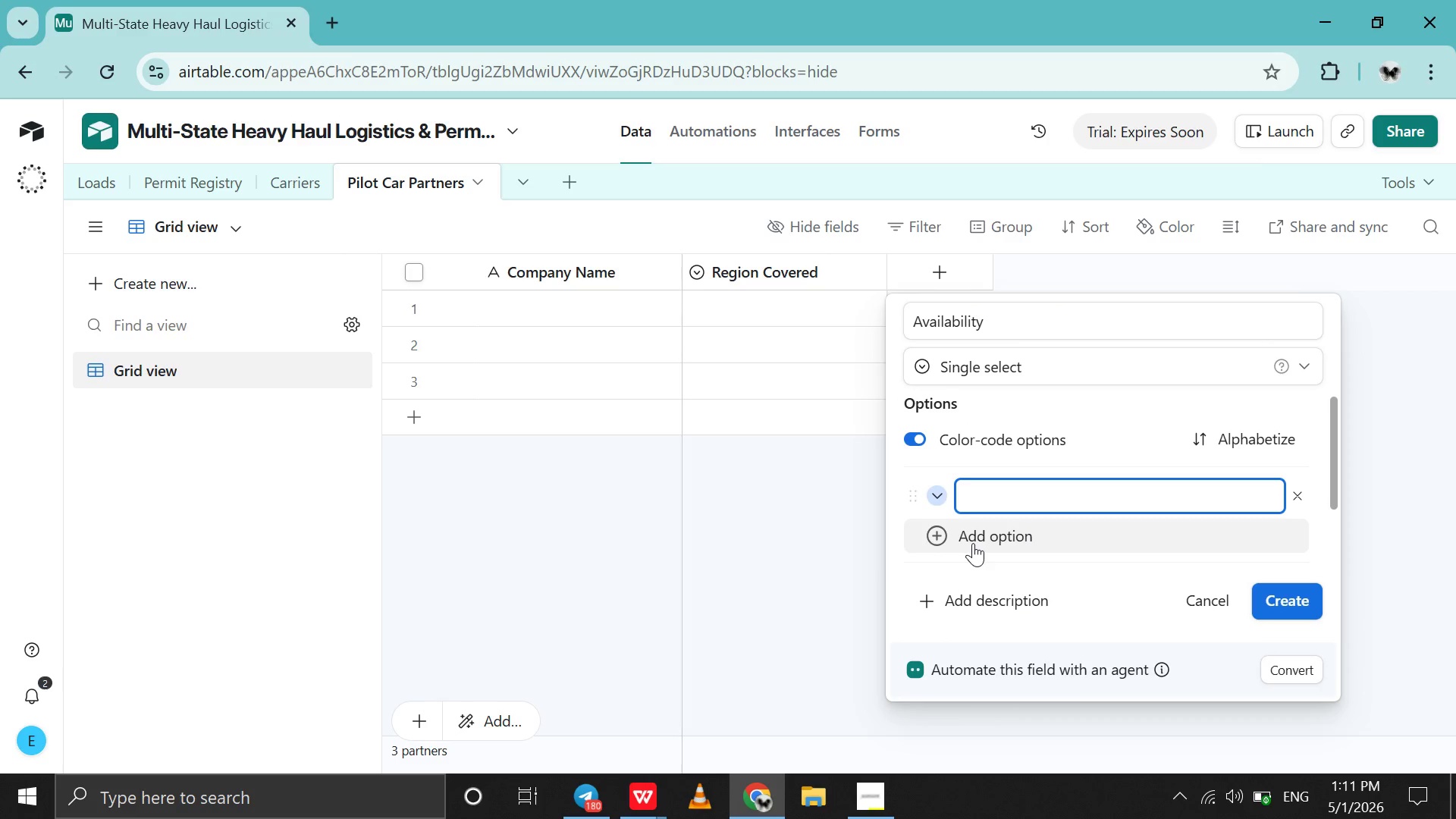 
type(Available )
key(Backspace)
 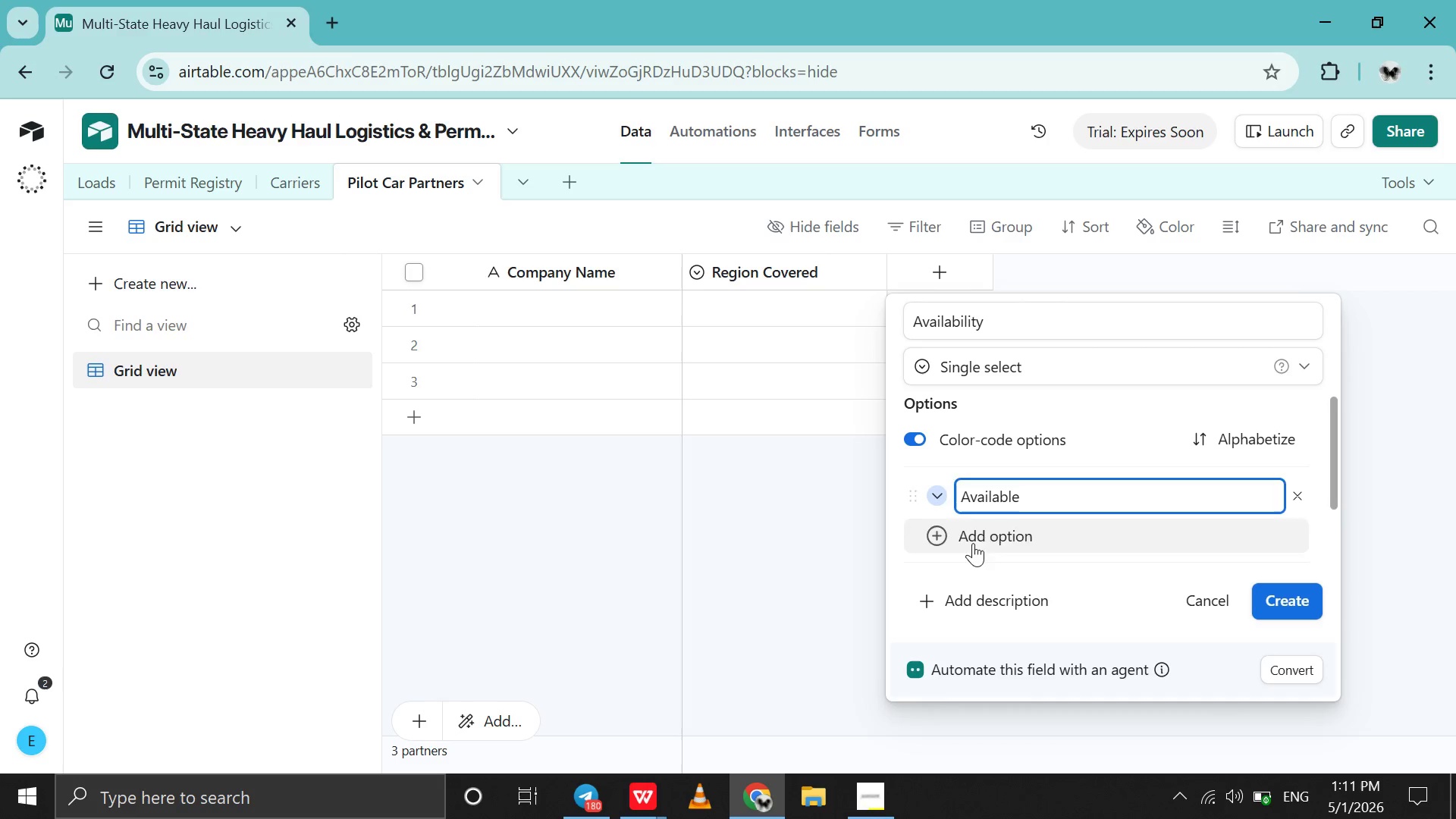 
key(Enter)
 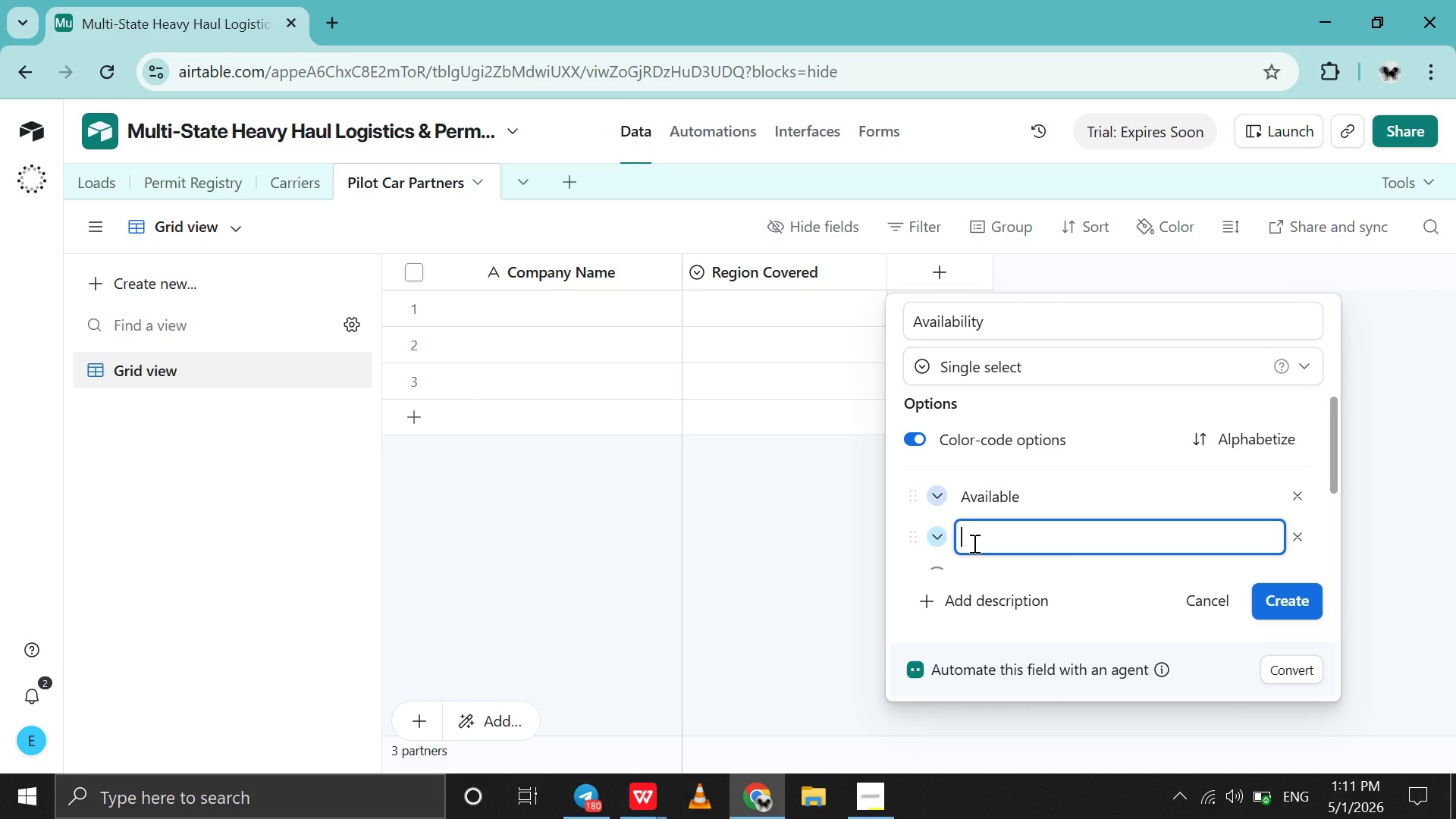 
key(Shift+Enter)
 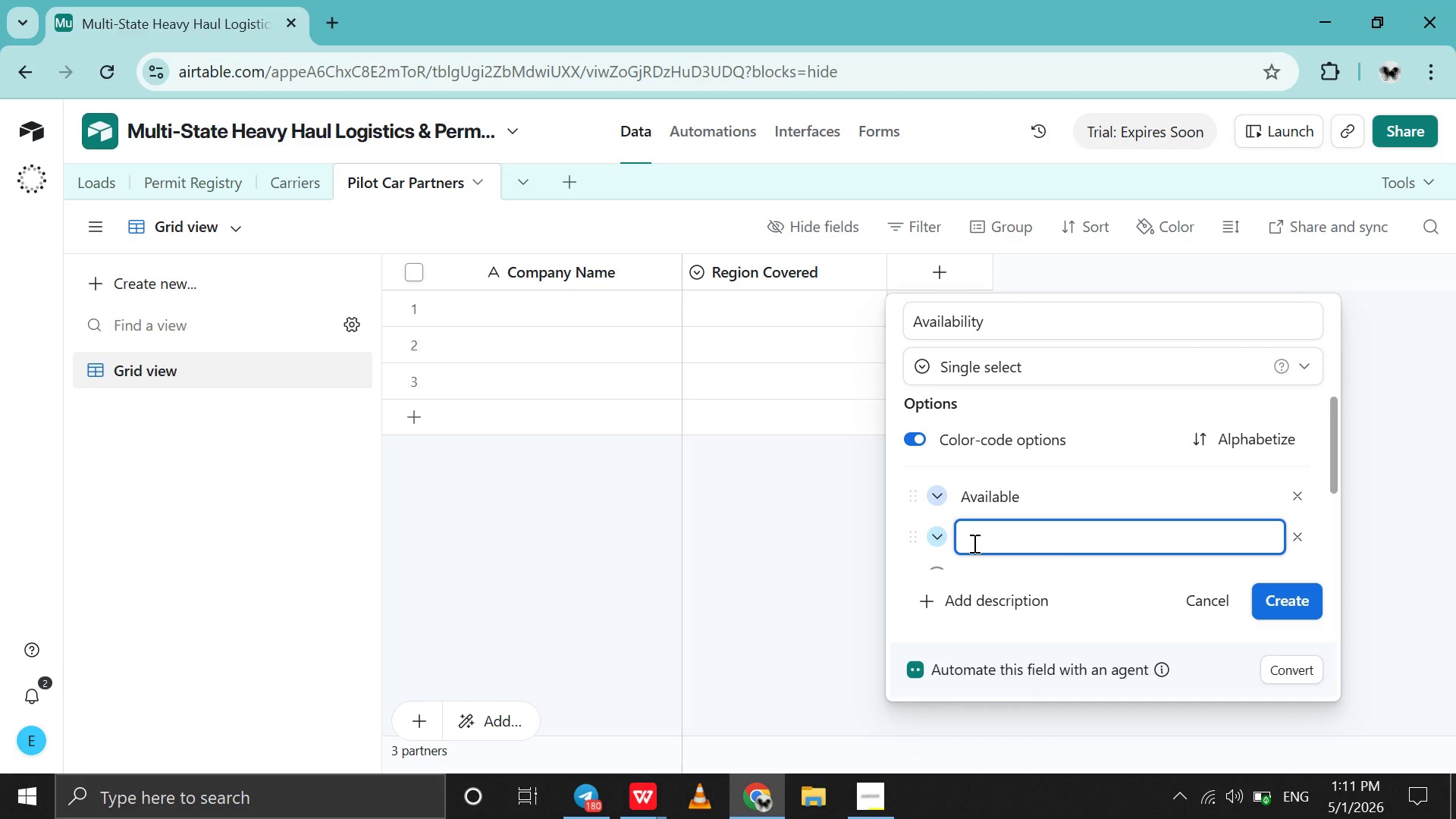 
type(Busy)
 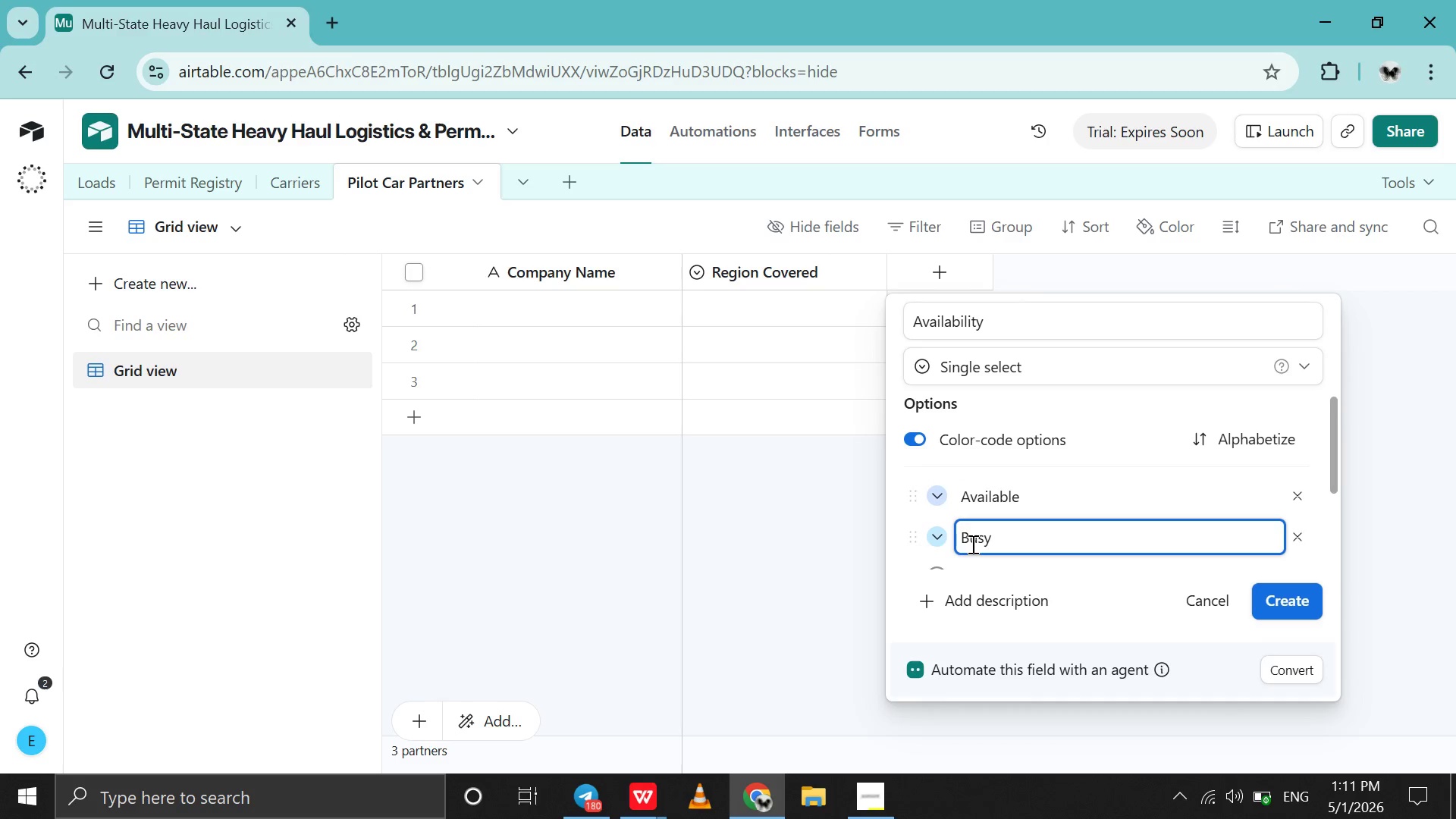 
scroll: coordinate [971, 544], scroll_direction: down, amount: 19.0
 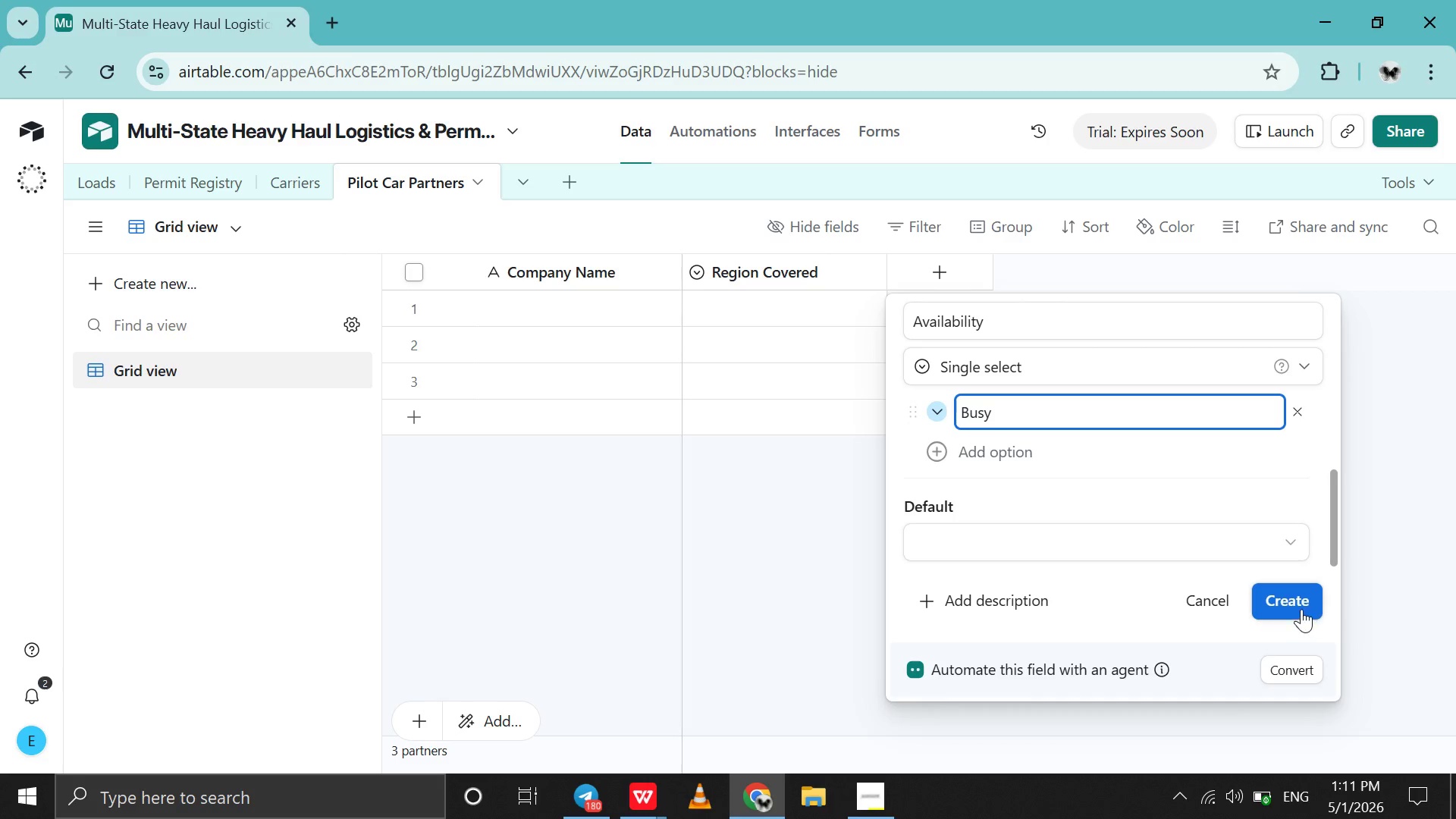 
left_click([1301, 609])
 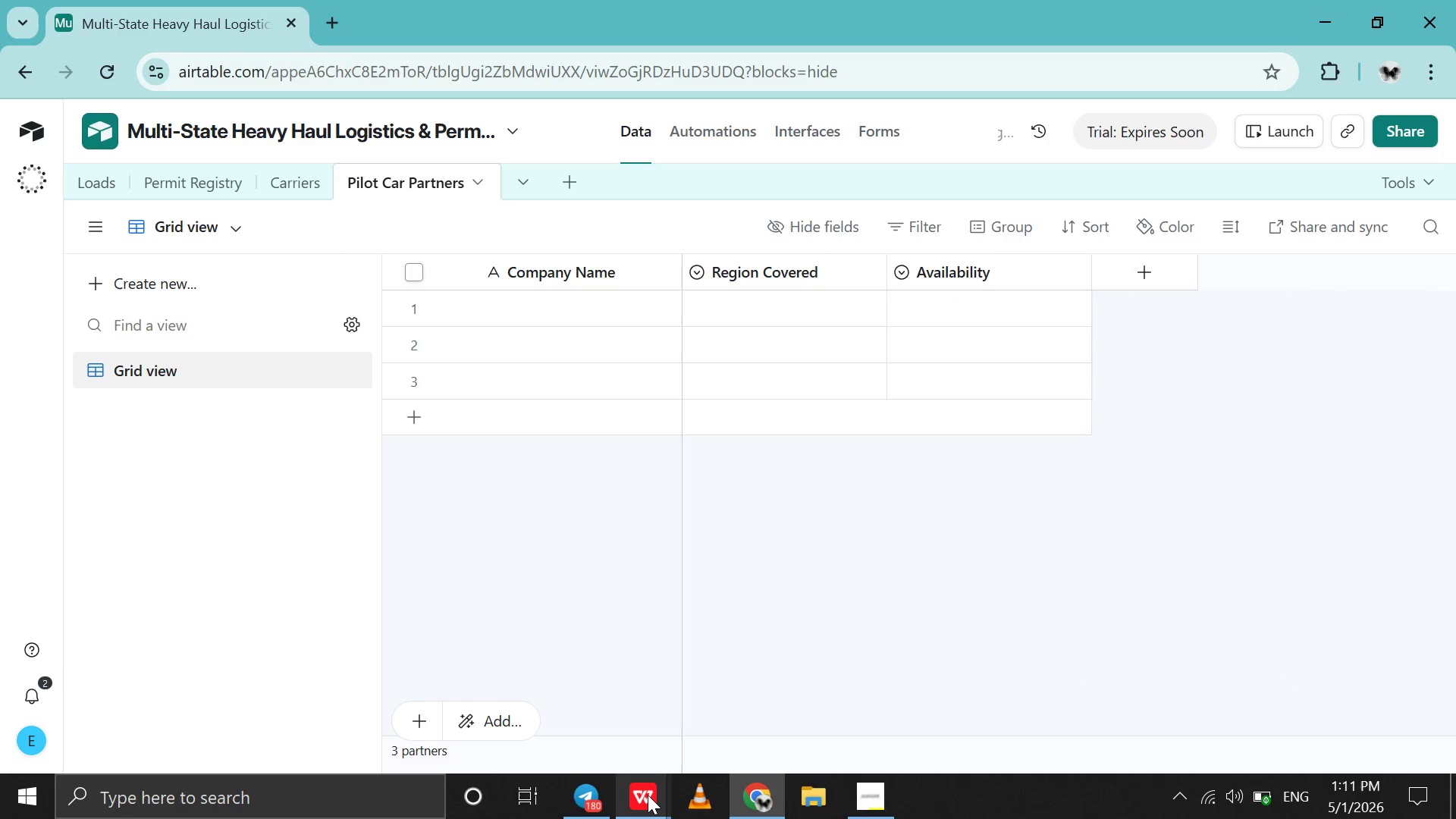 
left_click([648, 795])
 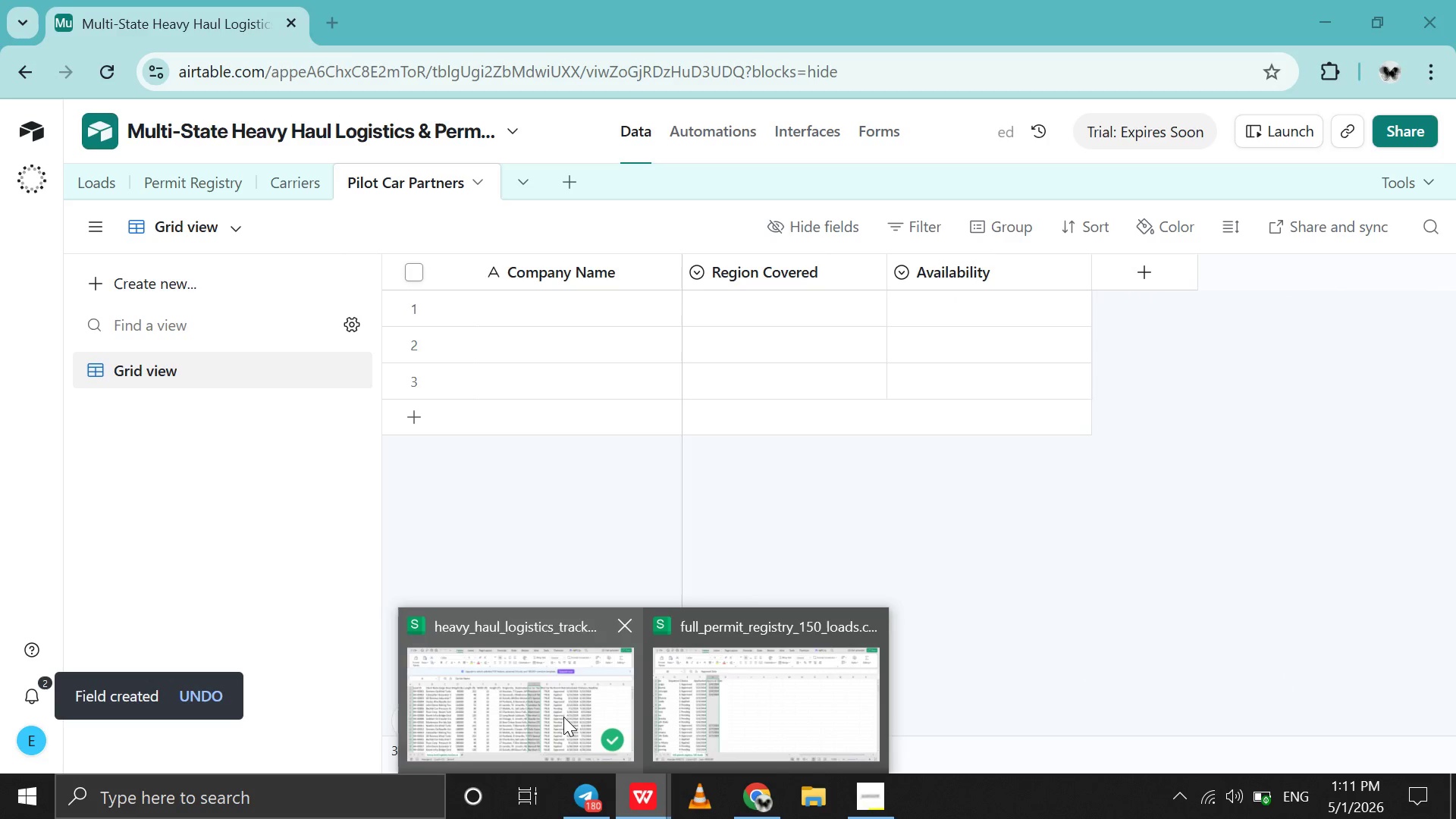 
left_click([563, 717])
 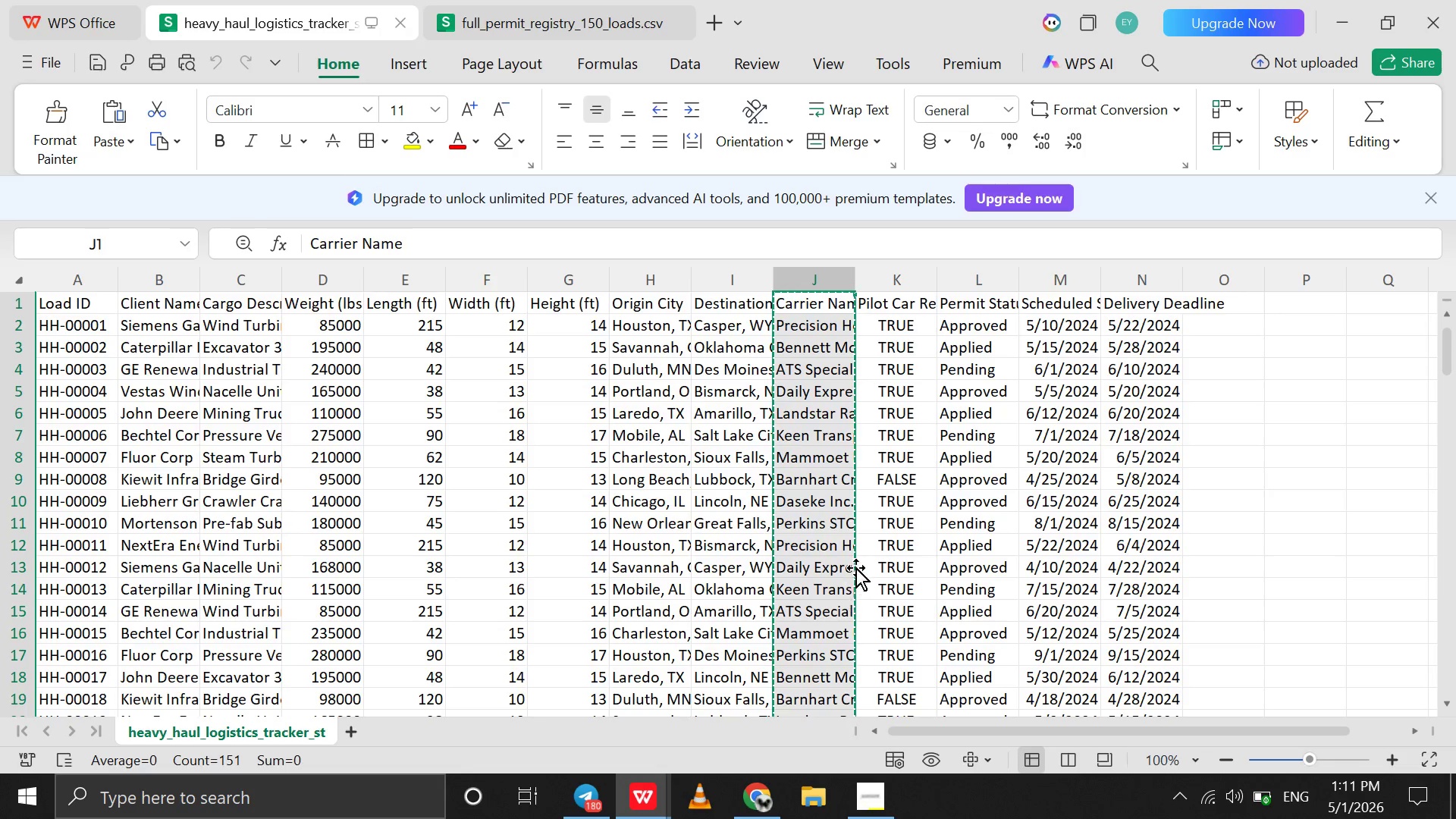 
wait(6.72)
 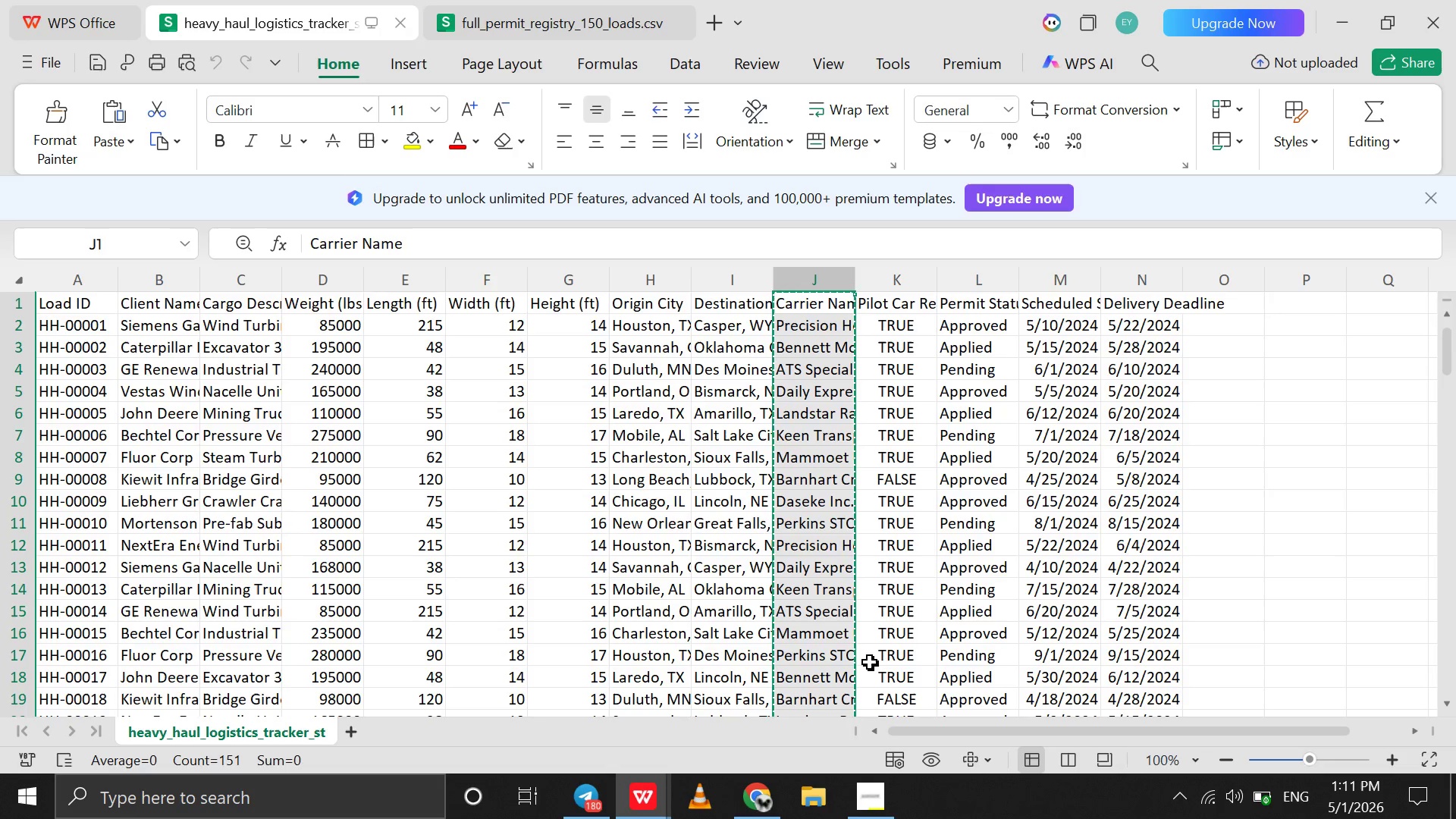 
left_click([914, 300])
 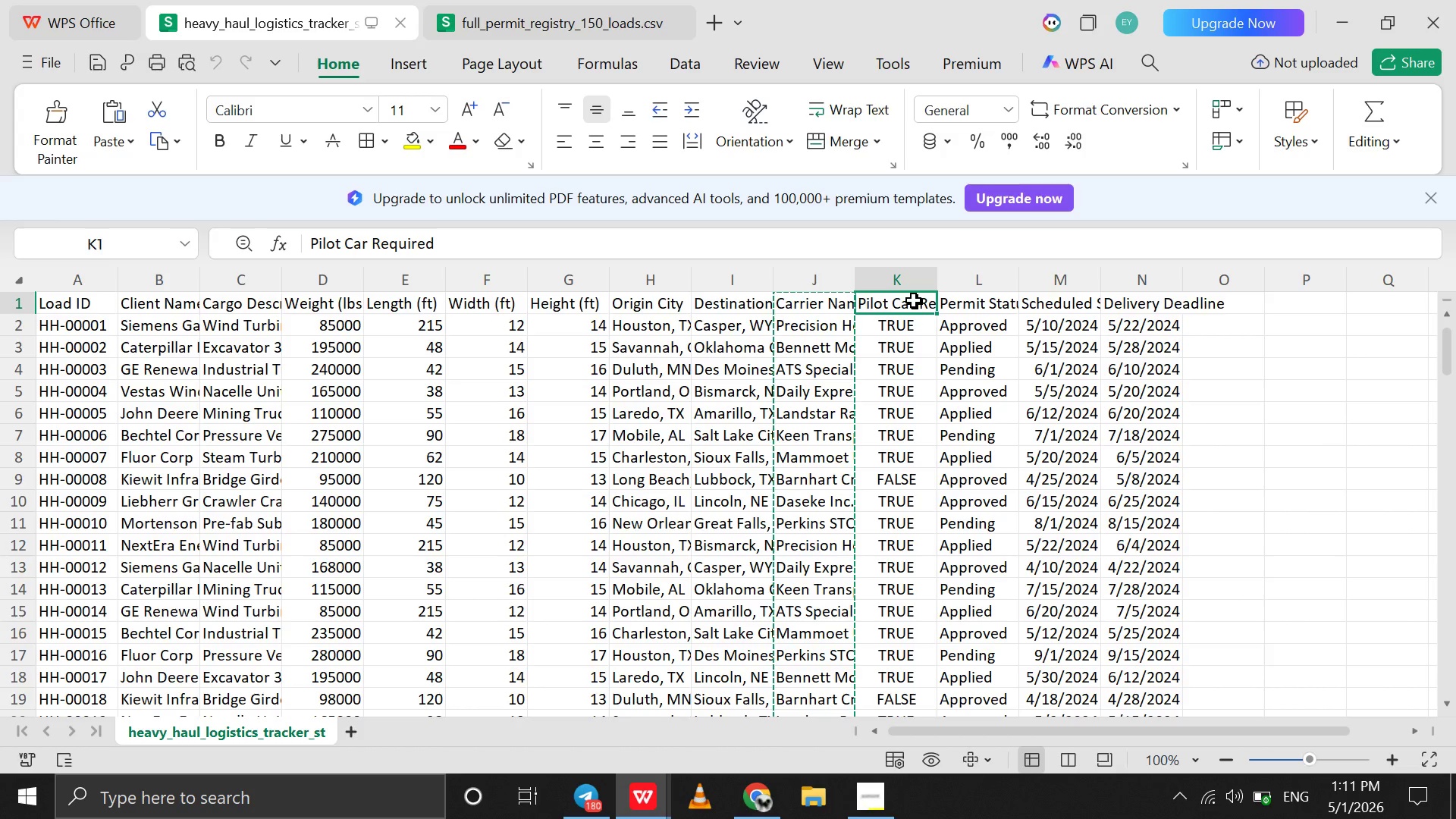 
scroll: coordinate [914, 300], scroll_direction: down, amount: 6.0
 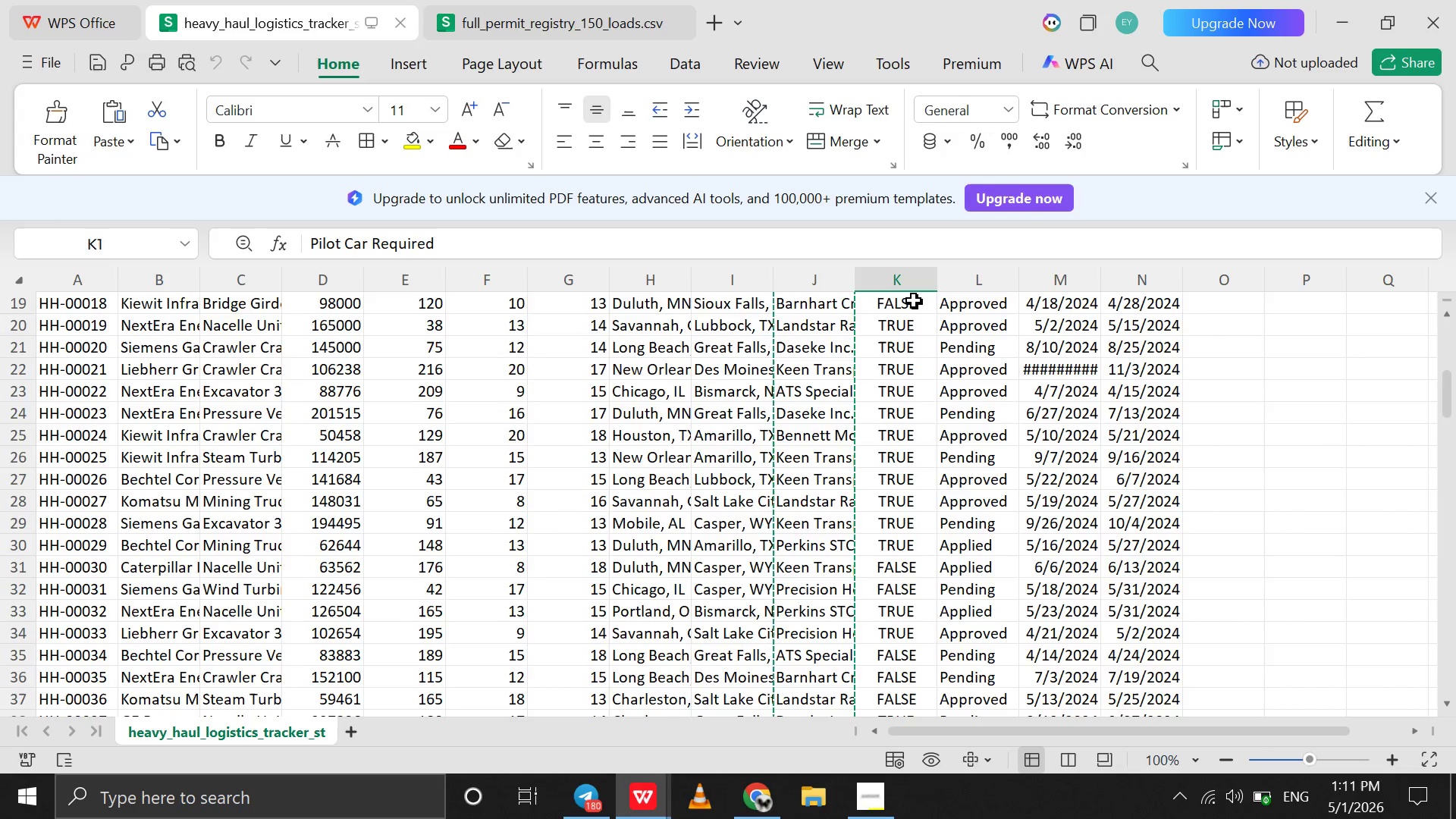 
scroll: coordinate [914, 300], scroll_direction: up, amount: 66.0
 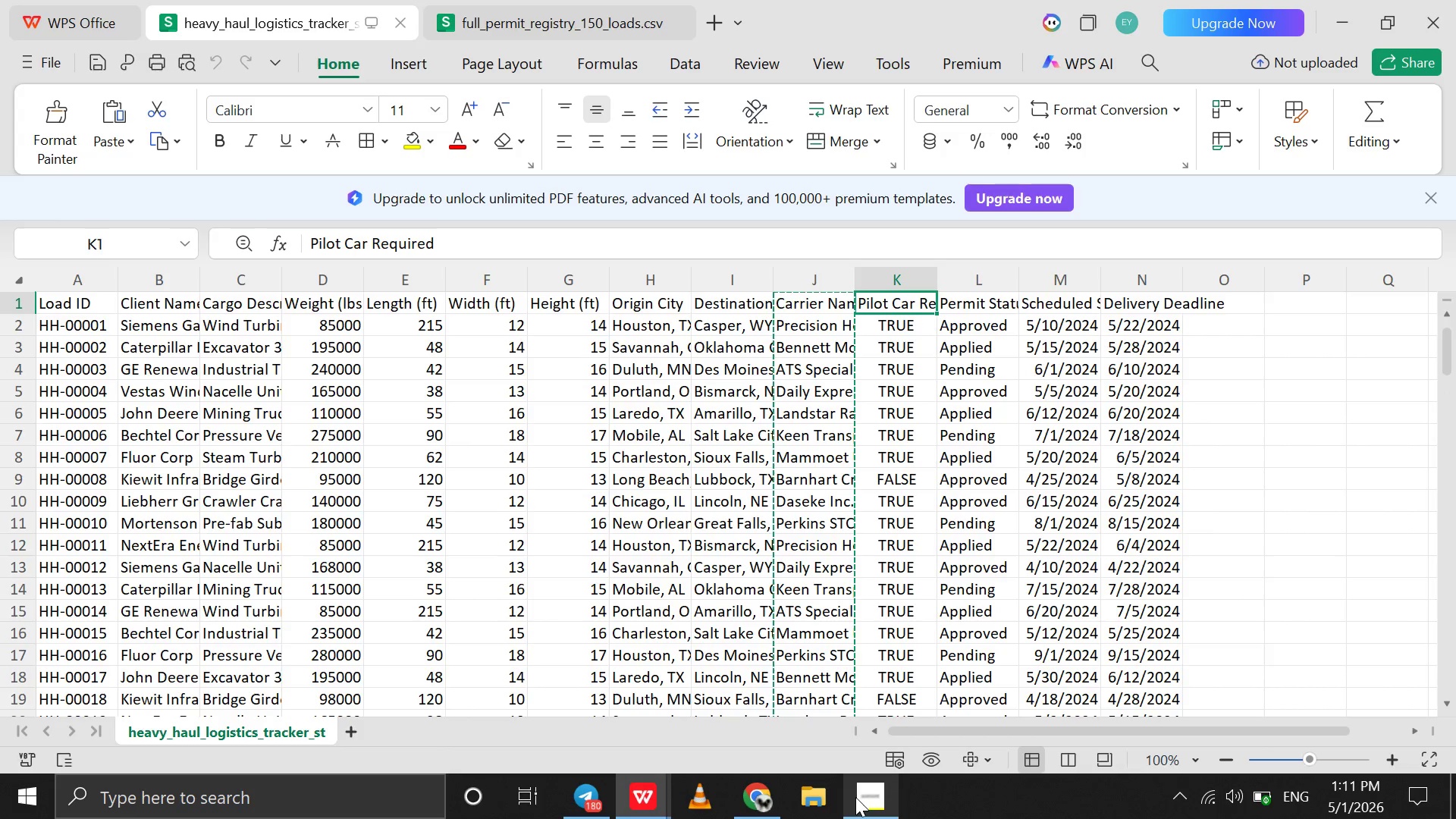 
left_click([779, 790])
 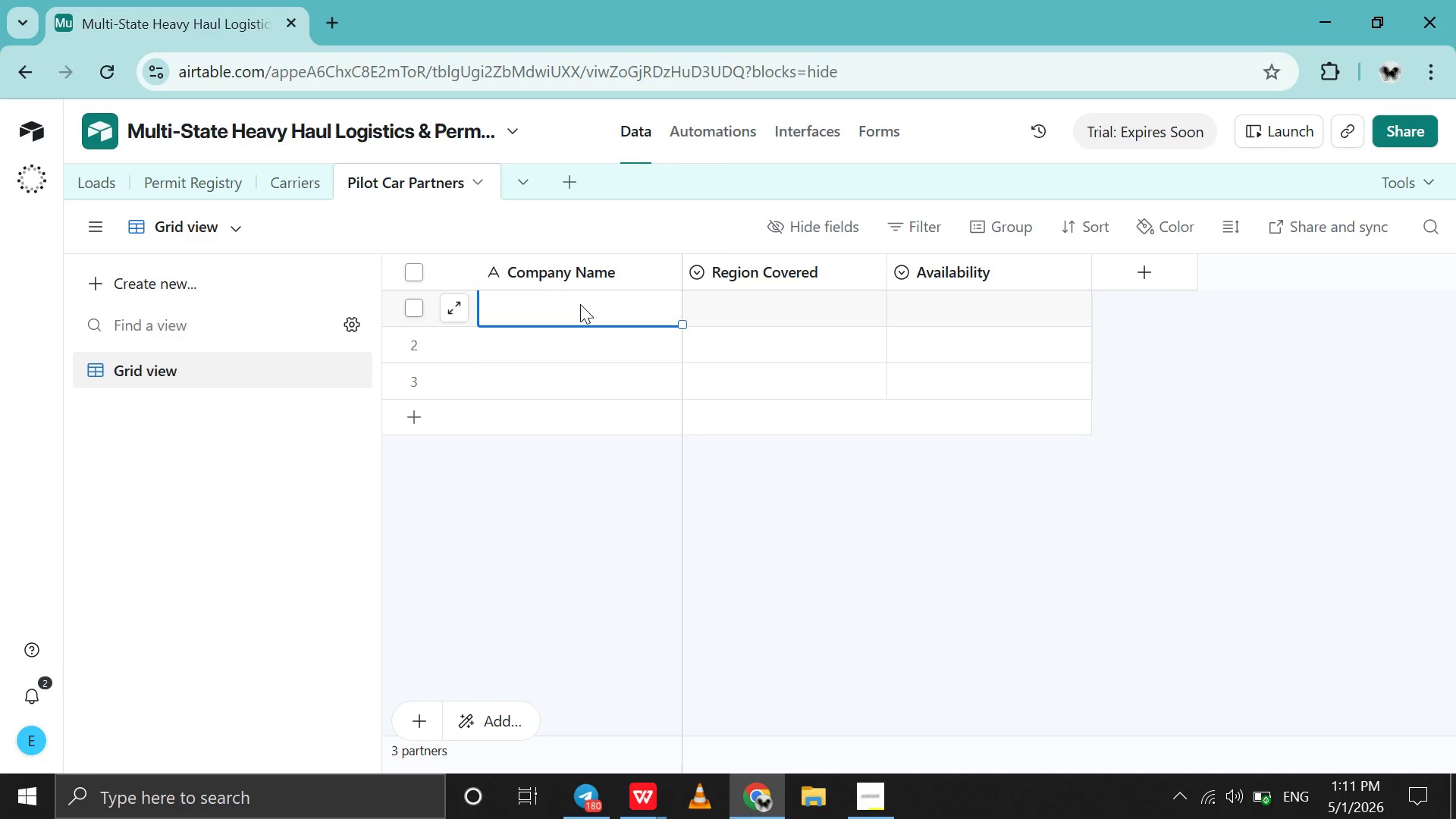 
double_click([580, 304])
 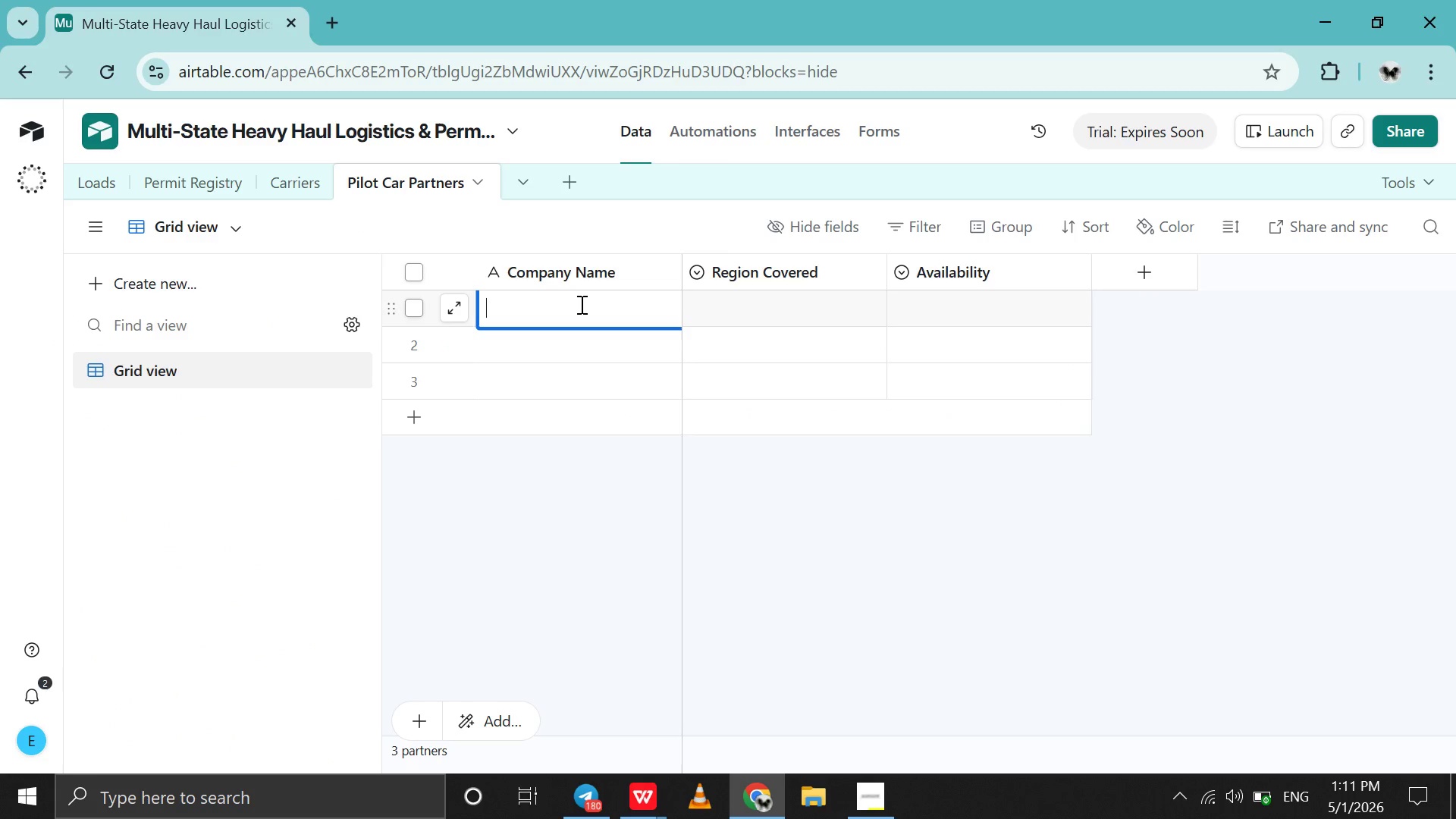 
triple_click([580, 304])
 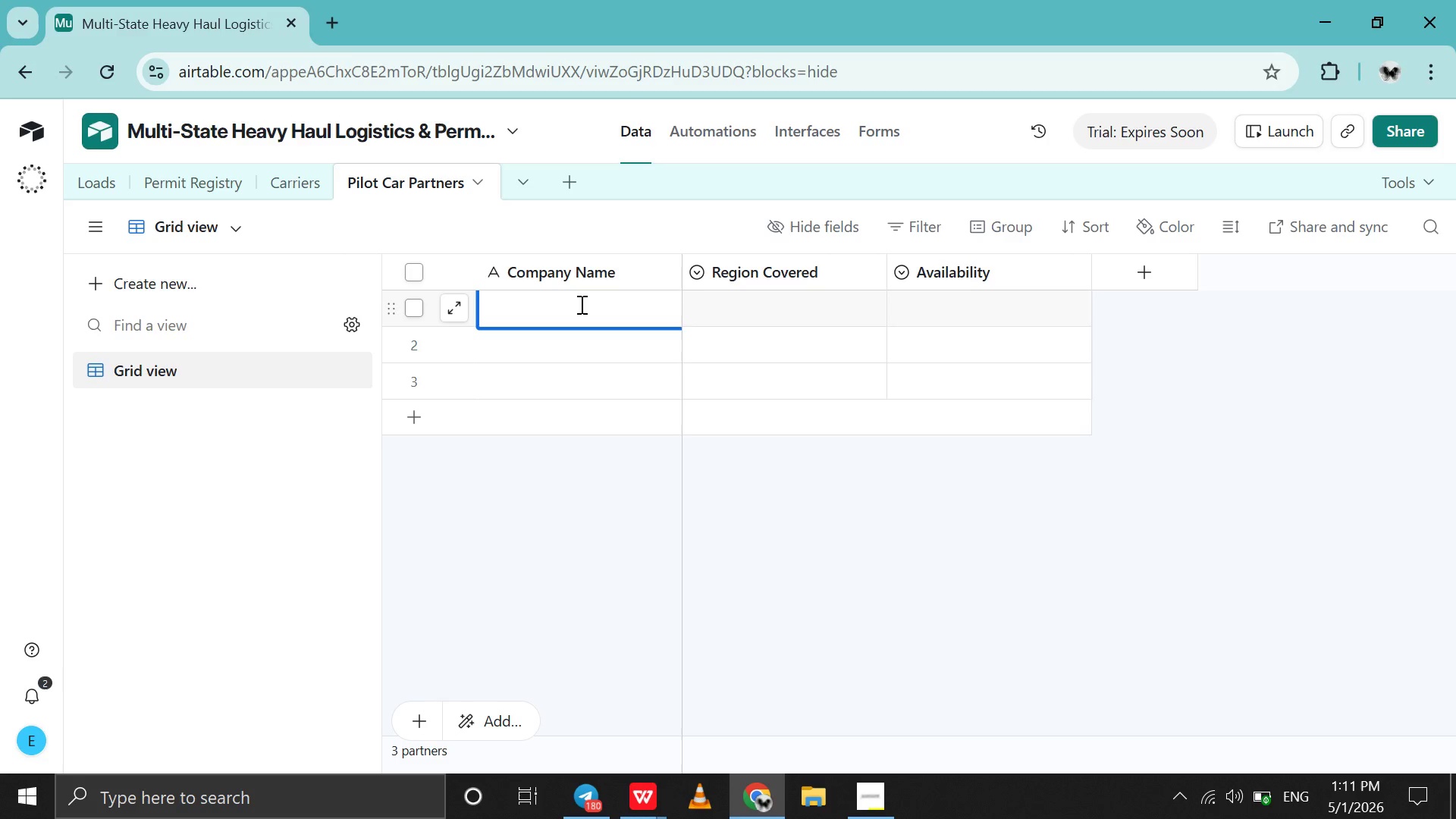 
wait(5.39)
 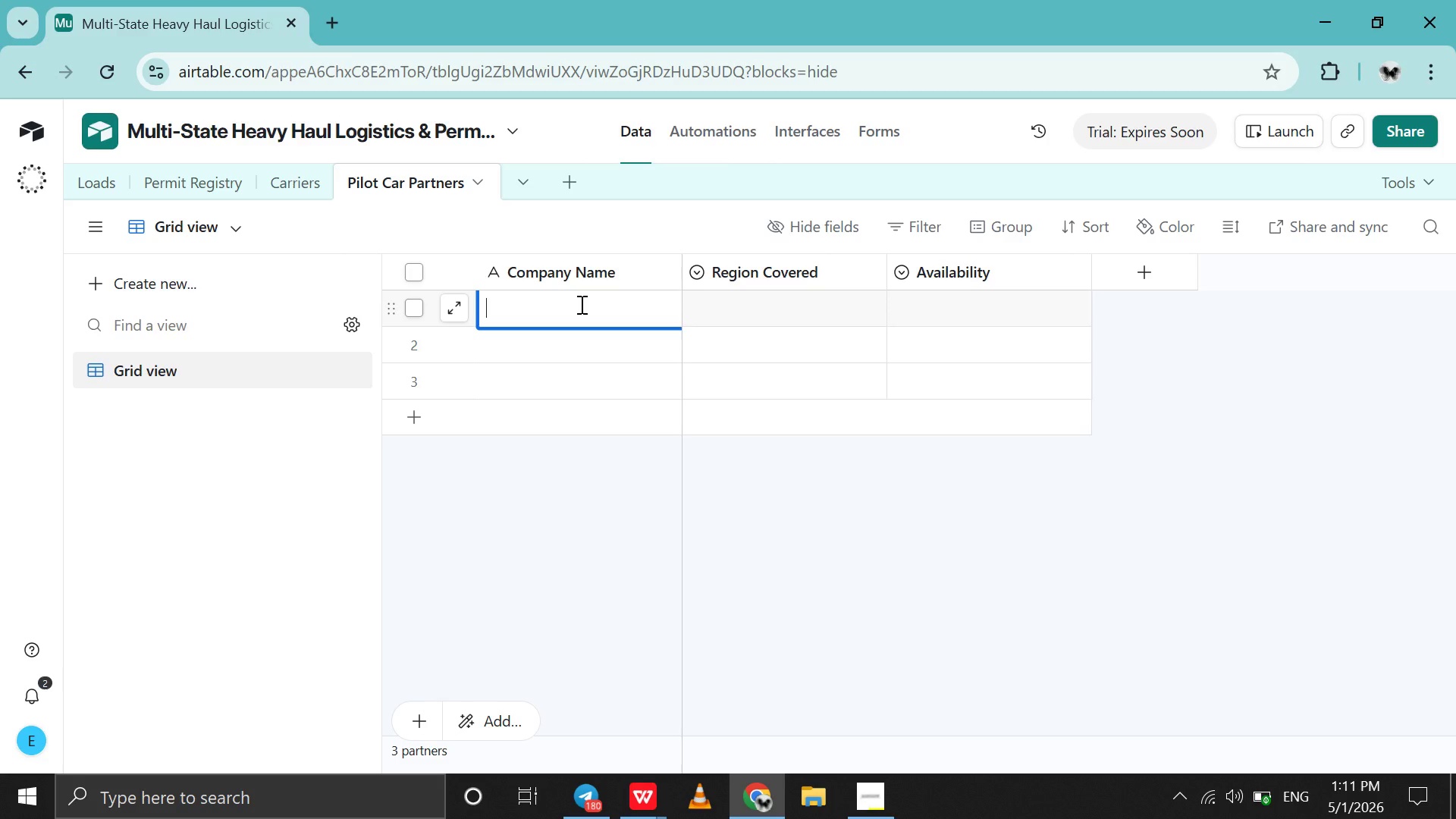 
type(SafeEscort )
 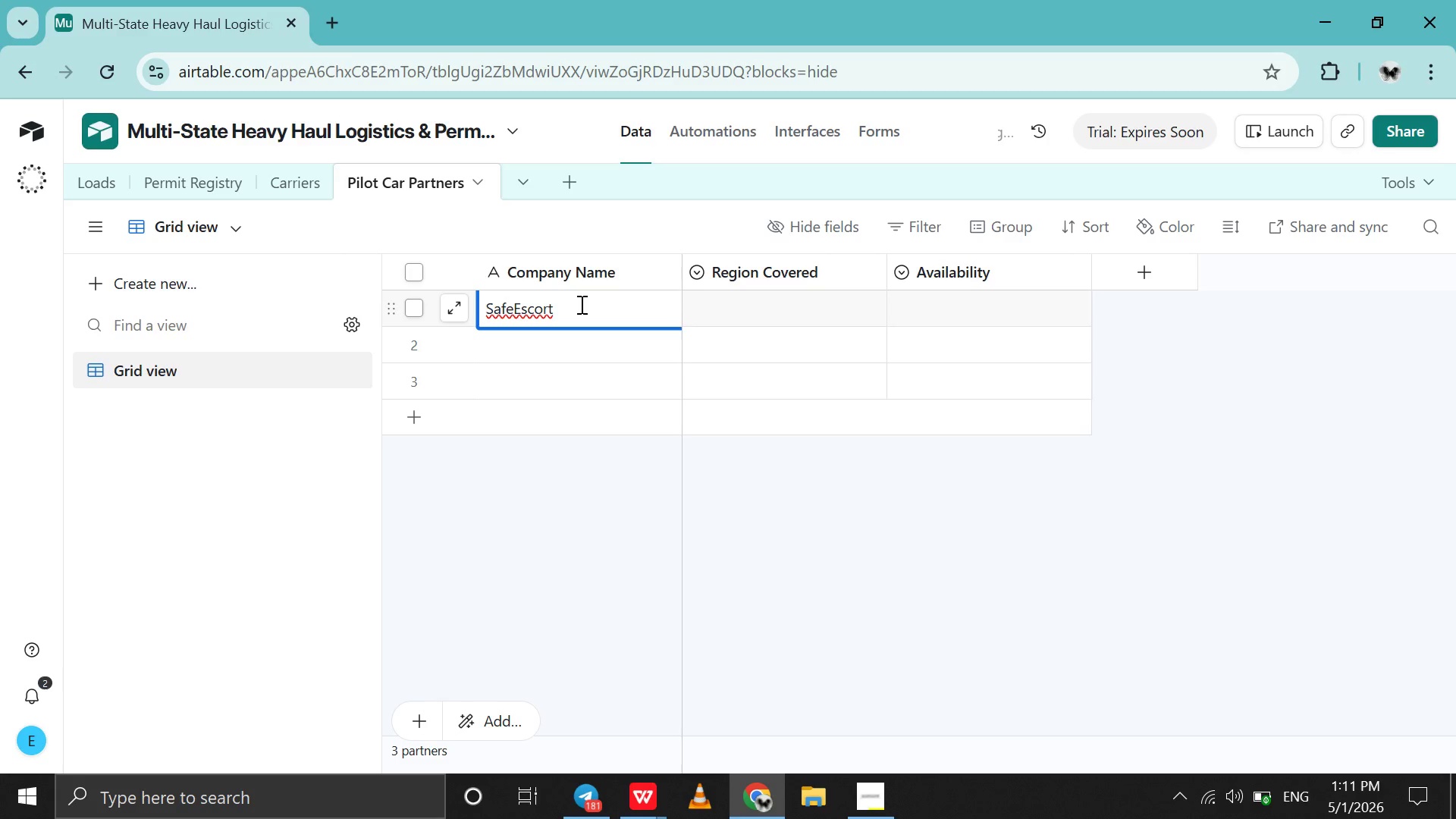 
left_click([515, 309])
 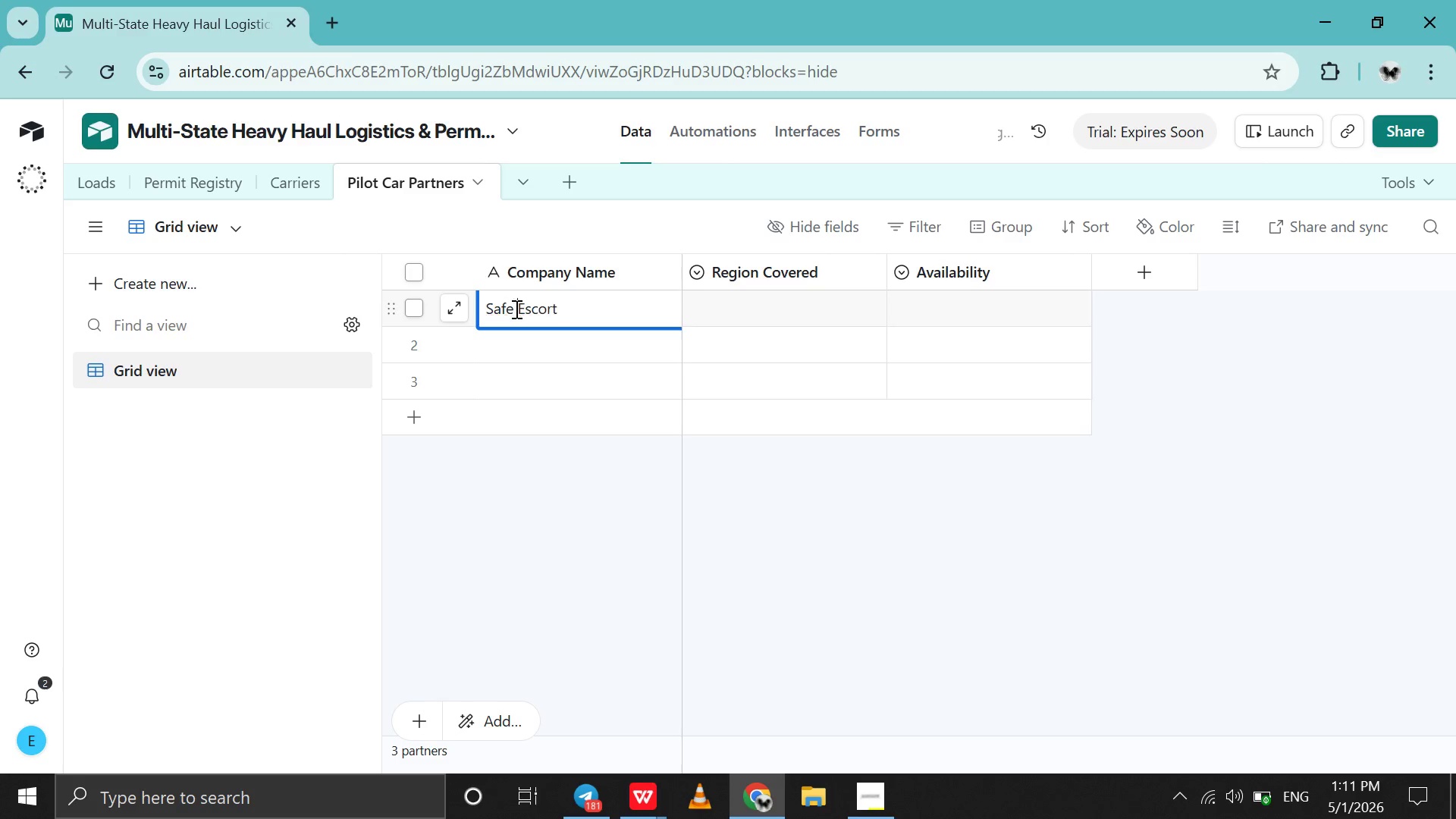 
key(Space)
 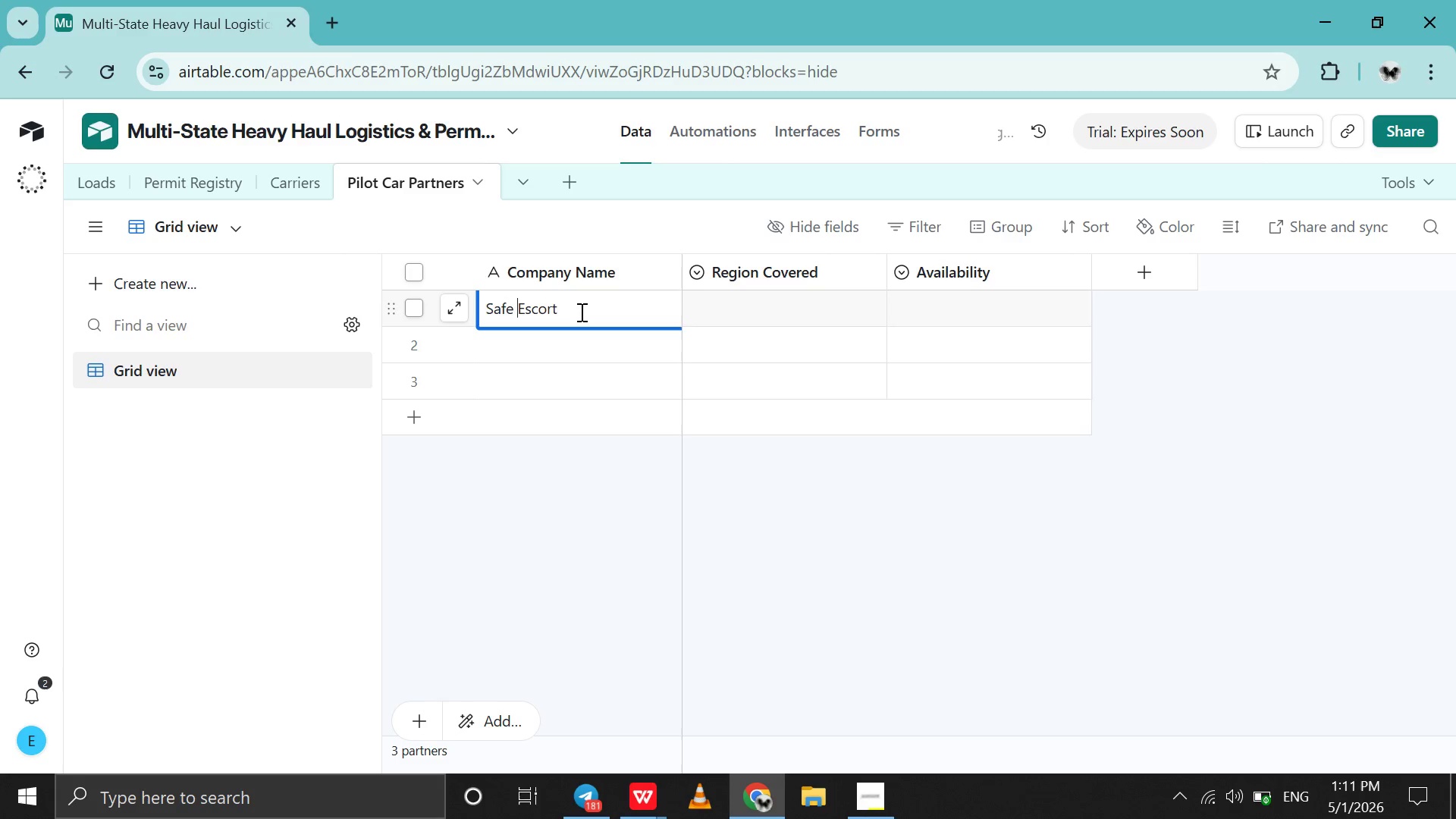 
left_click([580, 312])
 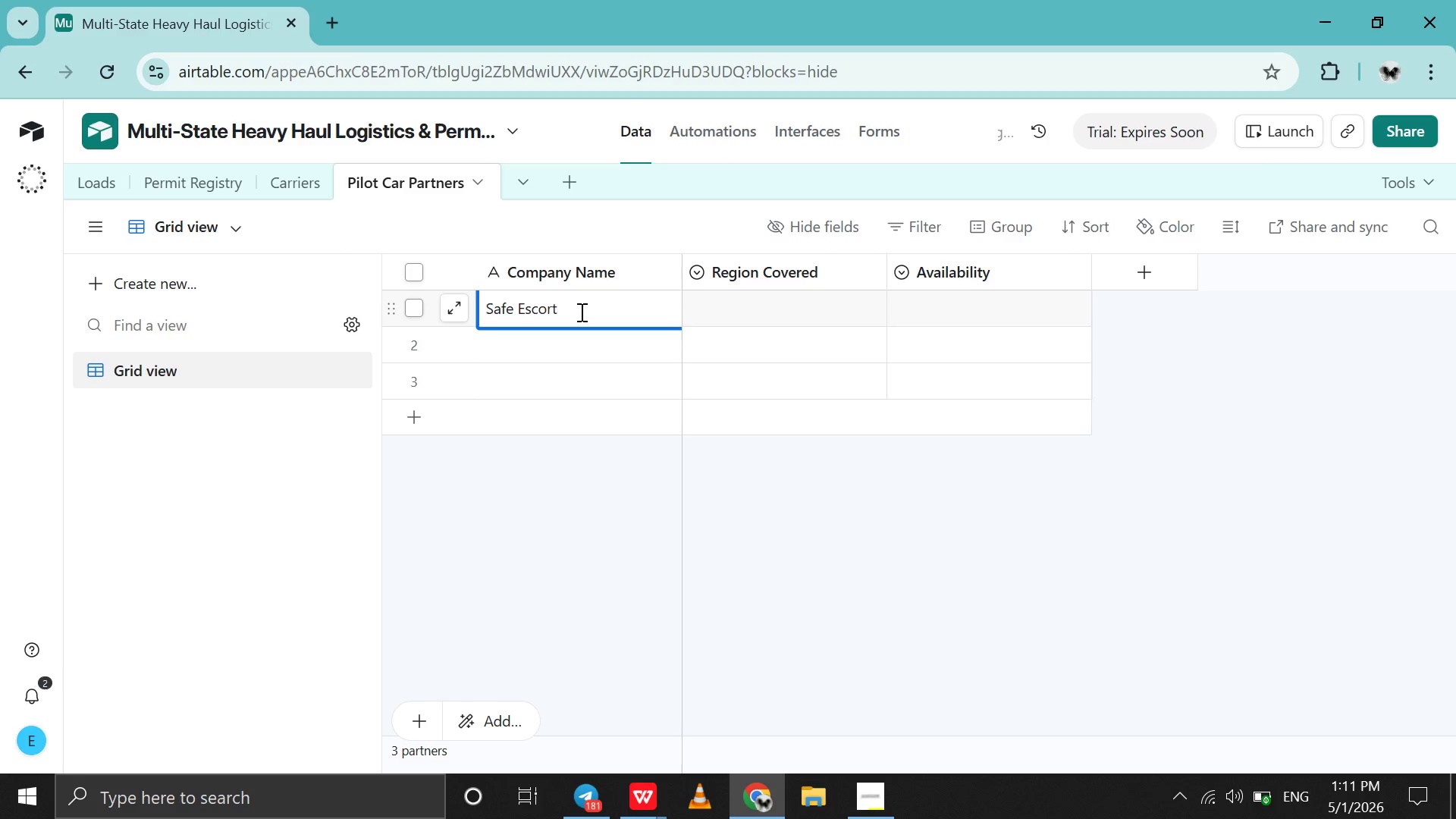 
type(LLC)
 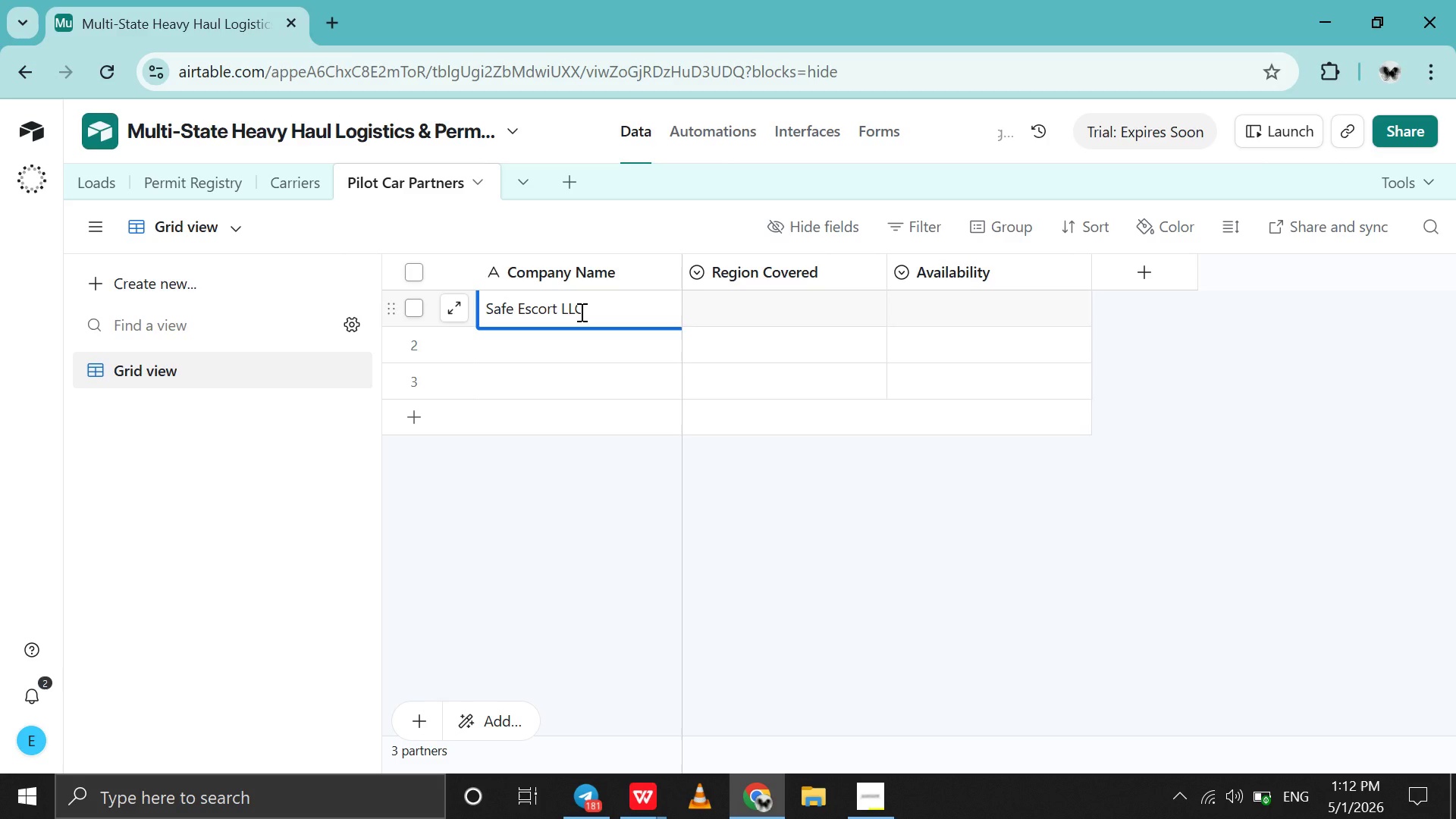 
double_click([756, 302])
 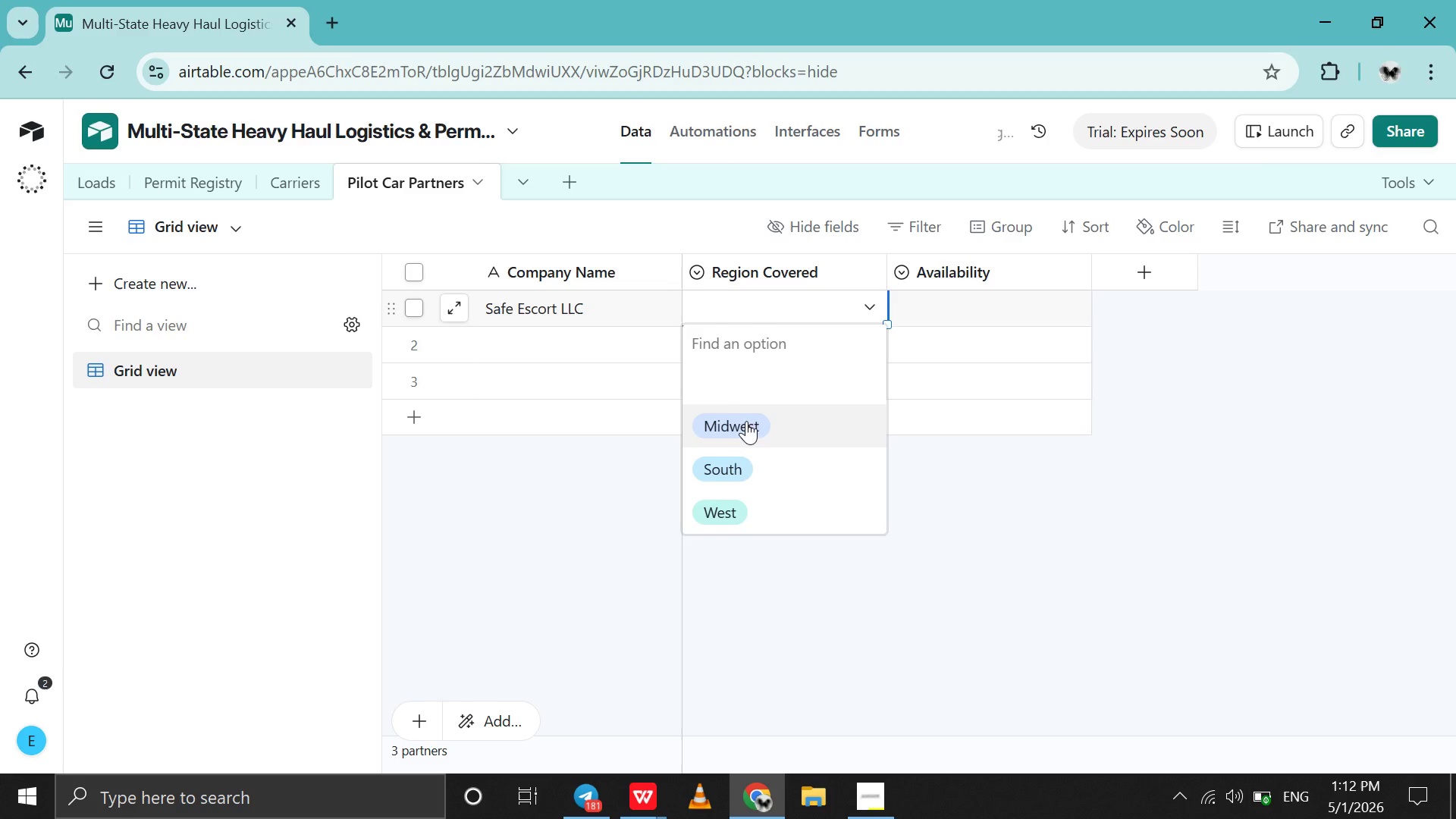 
left_click([746, 421])
 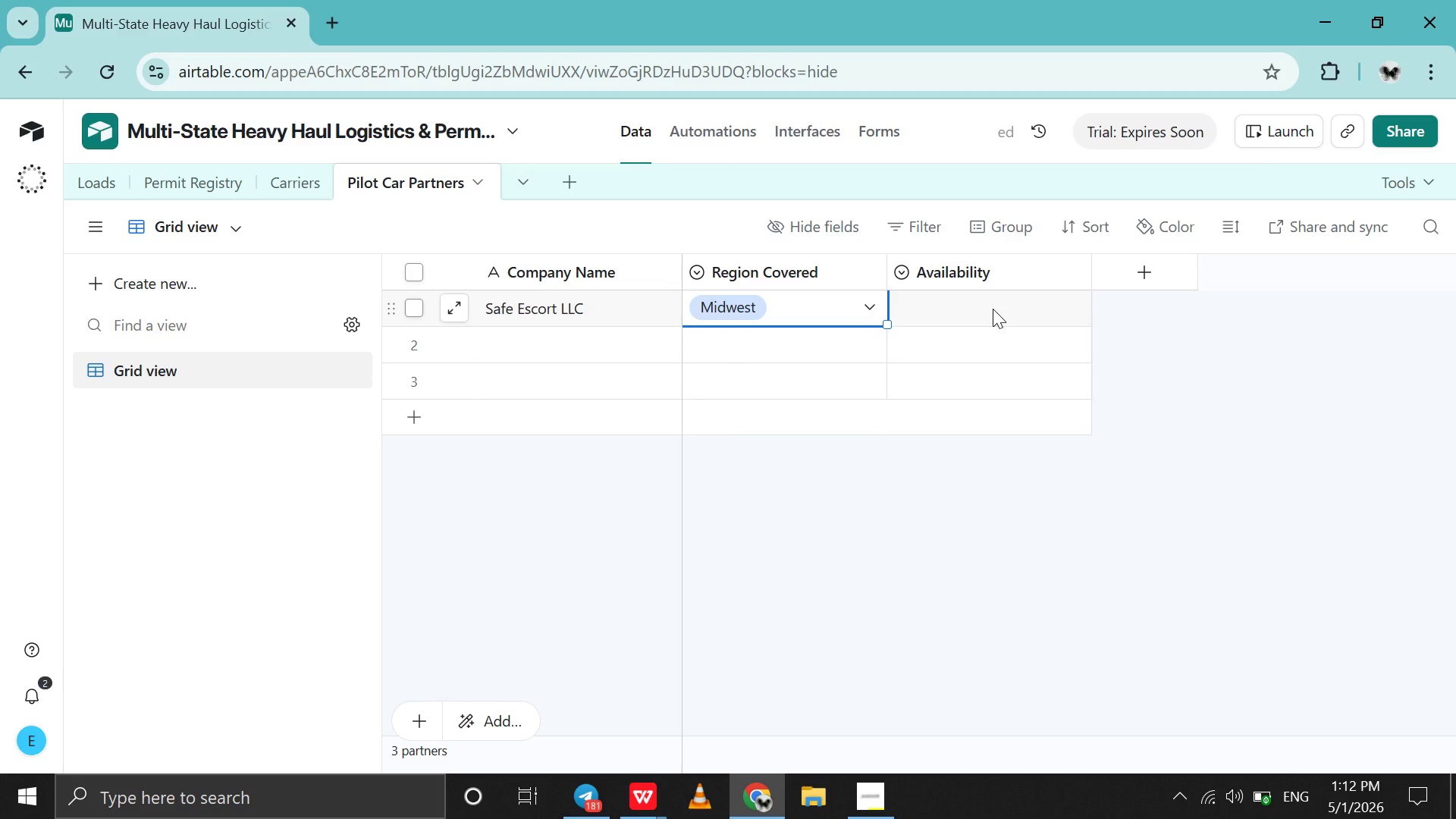 
double_click([993, 309])
 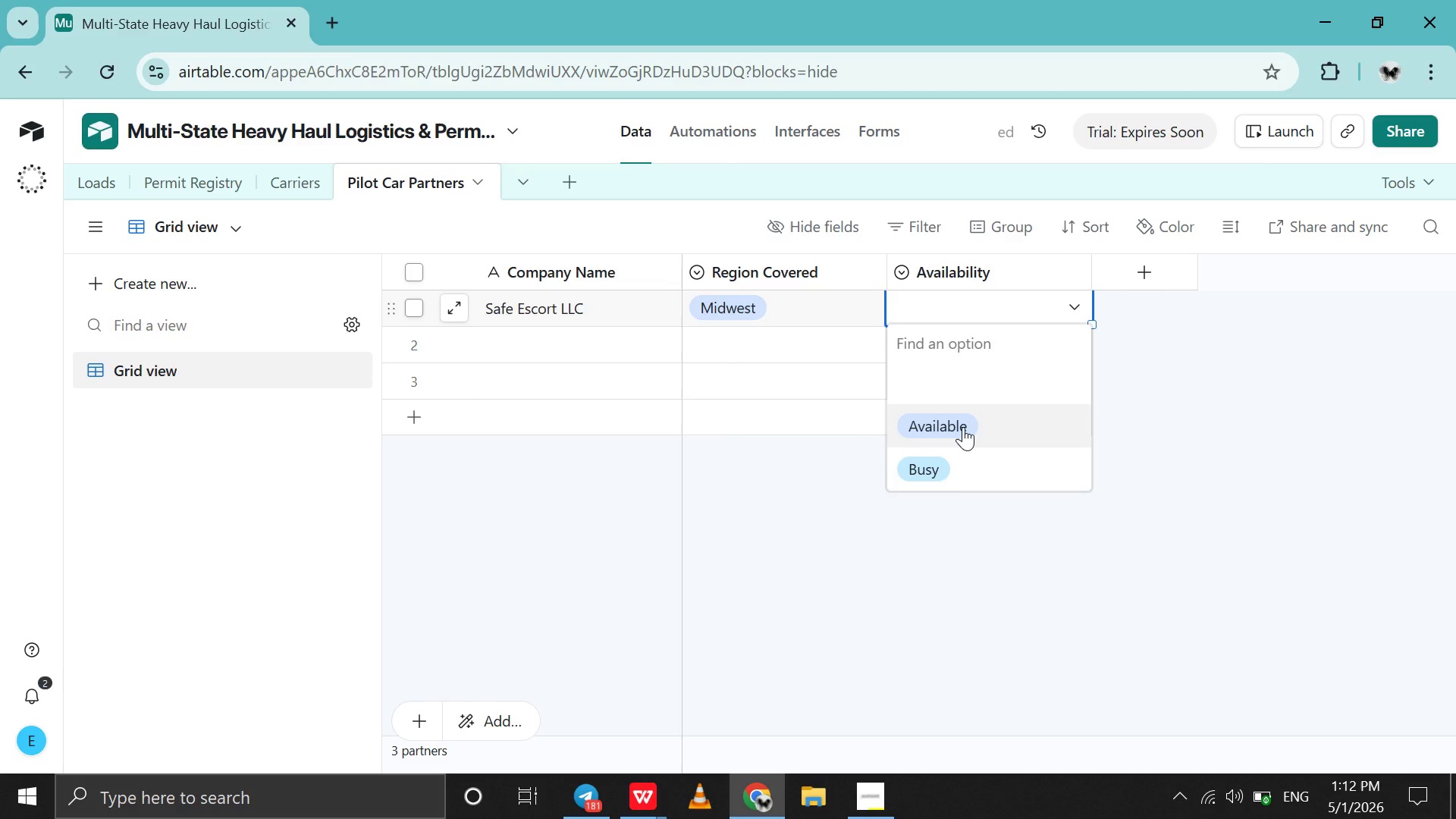 
left_click([963, 427])
 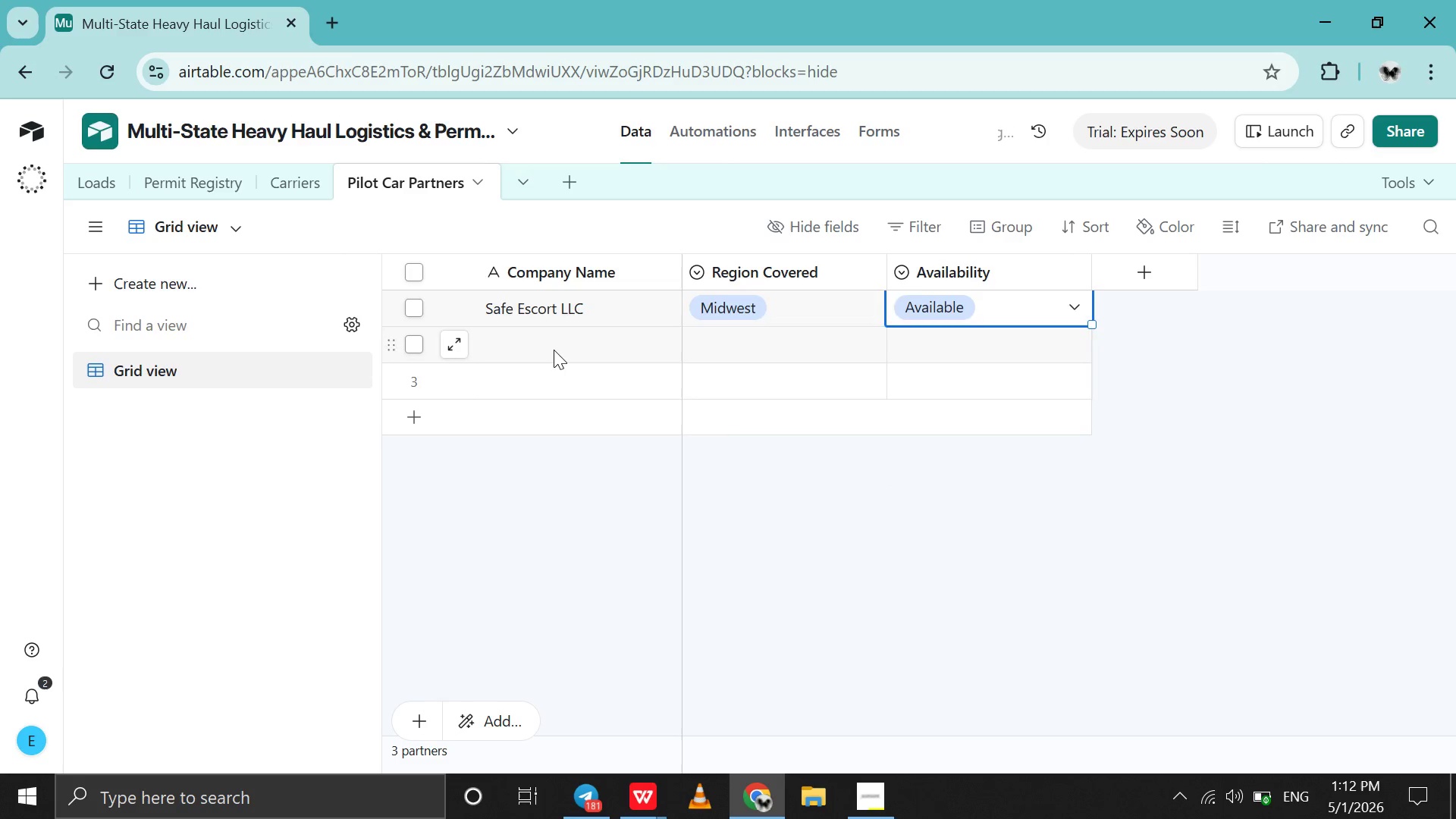 
double_click([554, 350])
 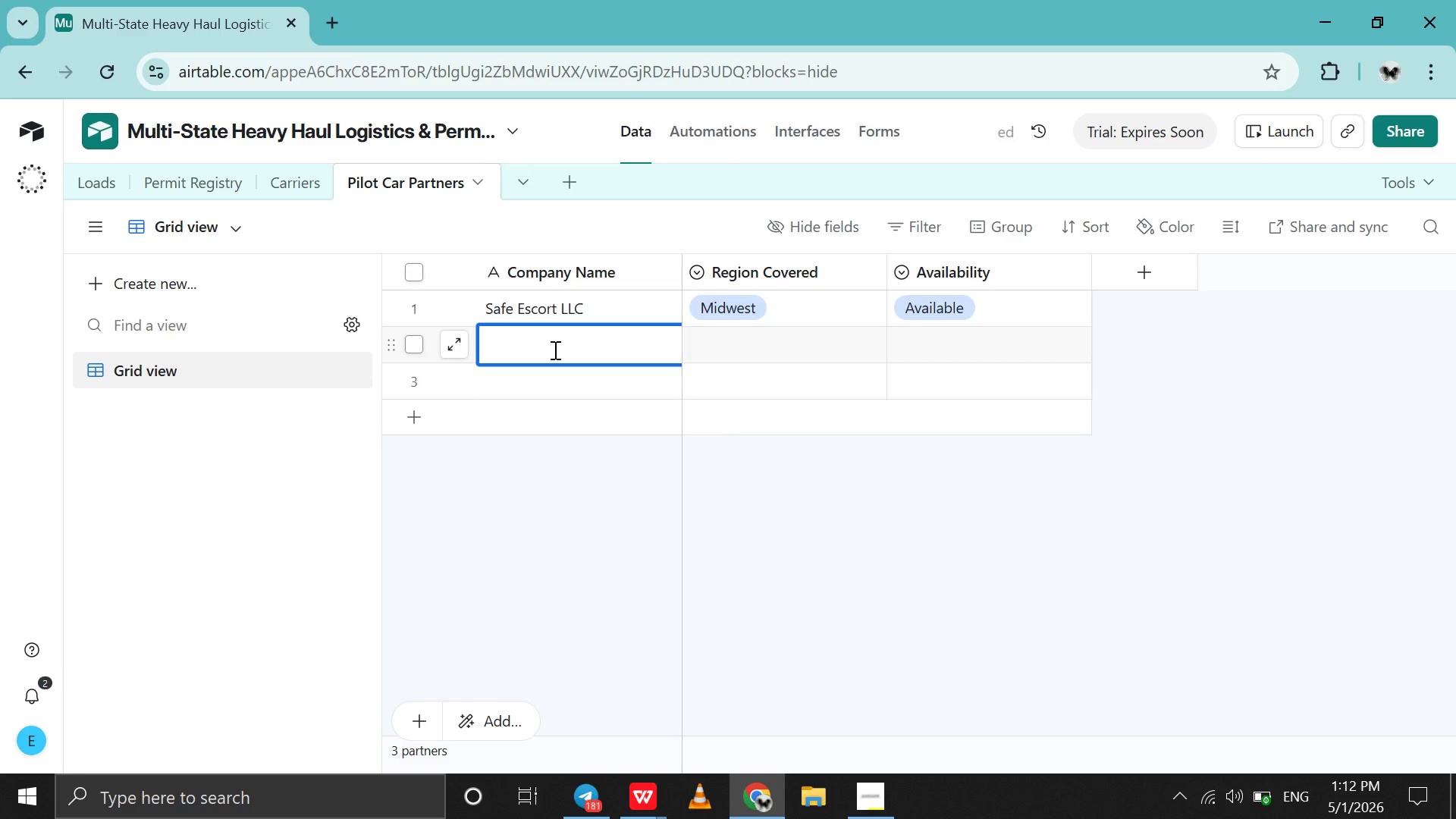 
type(Road Shield Inc)
 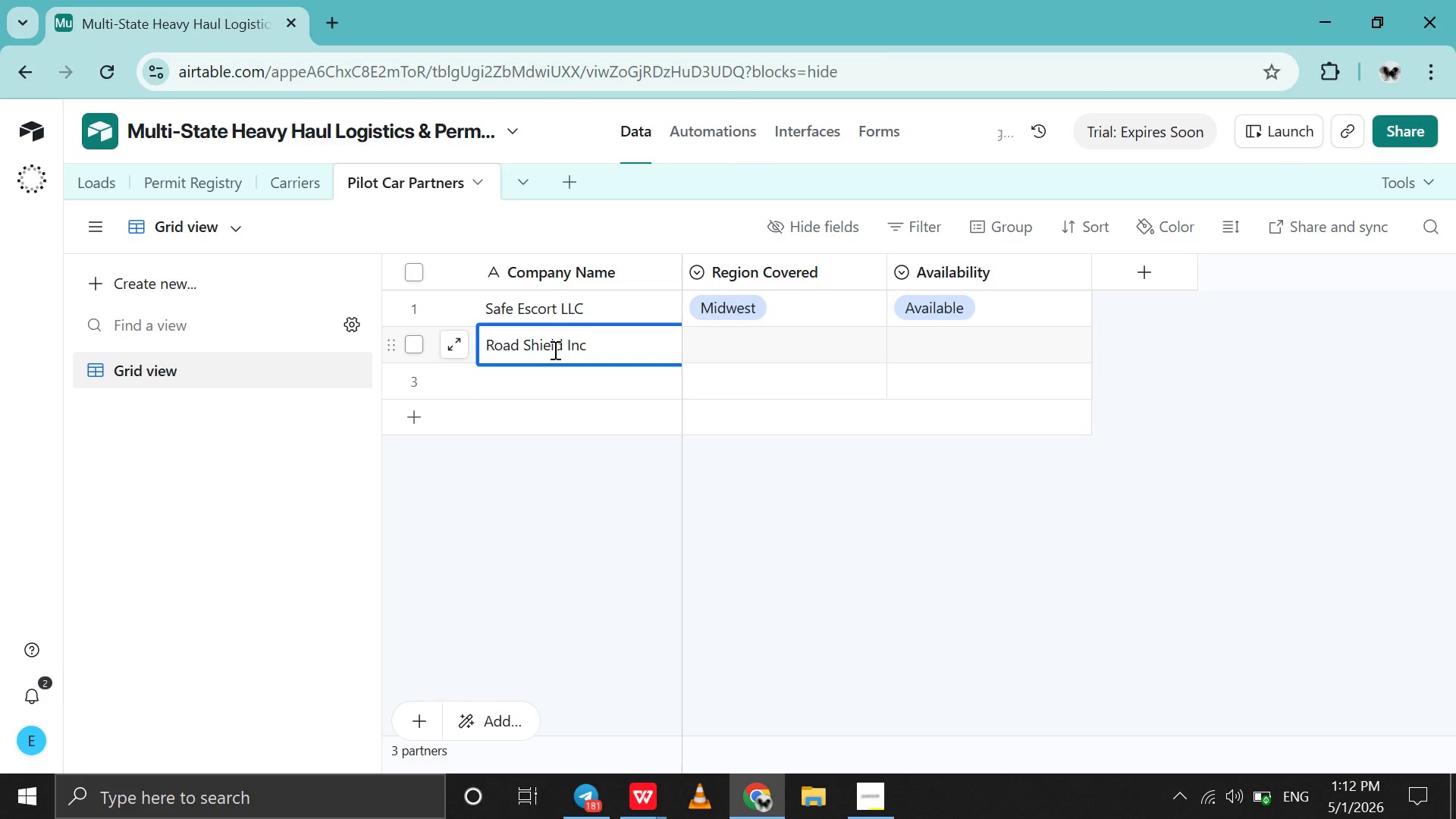 
double_click([778, 326])
 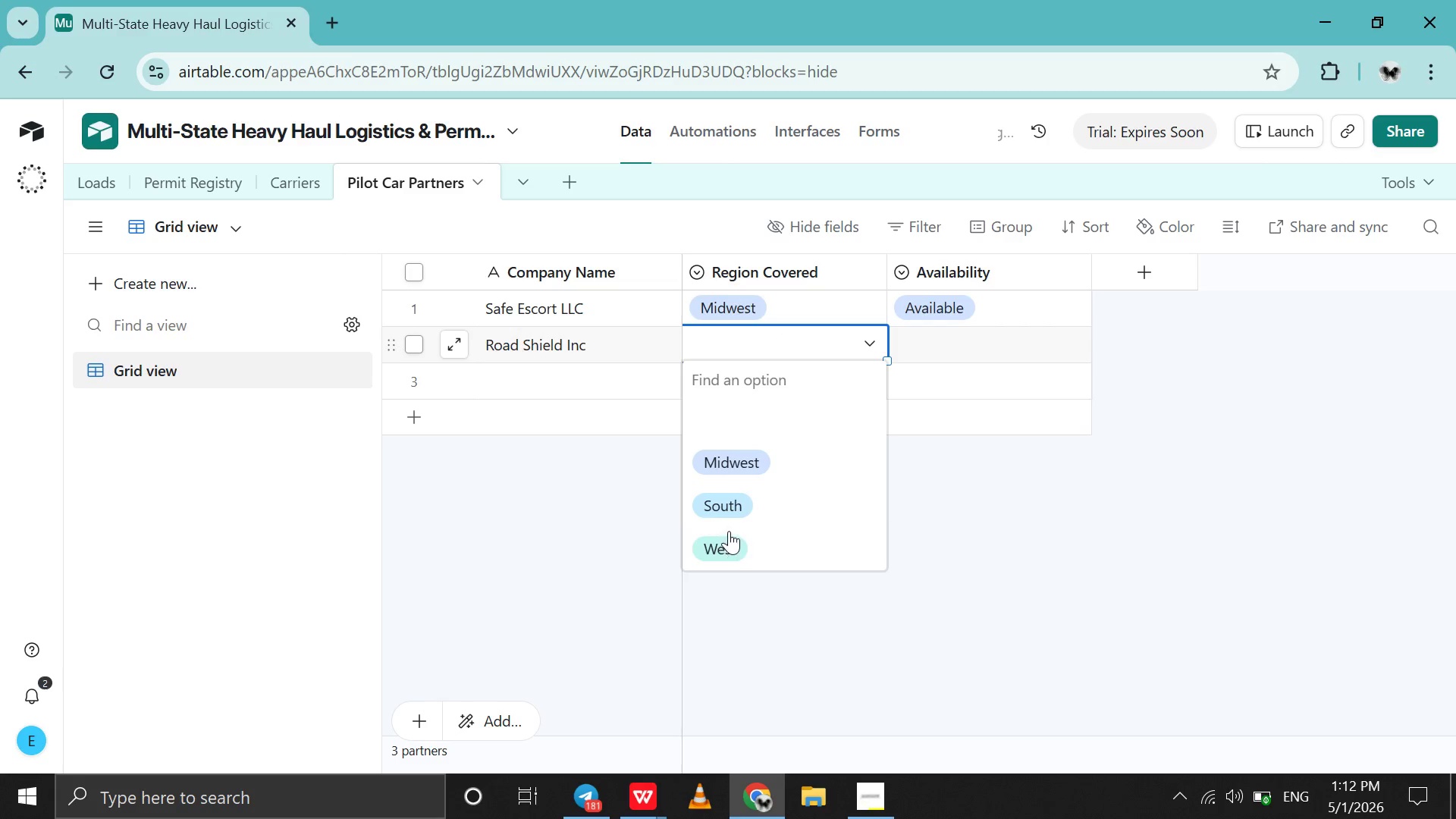 
left_click([742, 515])
 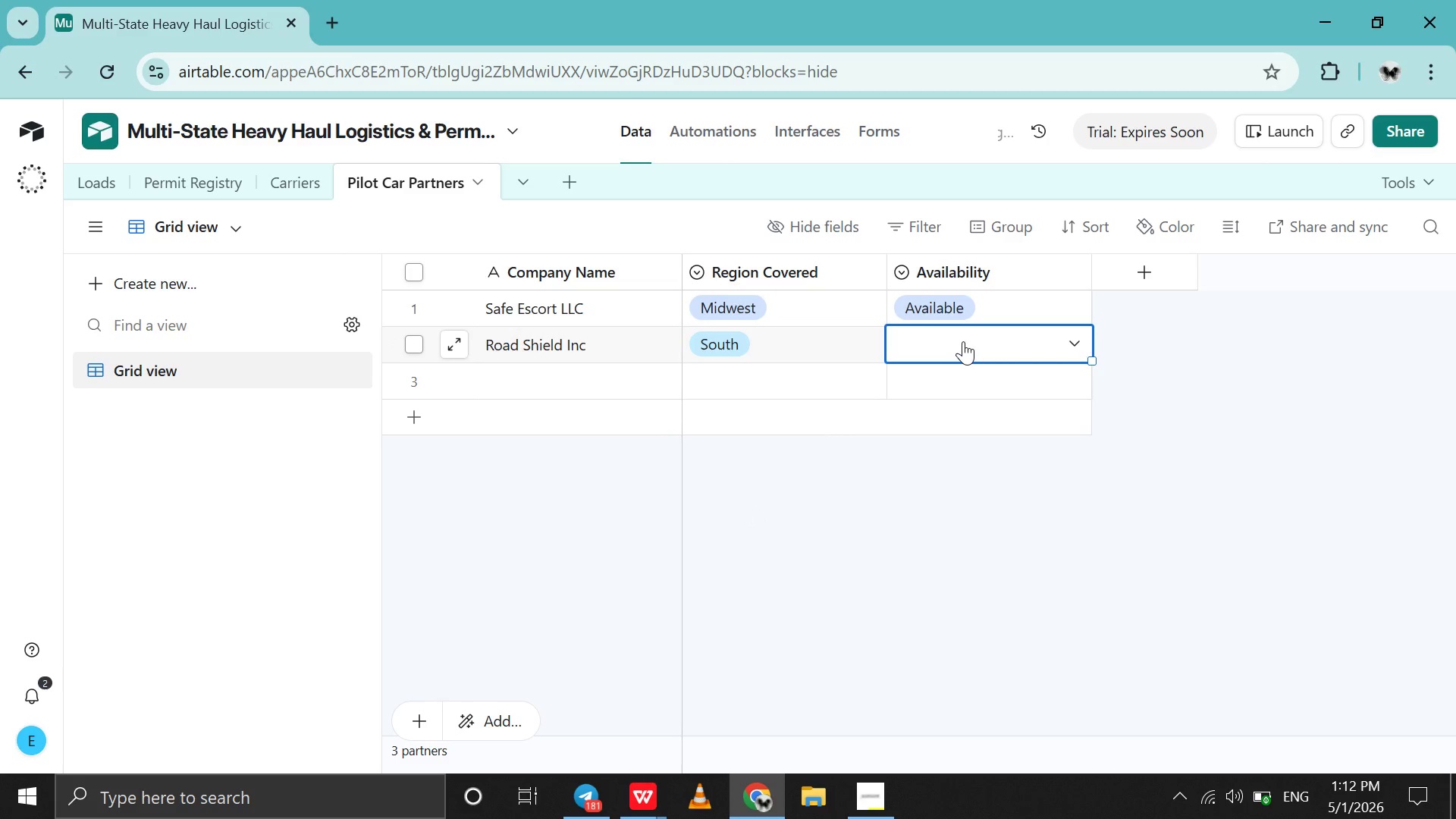 
double_click([963, 341])
 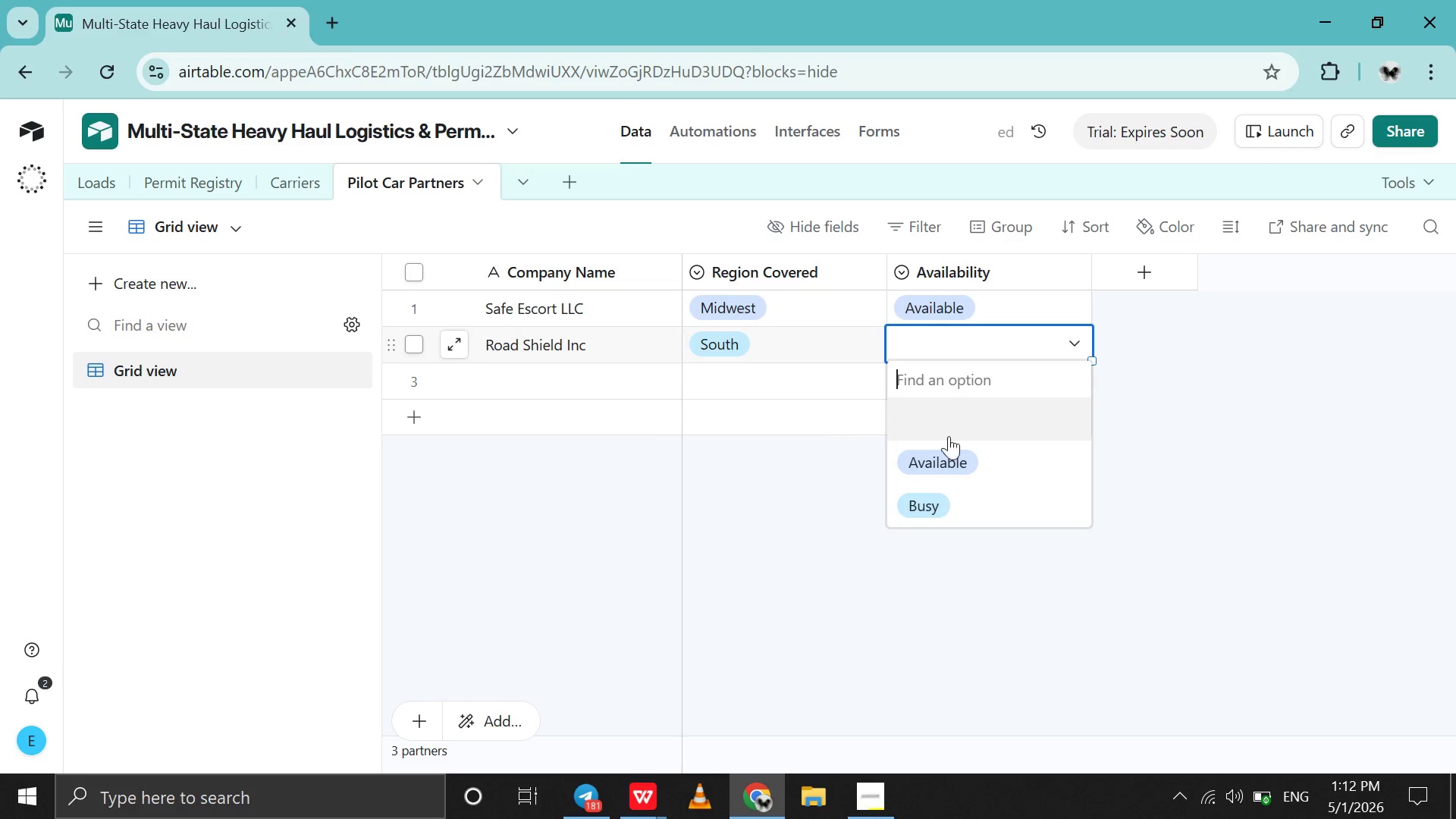 
left_click([940, 504])
 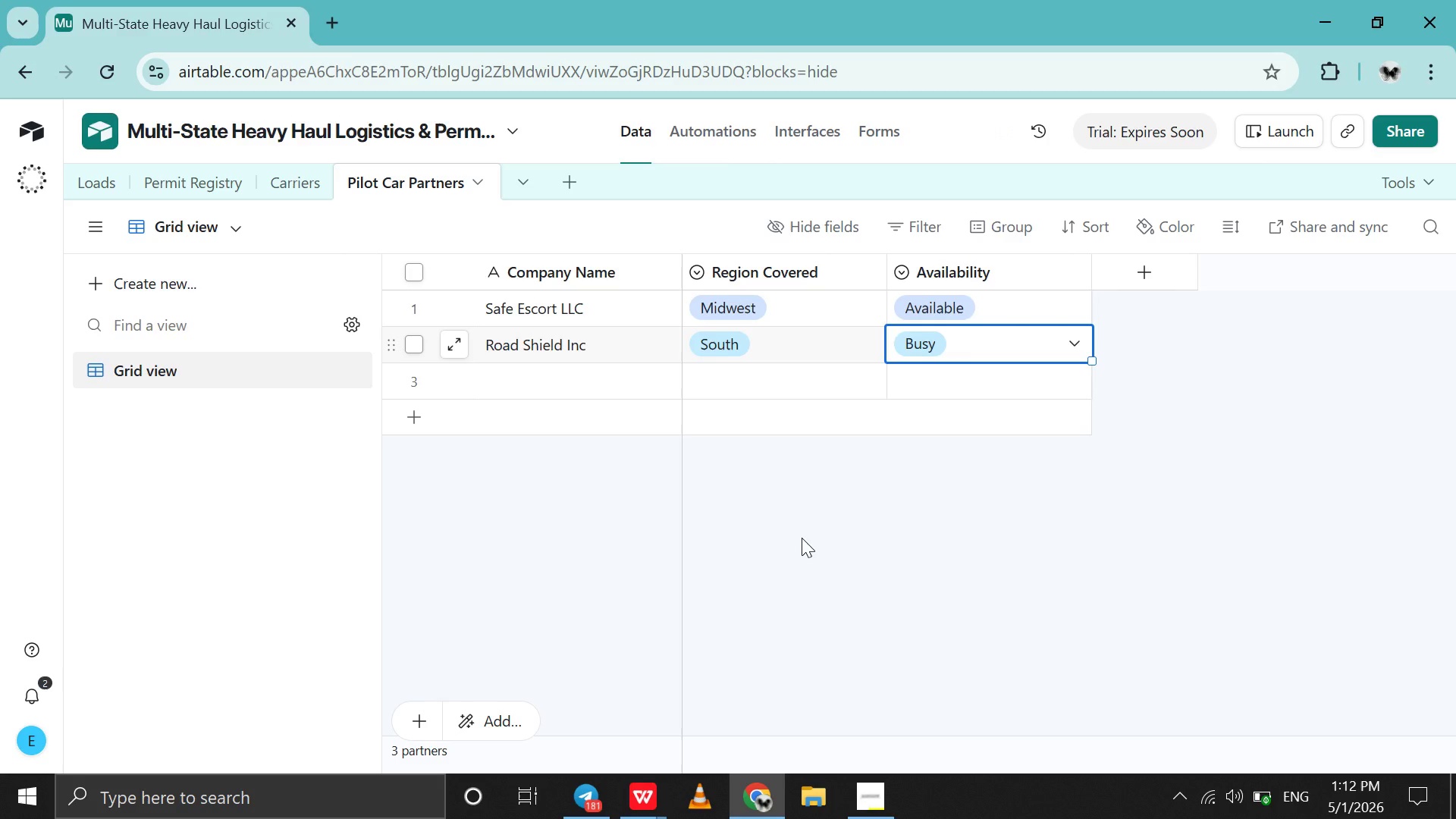 
wait(16.31)
 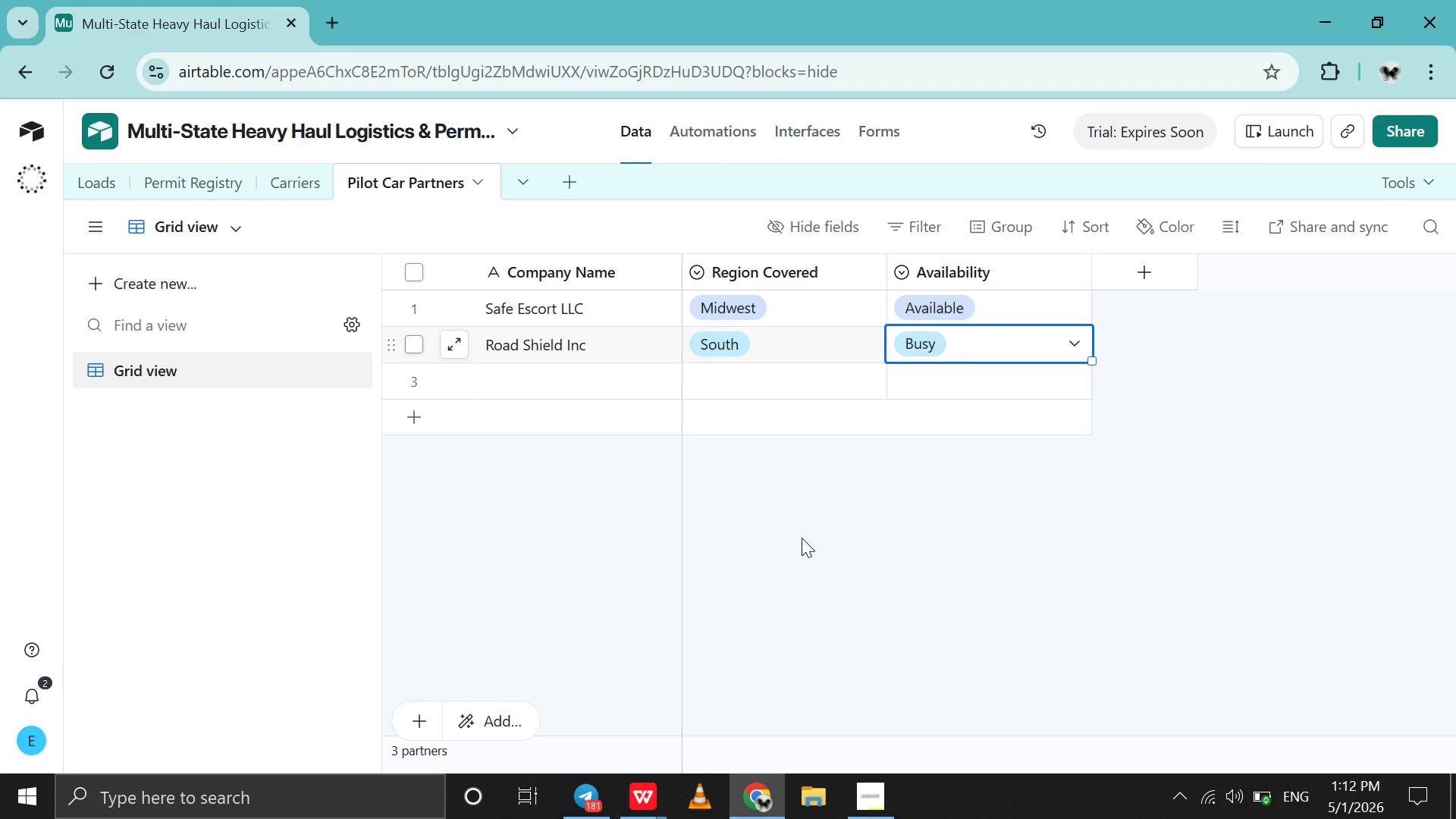 
left_click([1141, 277])
 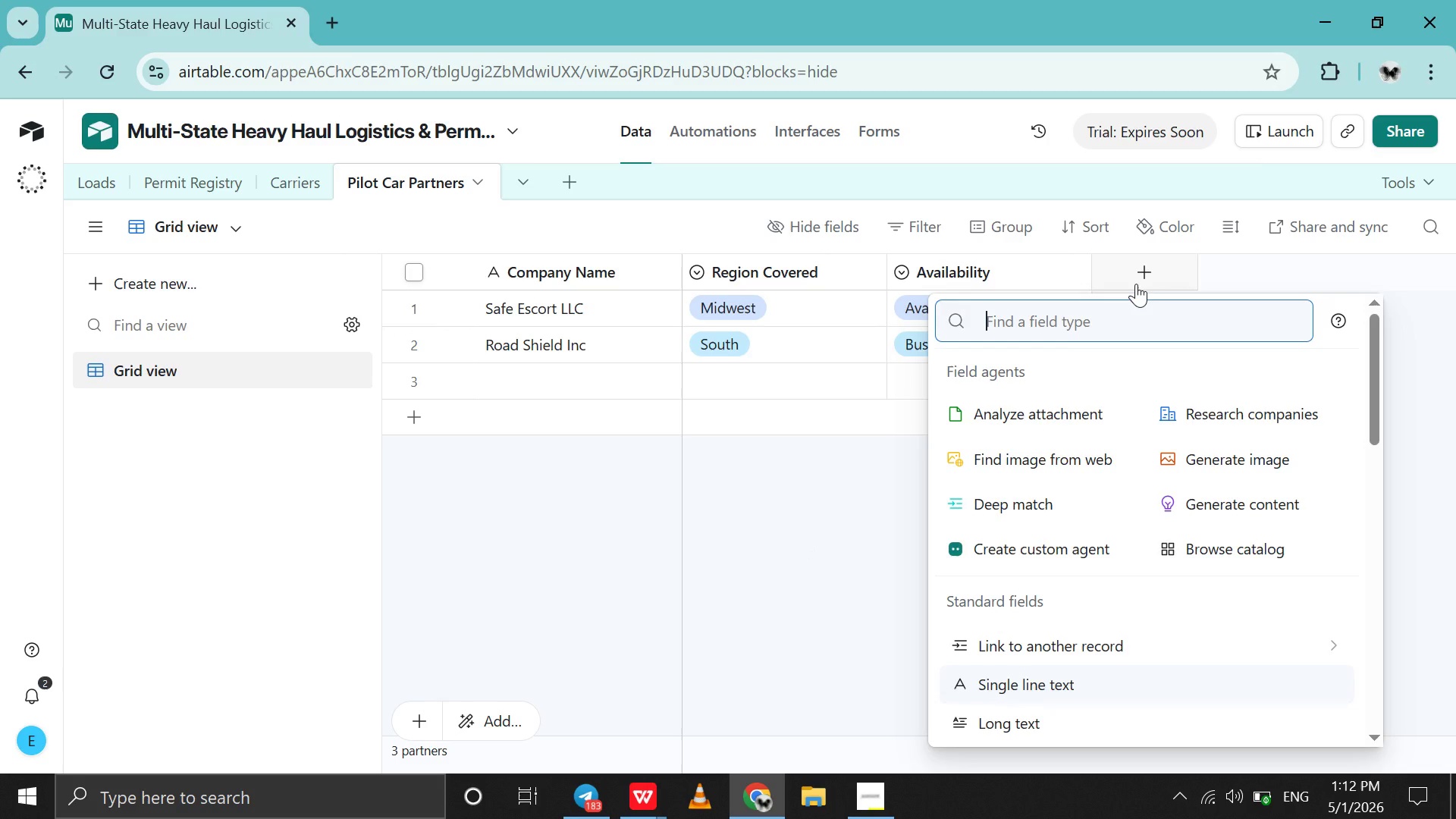 
key(L)
 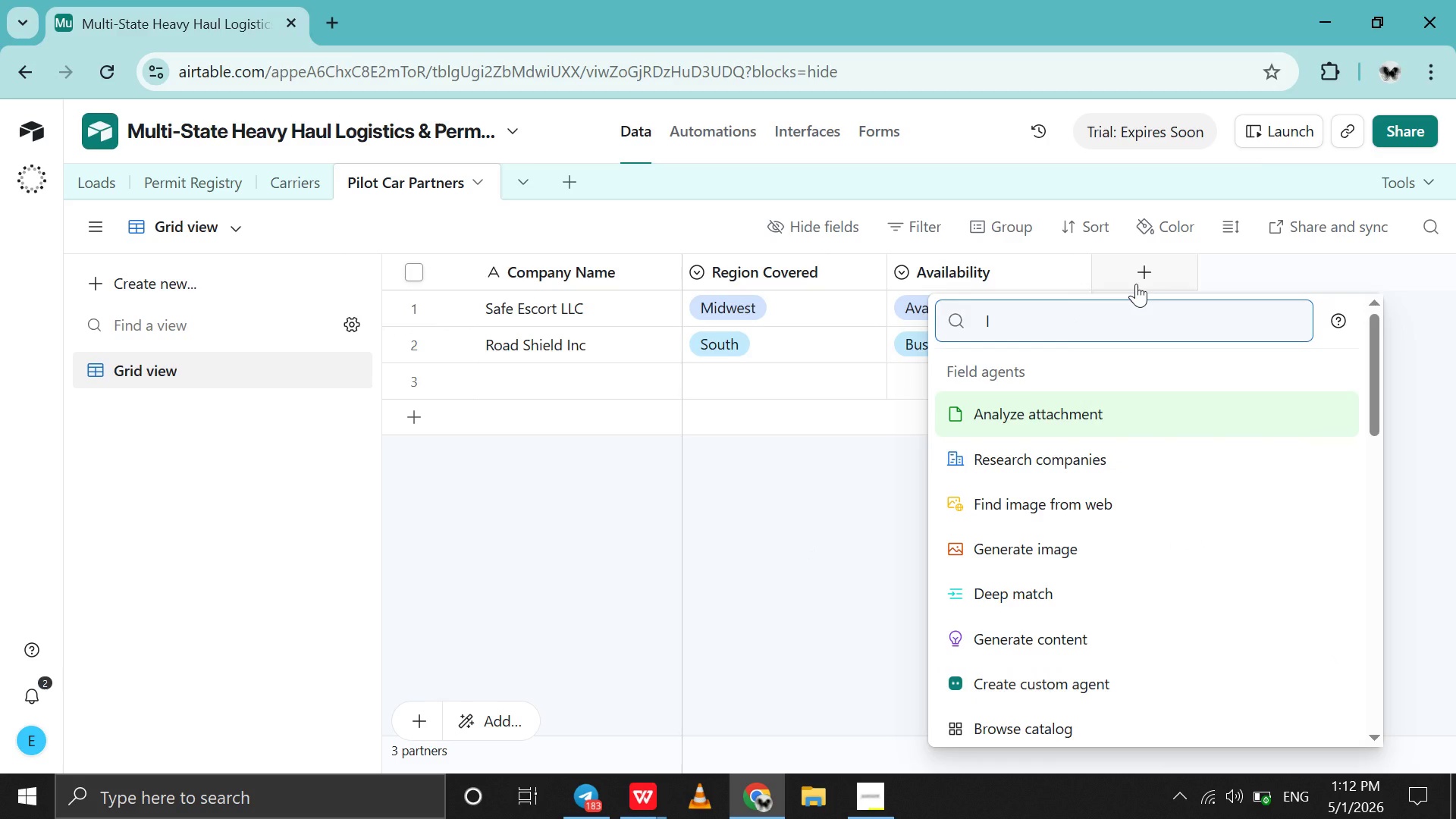 
key(Backspace)
 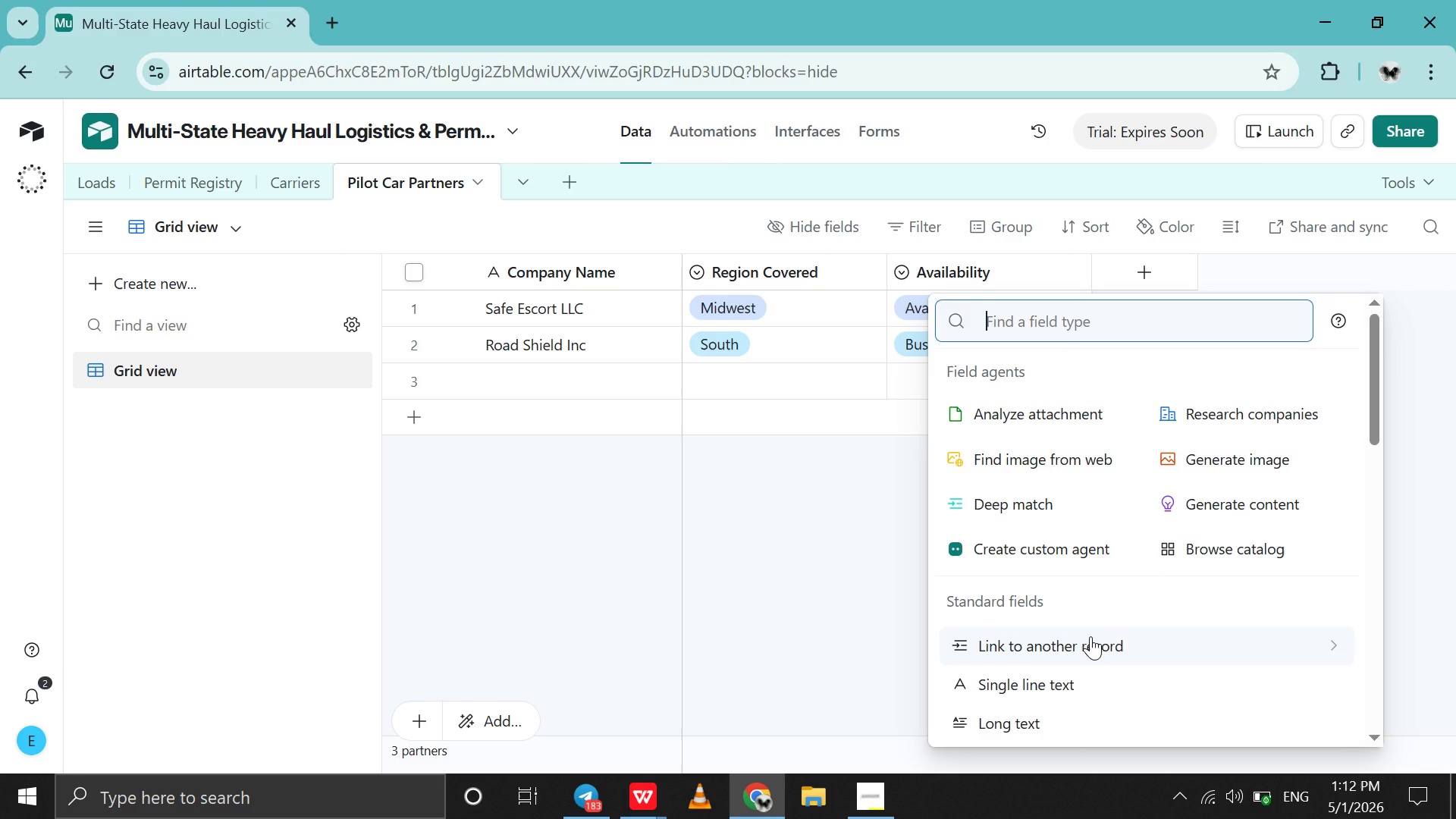 
left_click([1090, 636])
 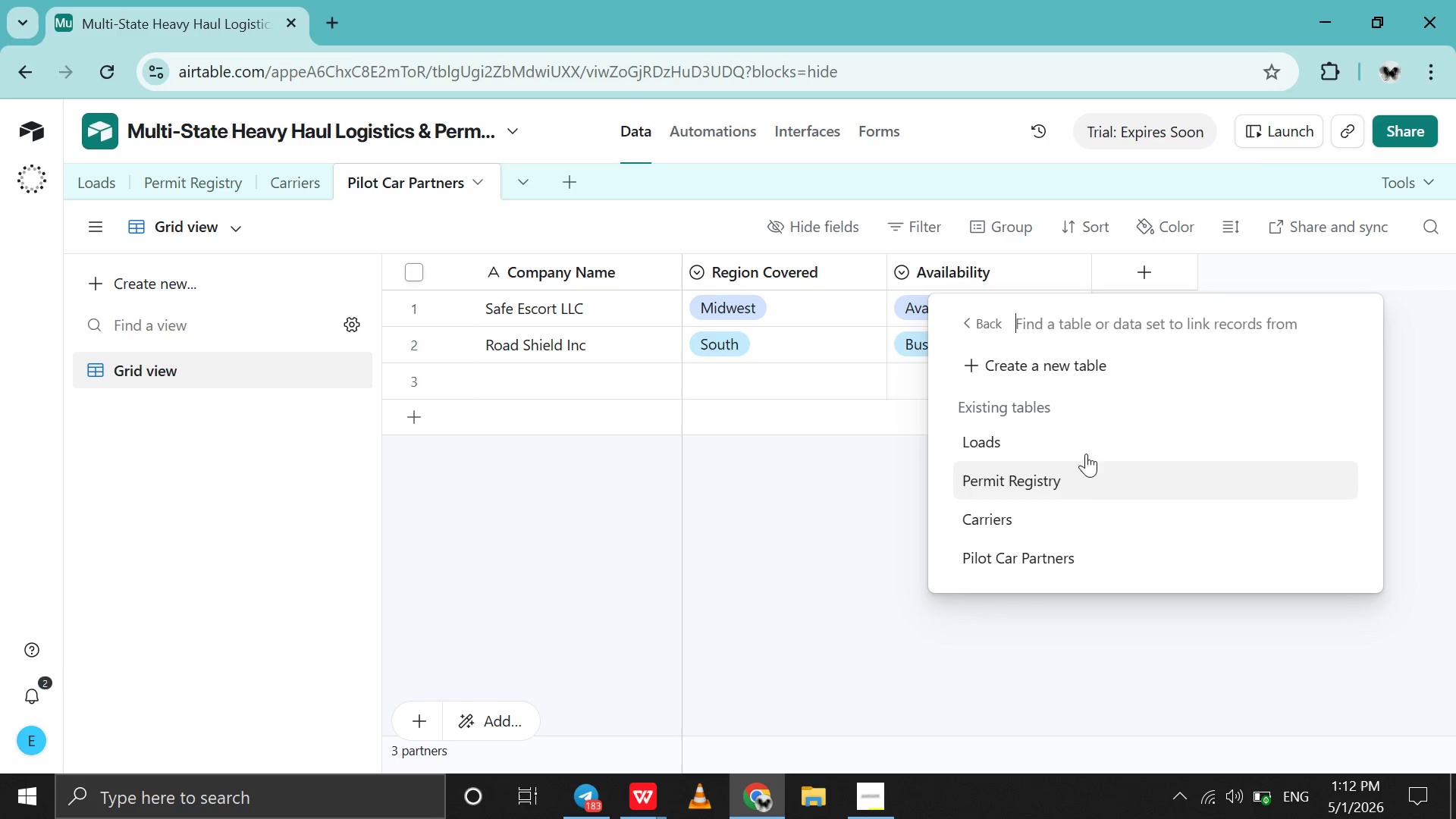 
left_click([1092, 442])
 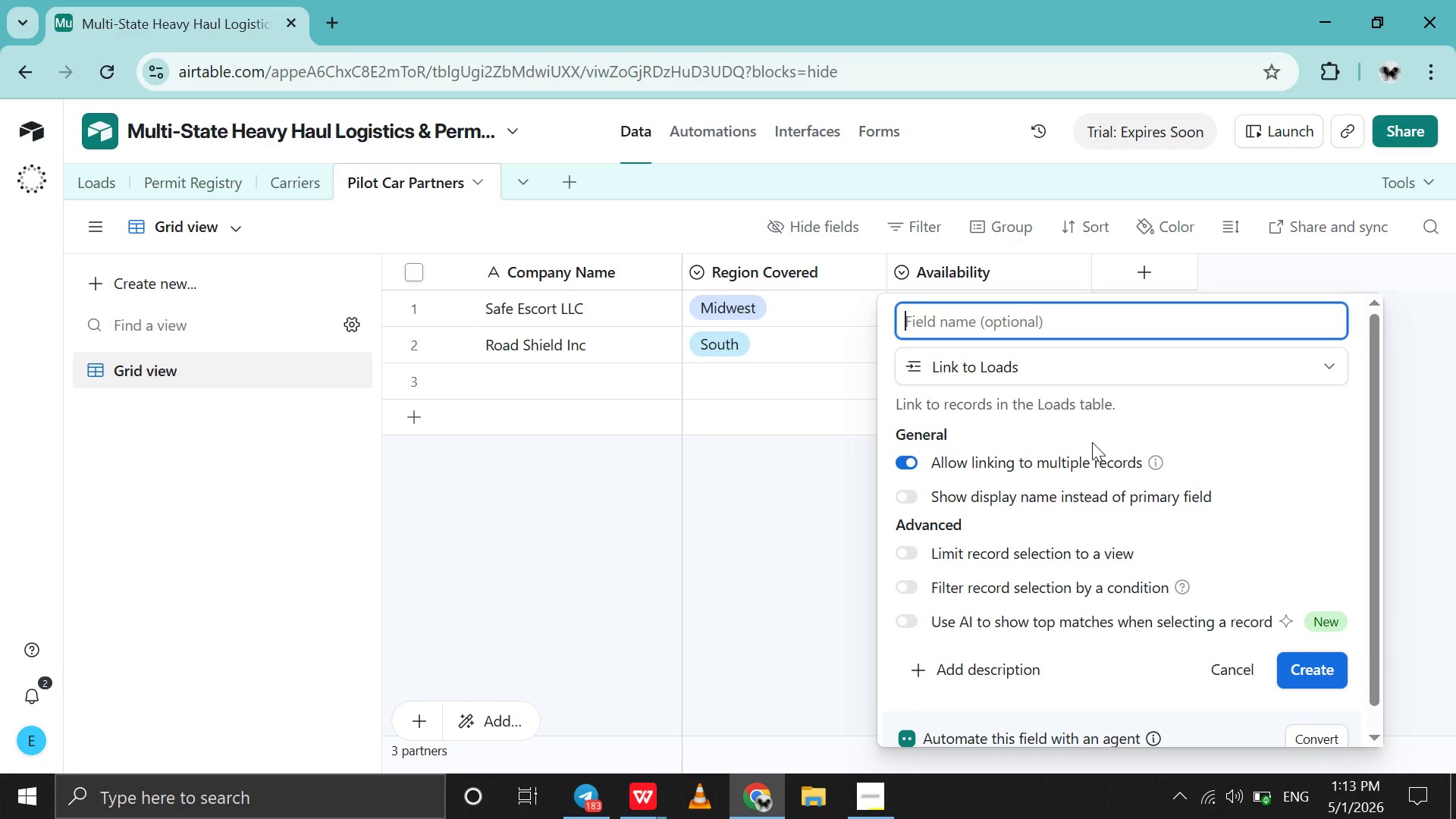 
wait(5.73)
 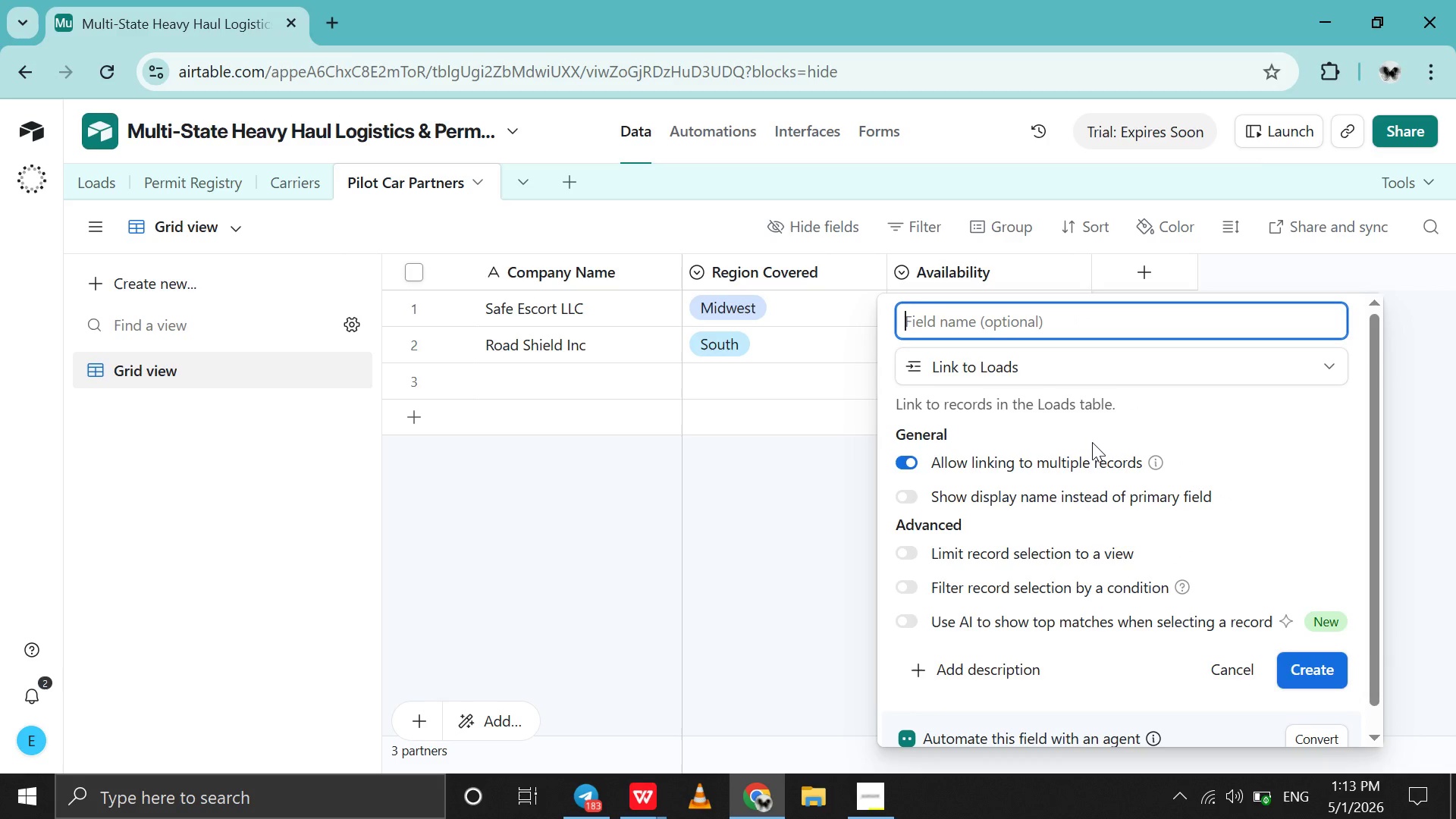 
key(Enter)
 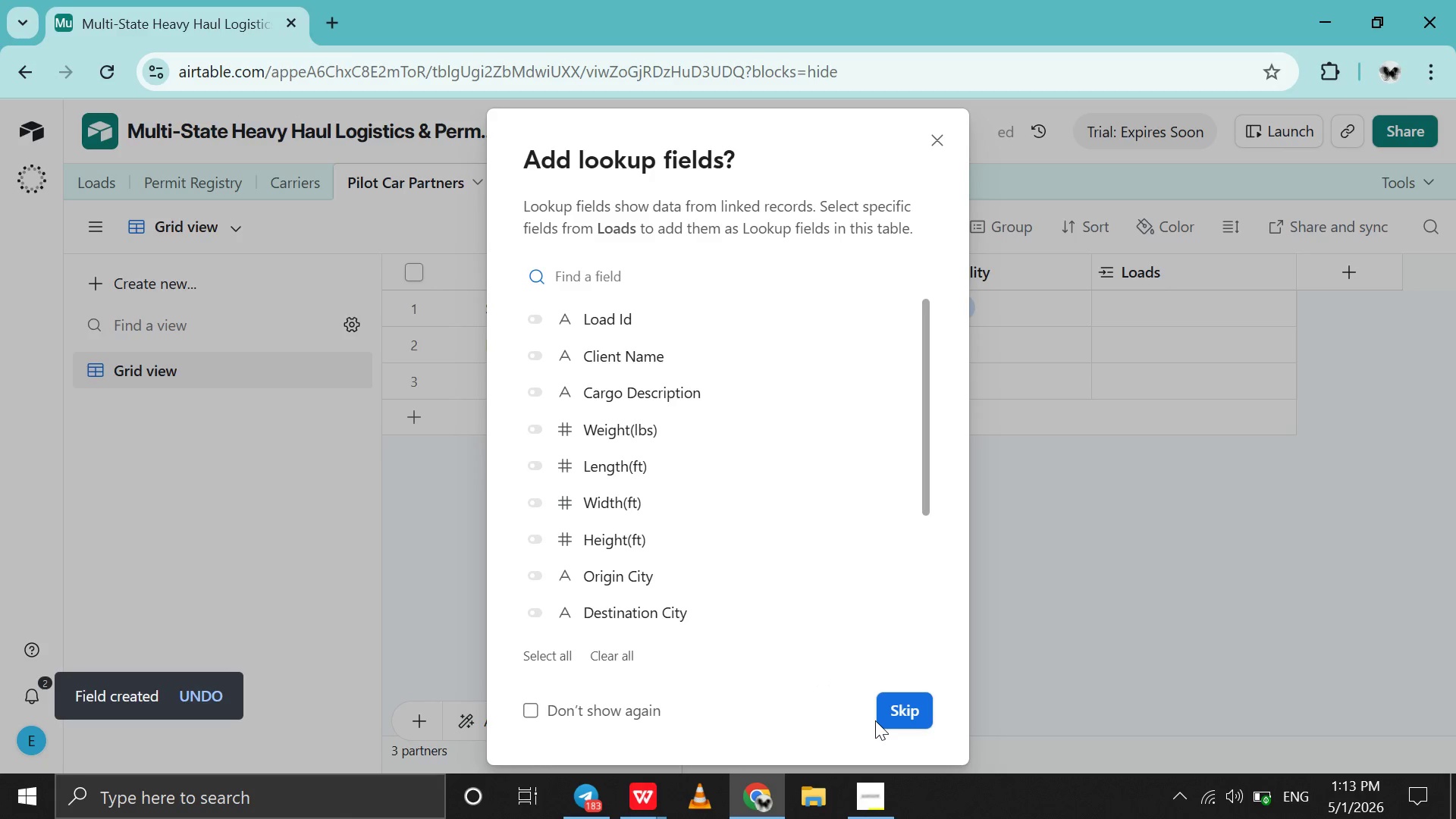 
wait(7.3)
 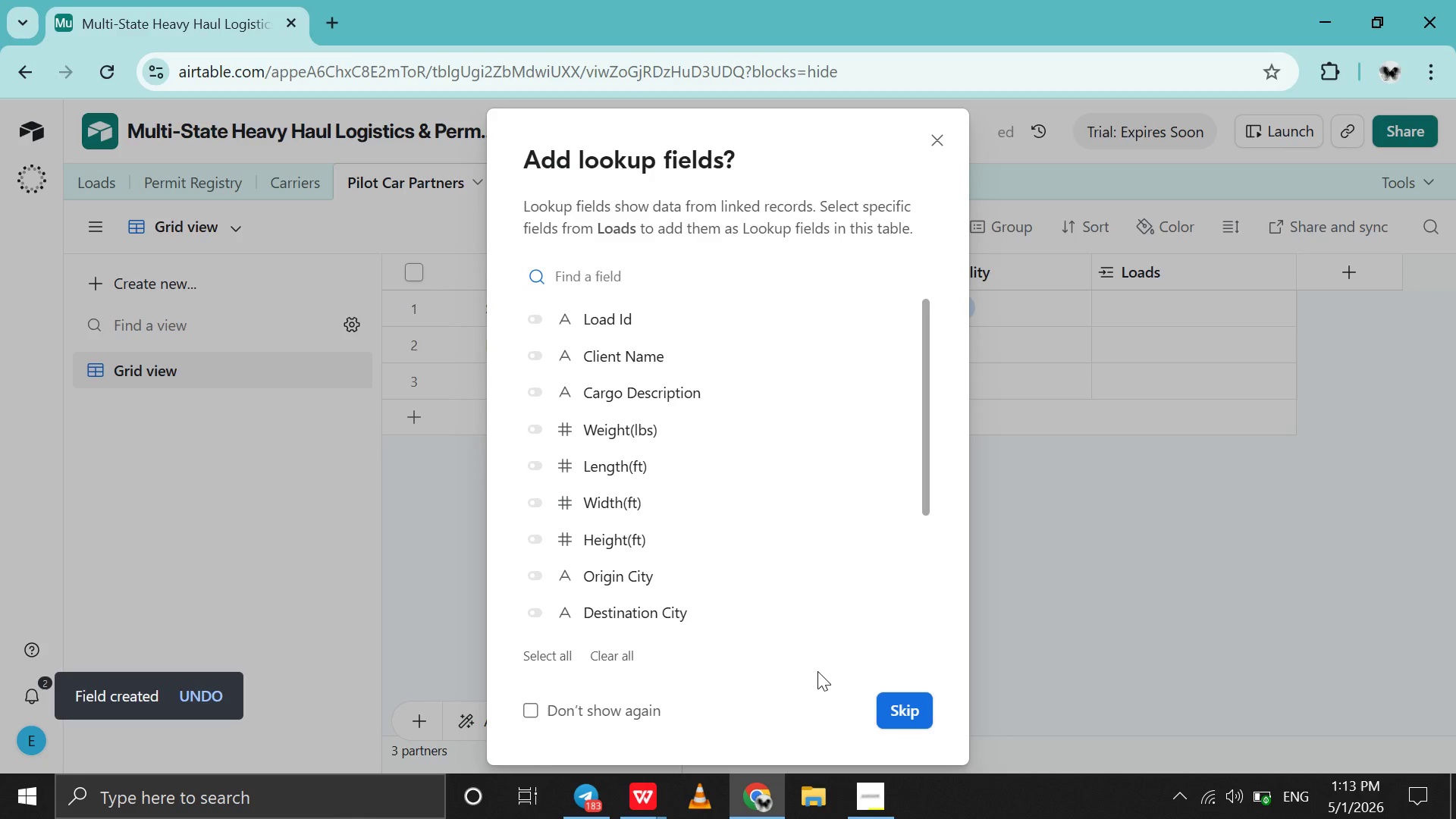 
left_click([896, 717])
 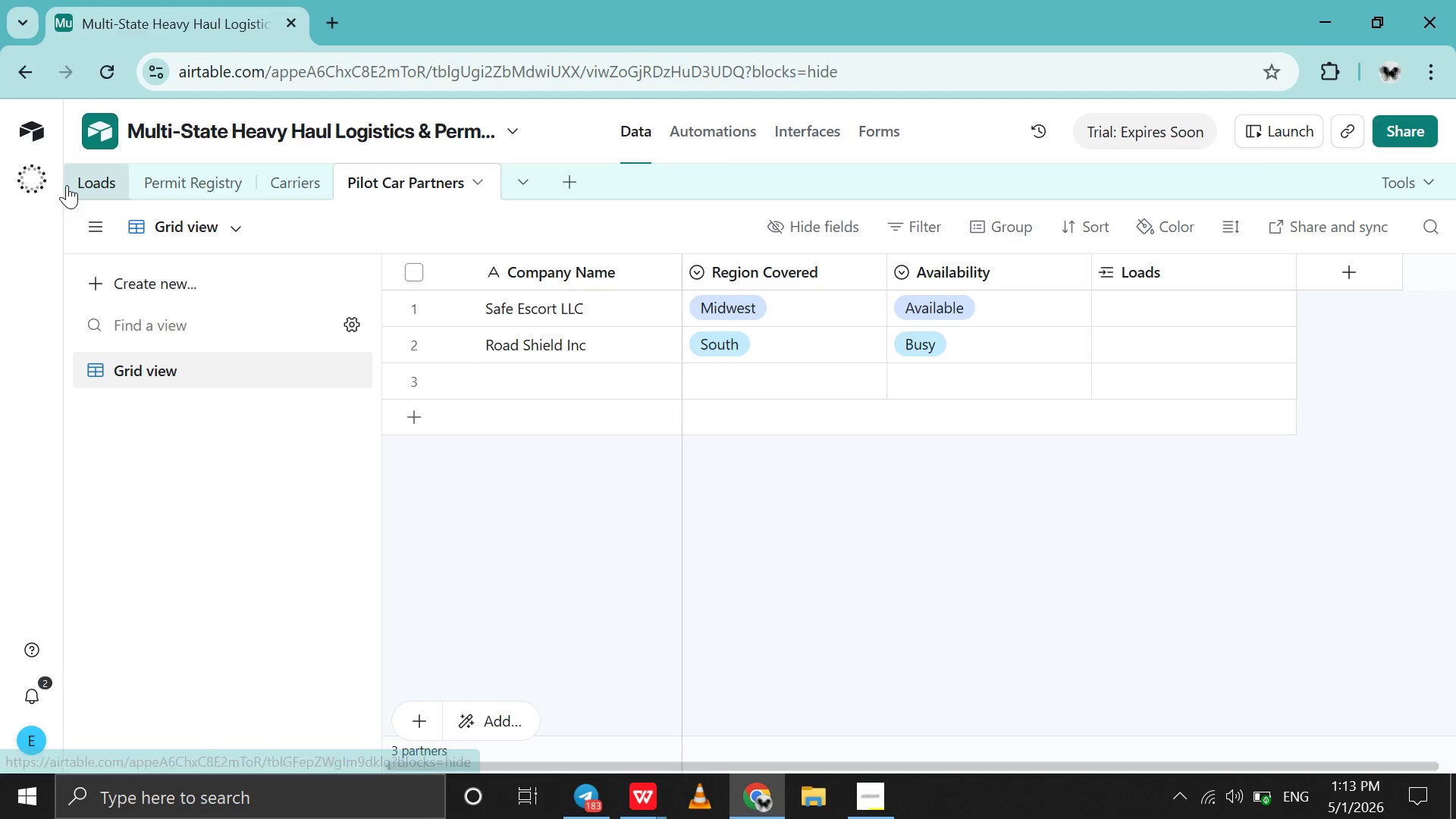 
left_click([100, 184])
 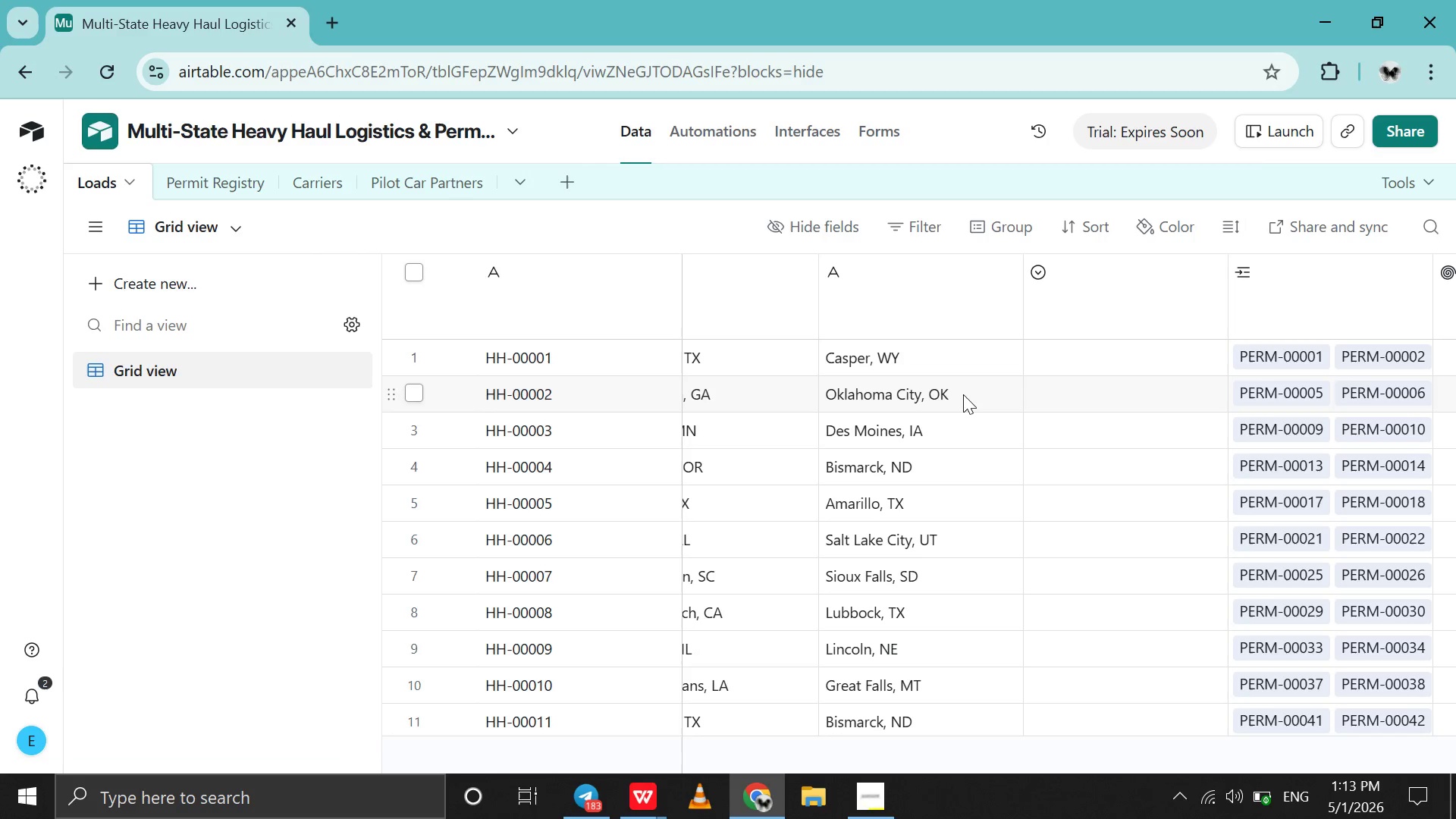 
scroll: coordinate [963, 394], scroll_direction: down, amount: 11.0
 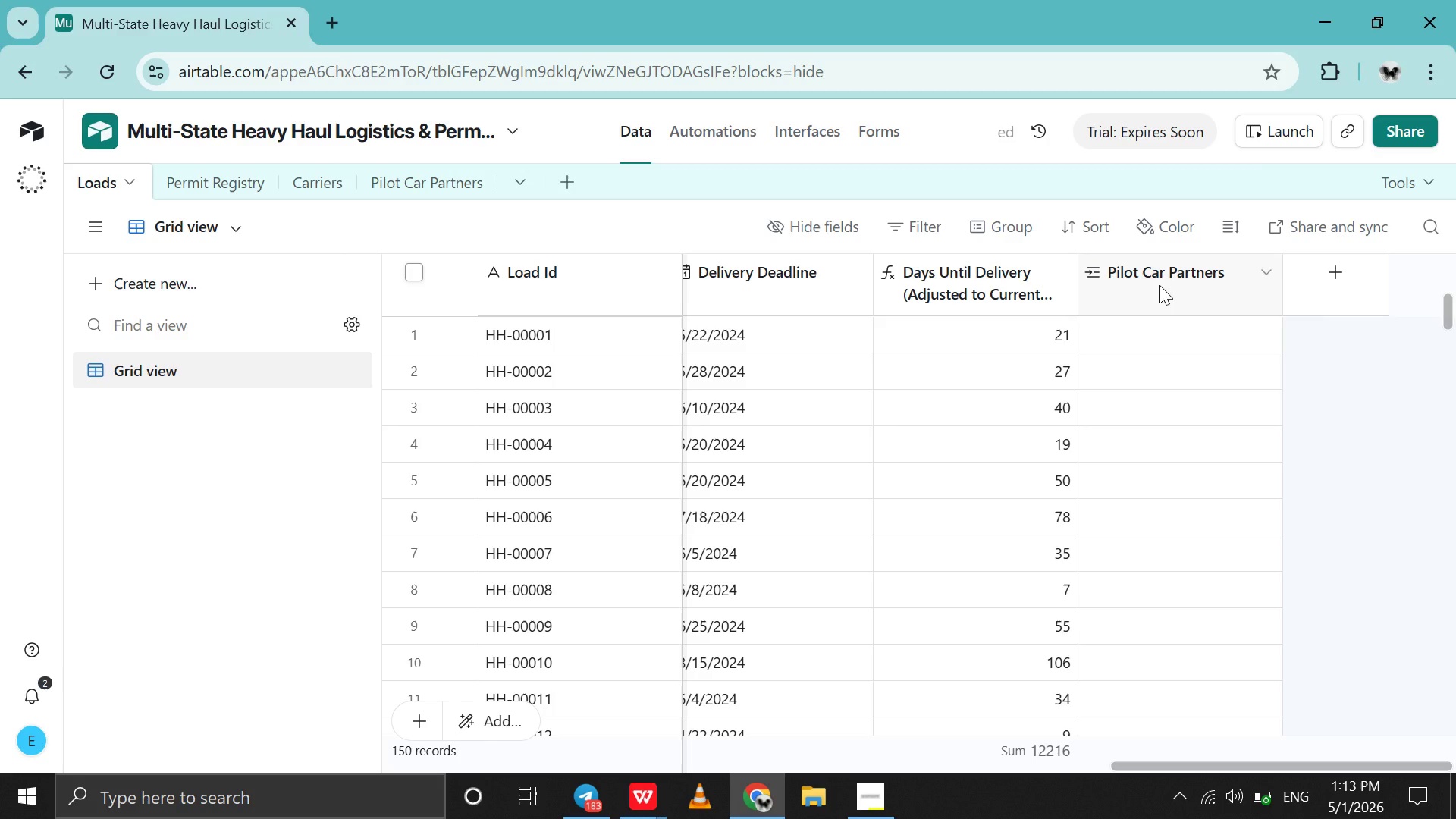 
double_click([1159, 285])
 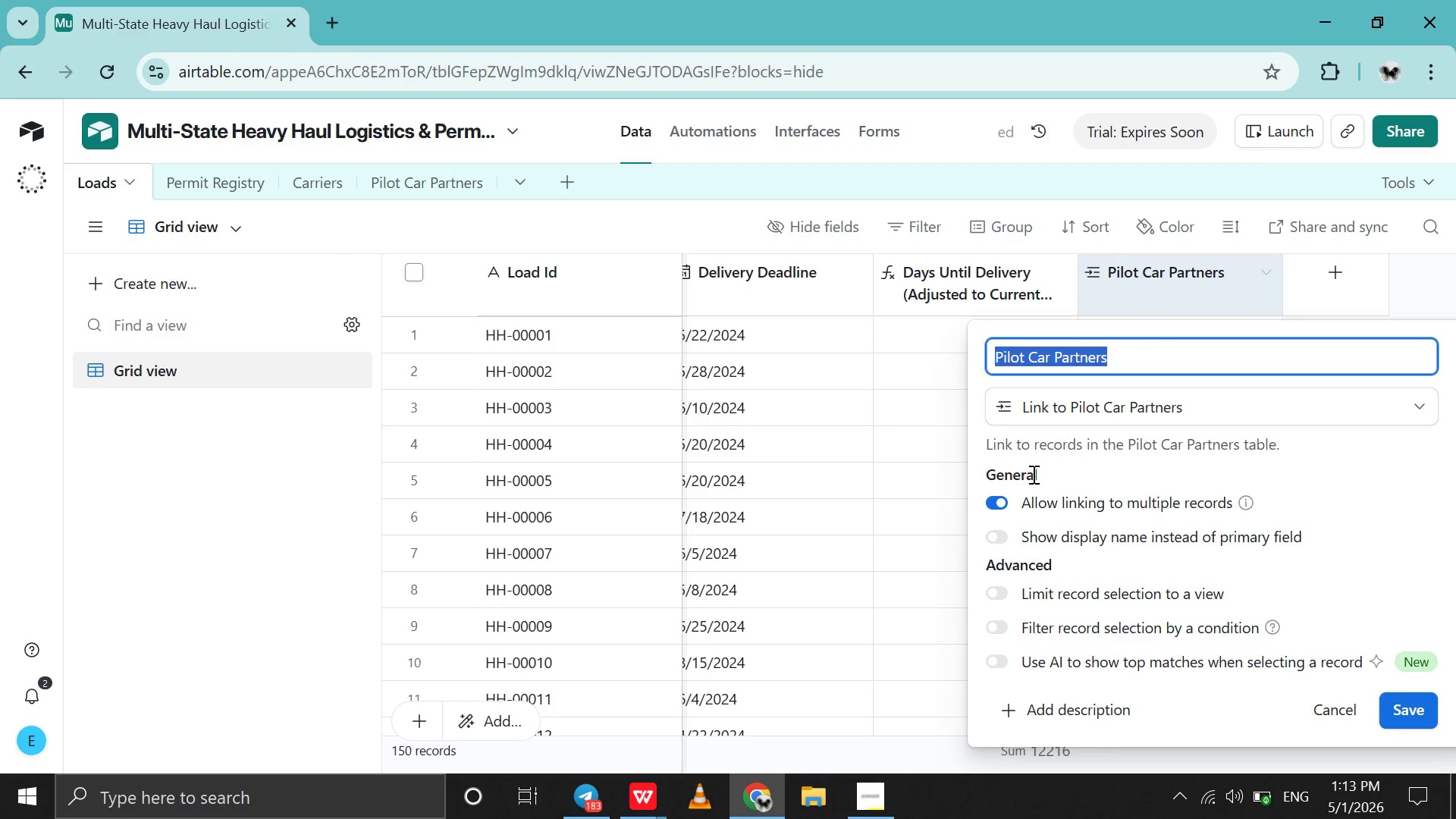 
left_click([1022, 500])
 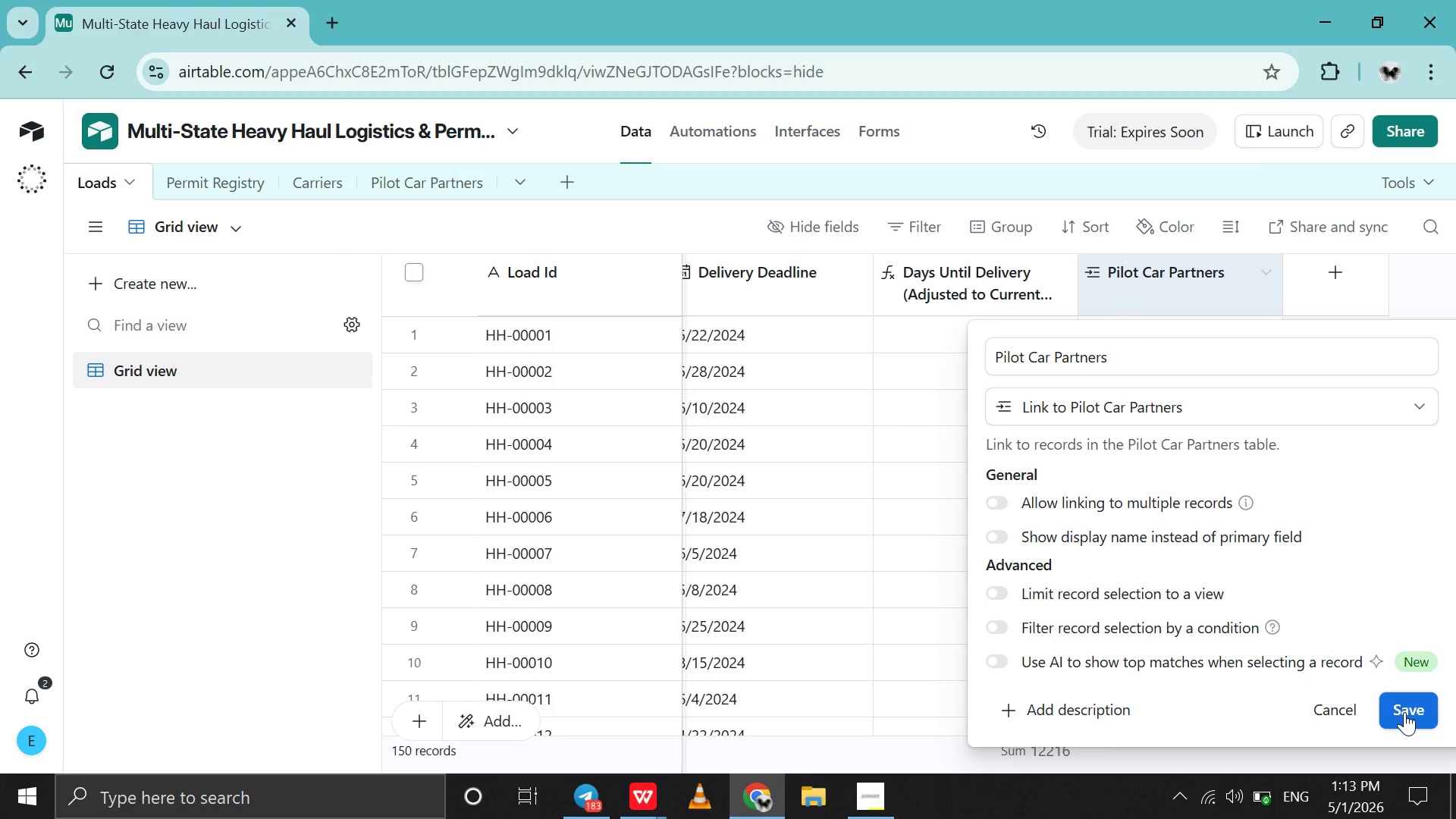 
left_click([1404, 712])
 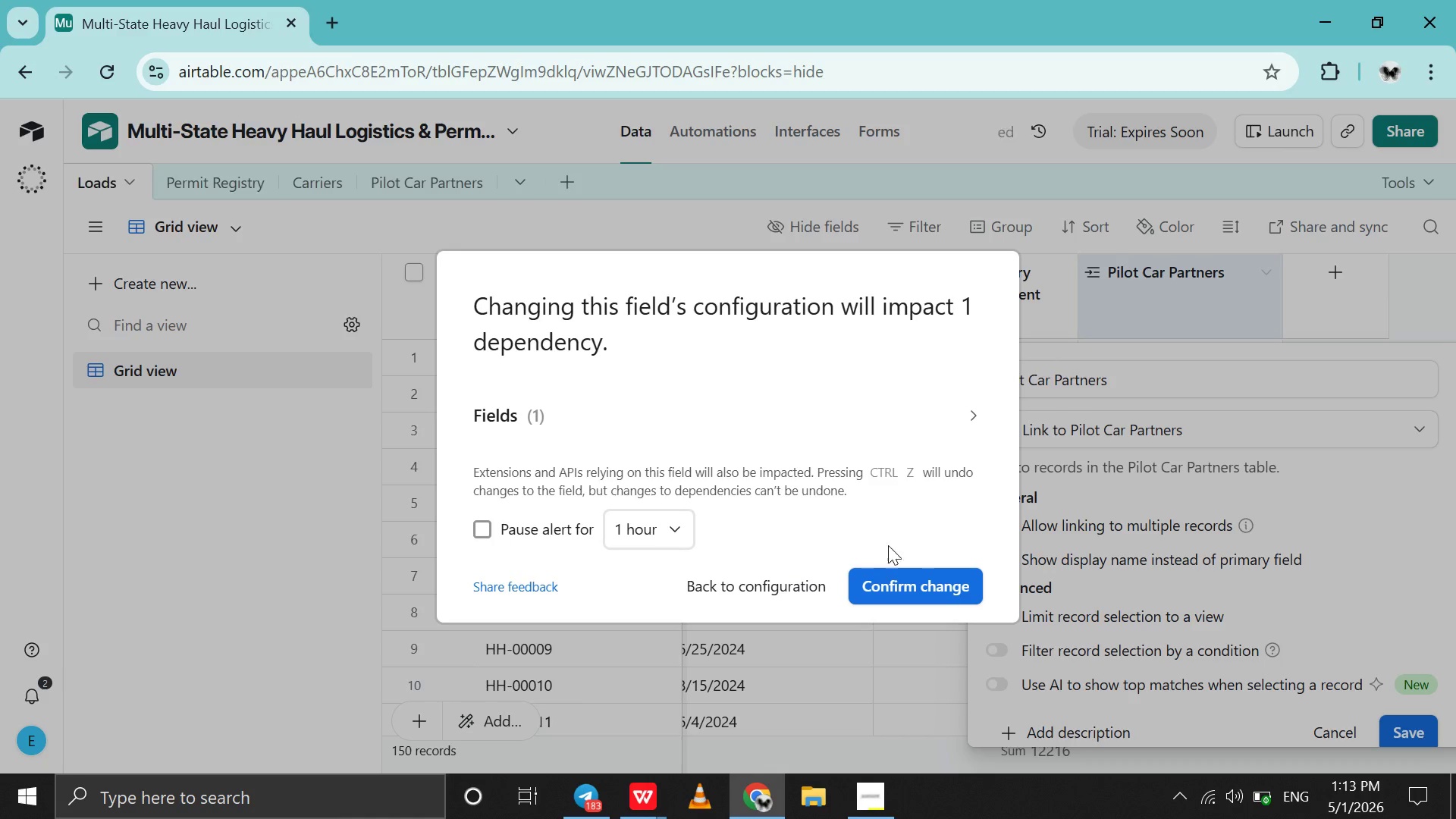 
left_click([888, 581])
 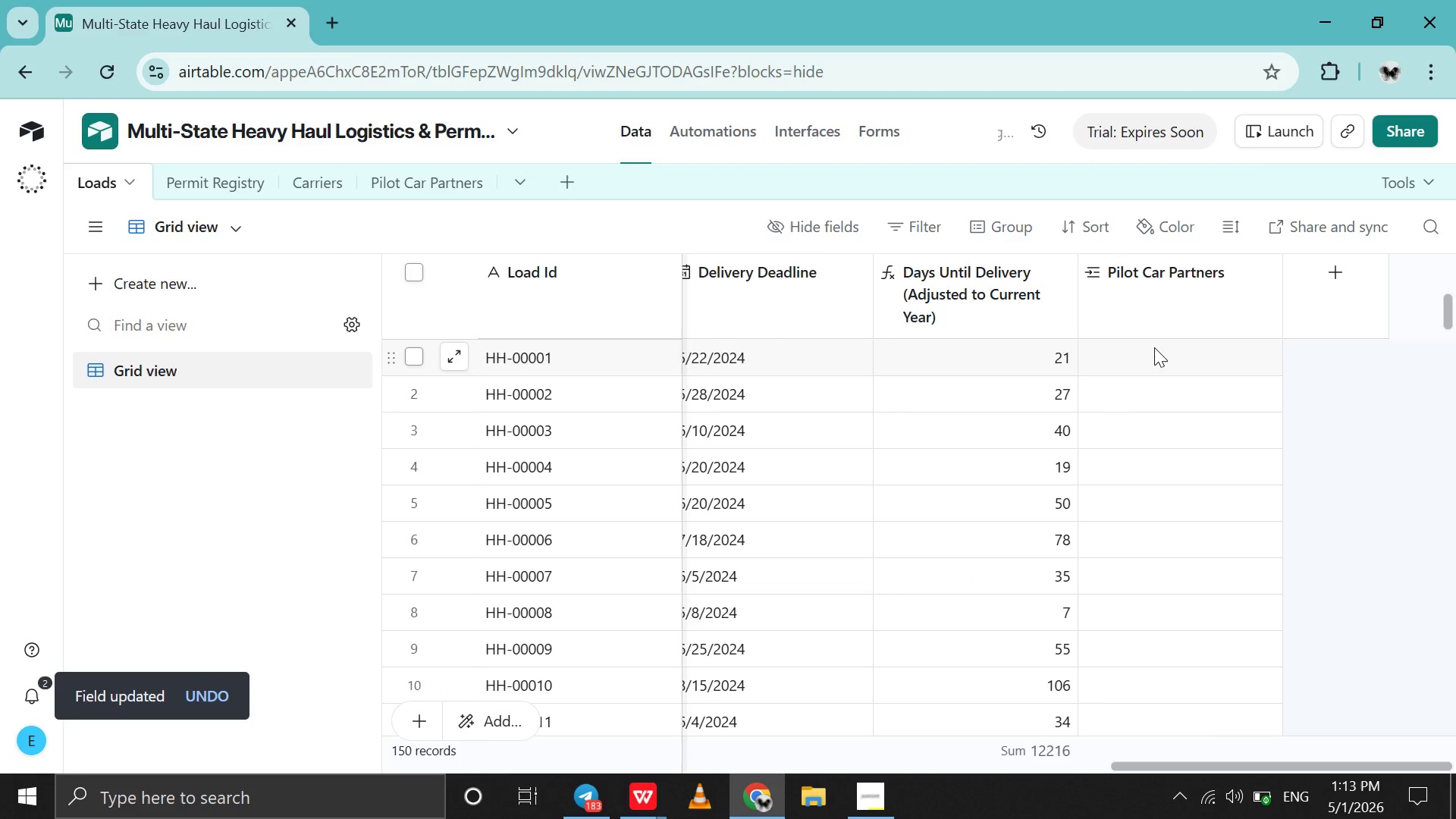 
double_click([1154, 347])
 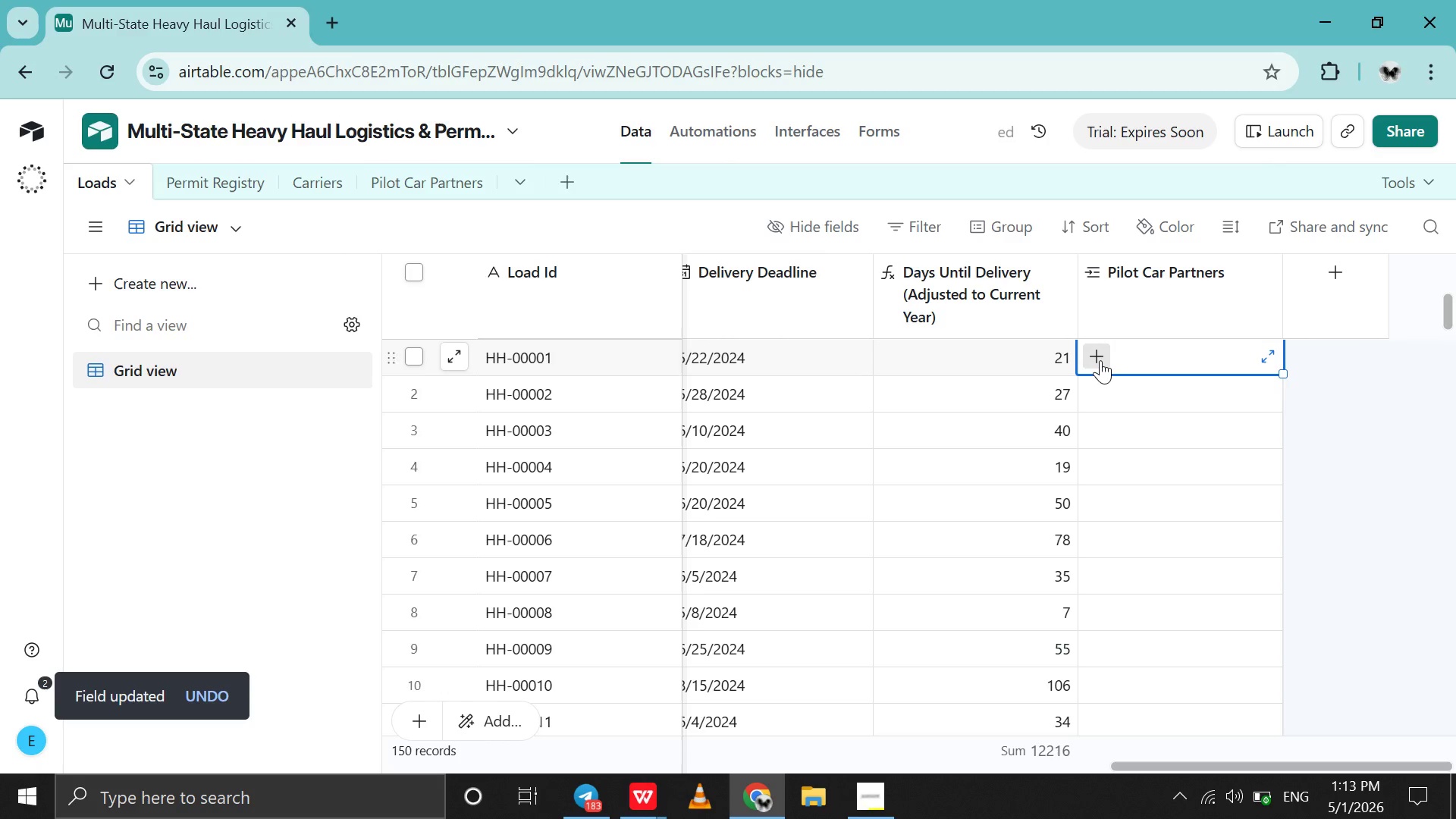 
left_click([1100, 360])
 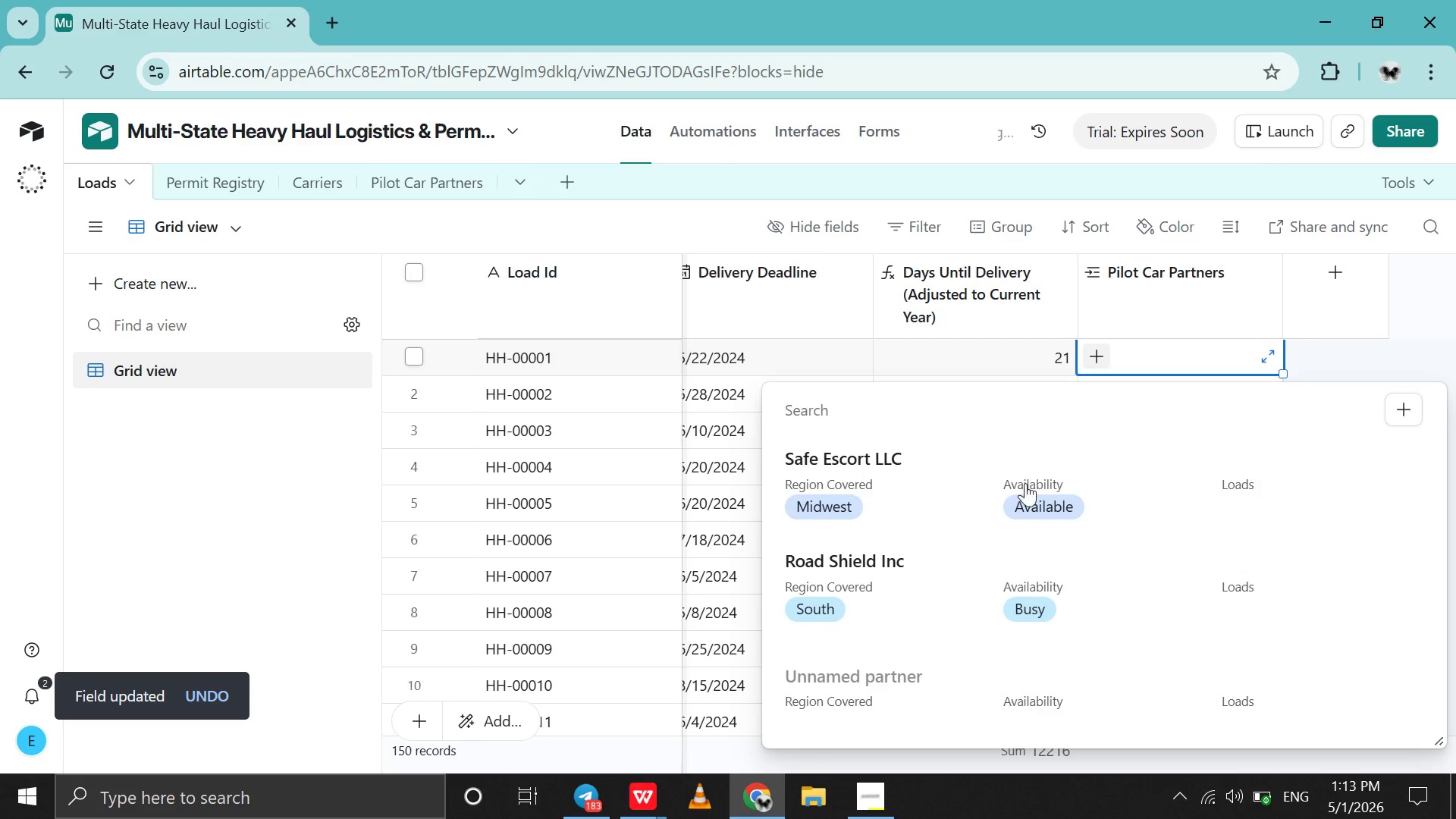 
left_click([1015, 498])
 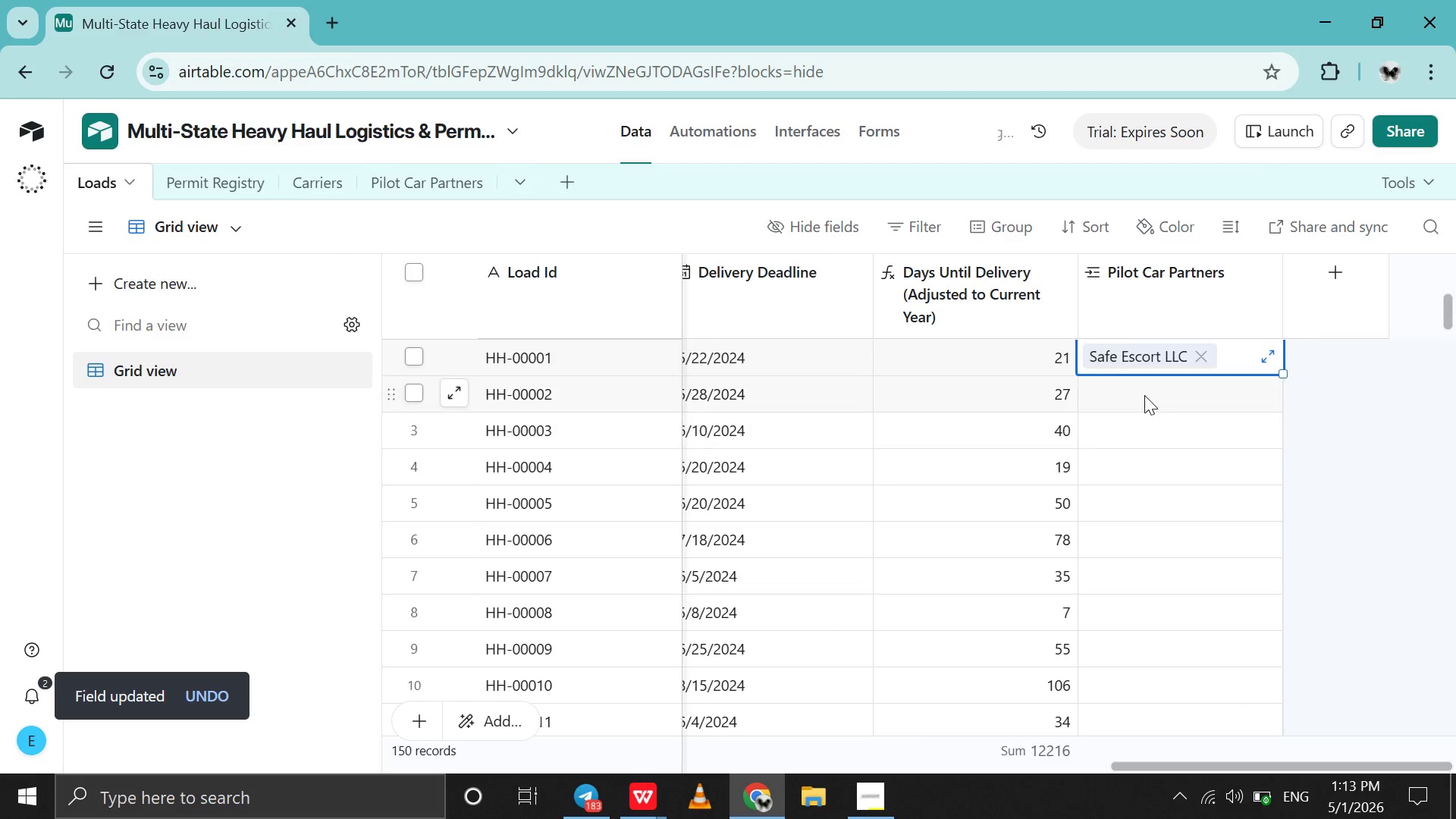 
left_click([1144, 395])
 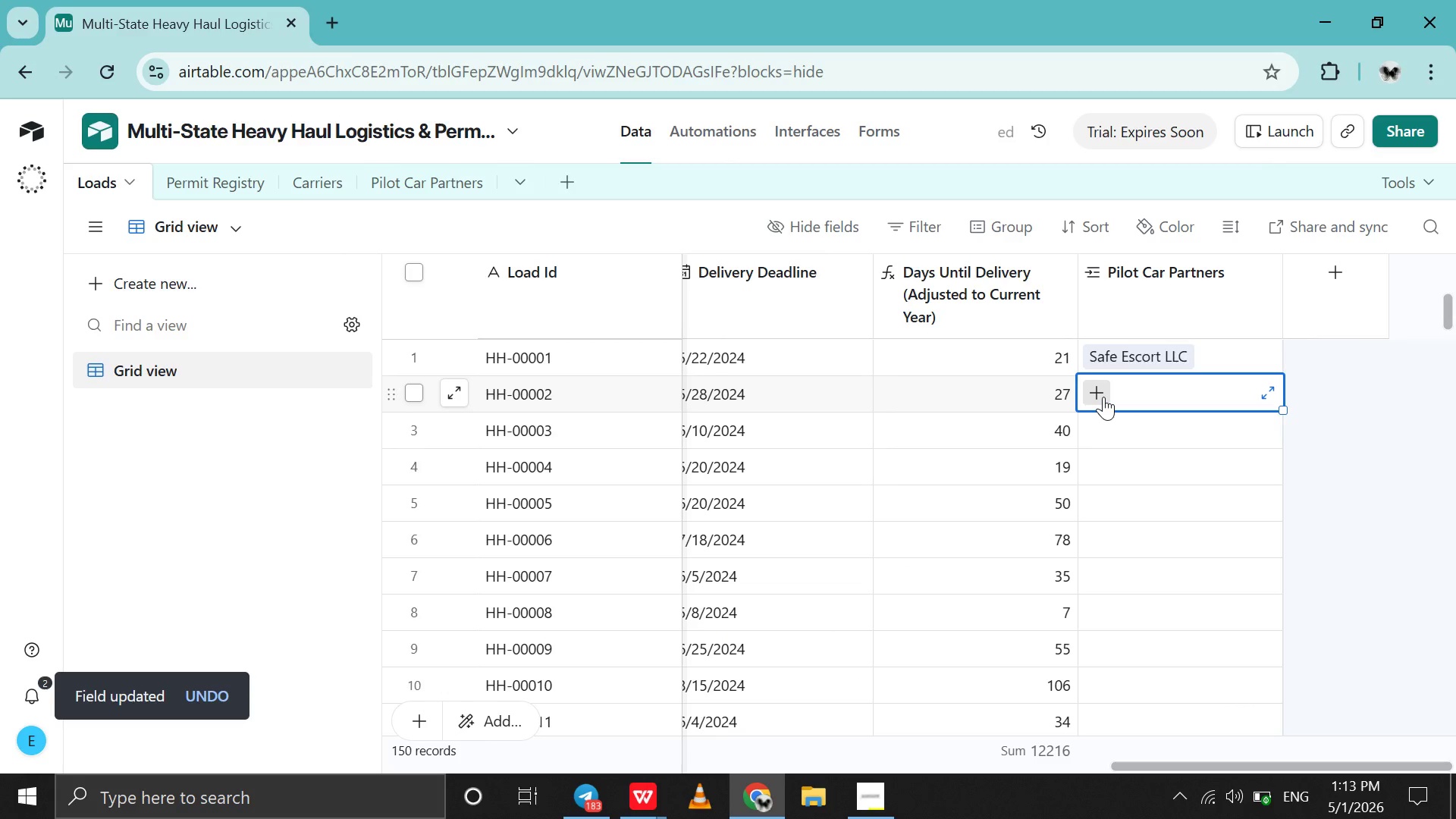 
left_click([1103, 397])
 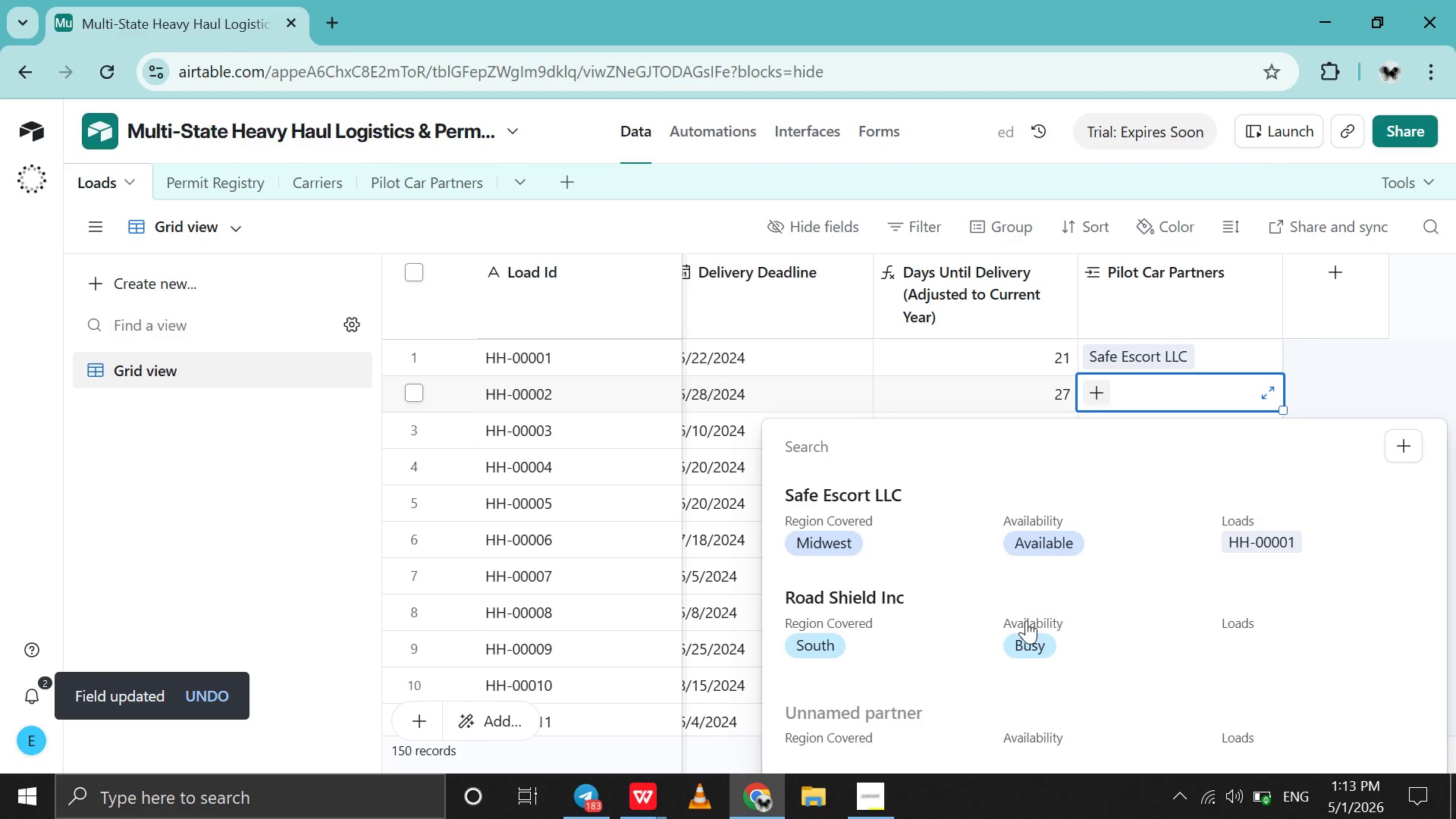 
left_click([1026, 620])
 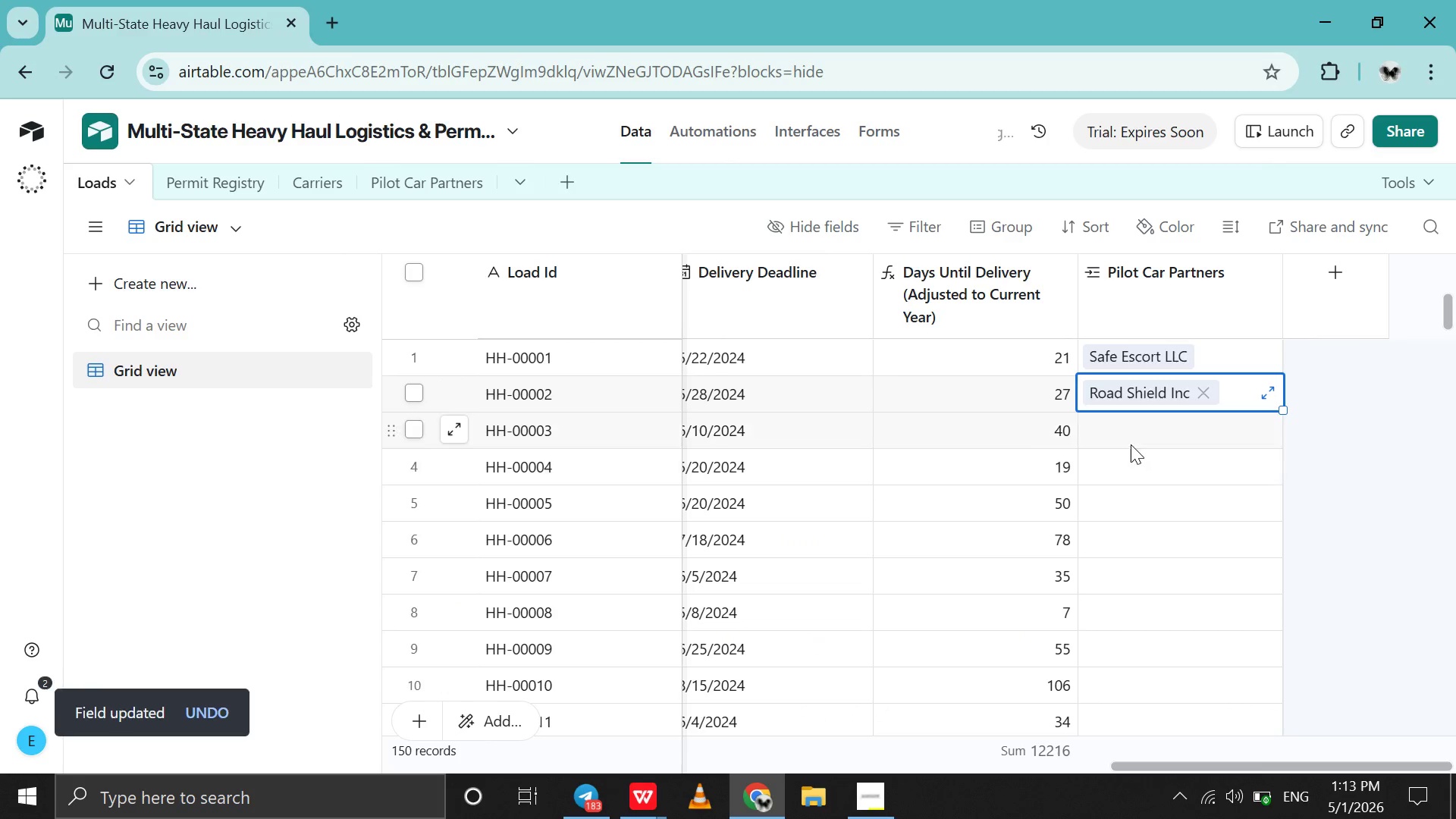 
left_click([1131, 444])
 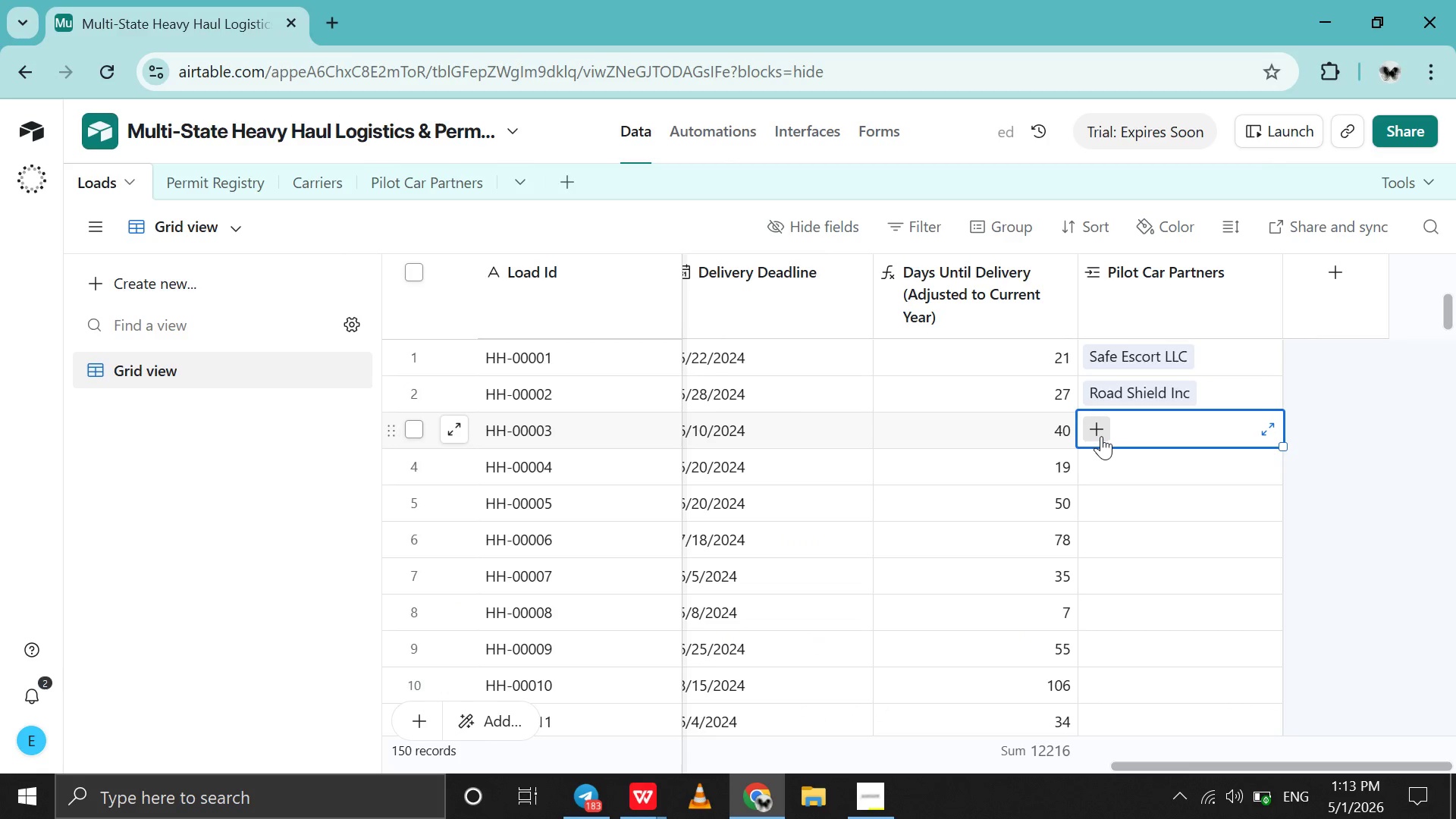 
left_click([1101, 436])
 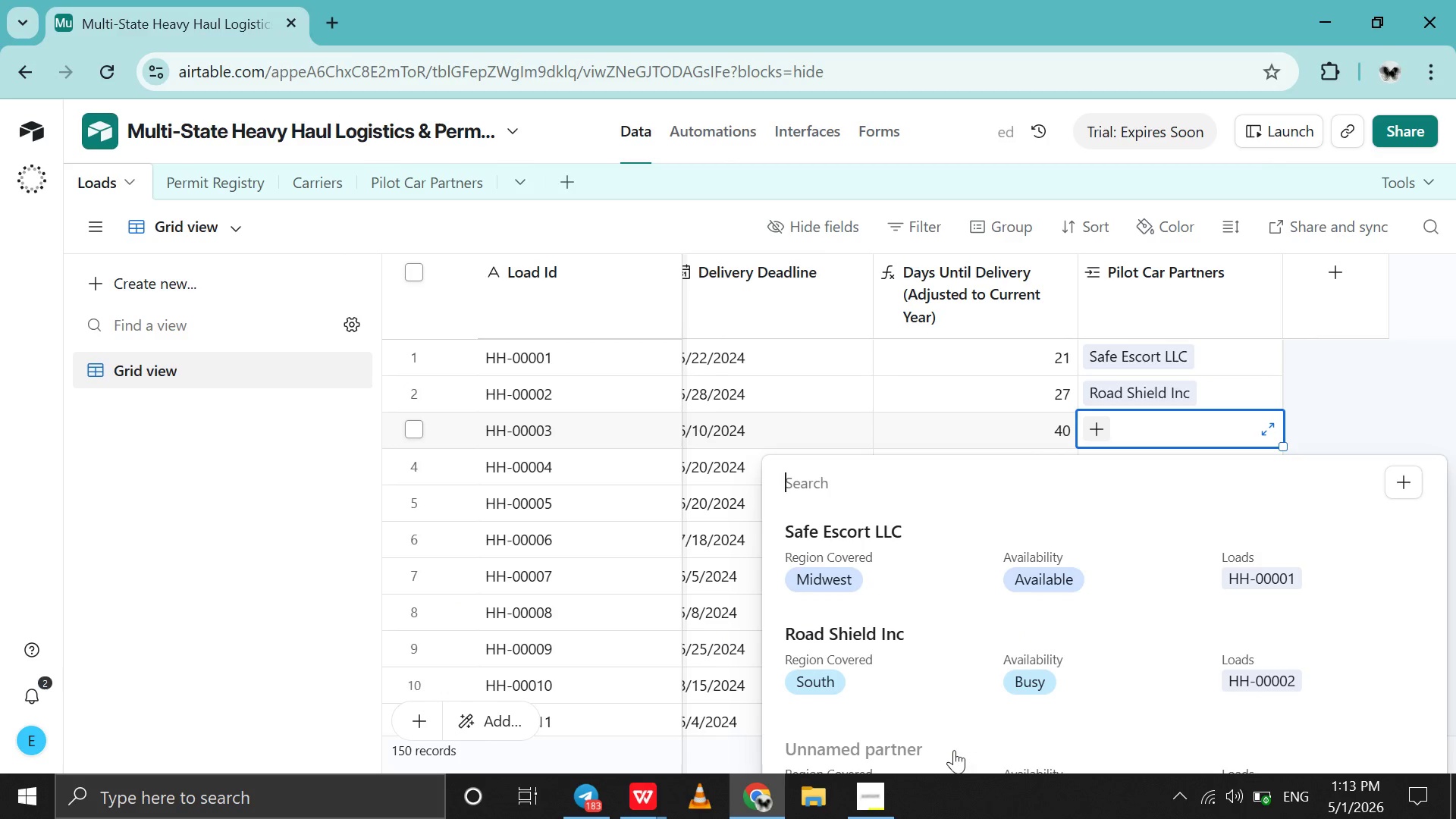 
left_click([954, 751])
 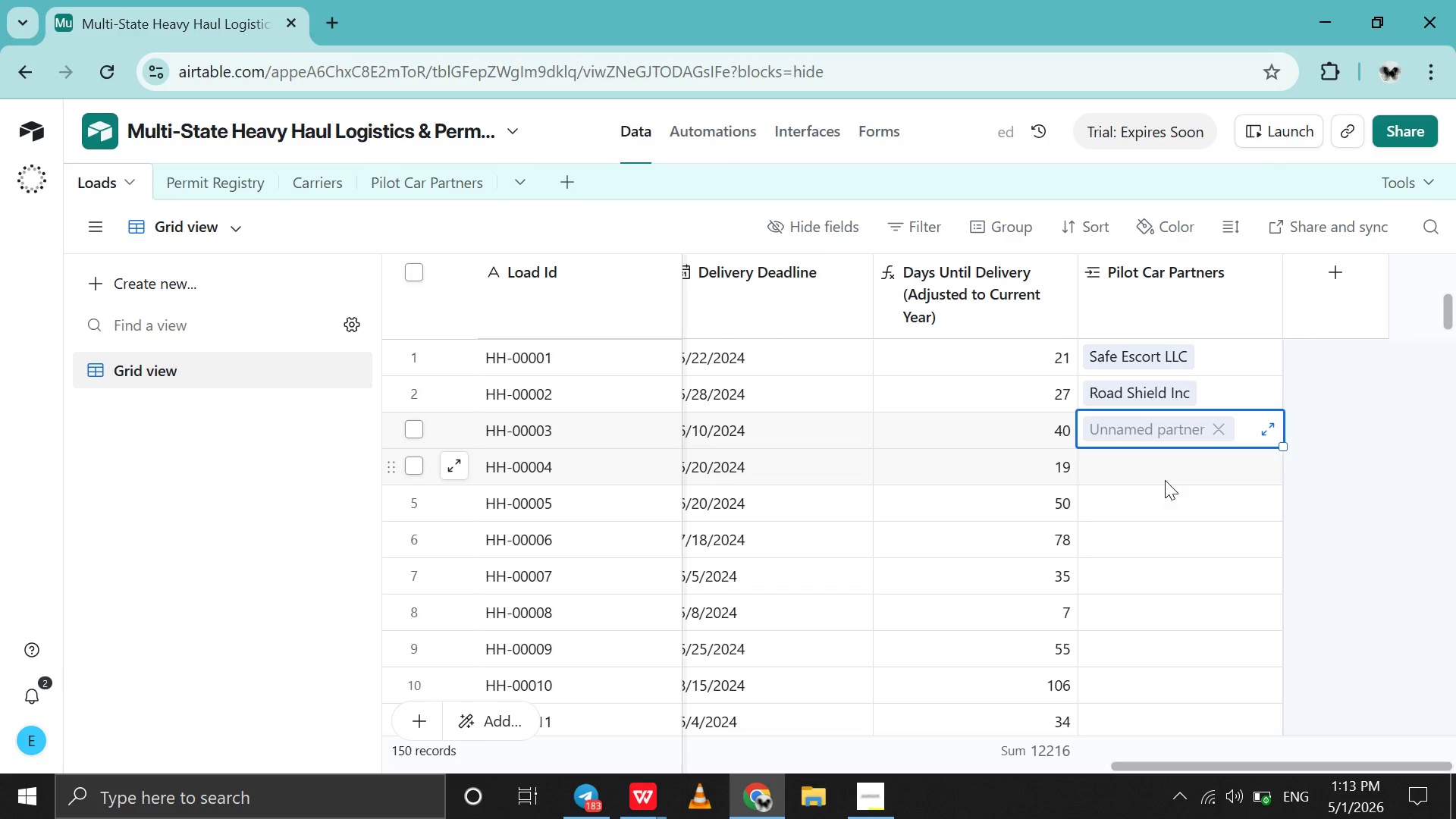 
left_click([1165, 480])
 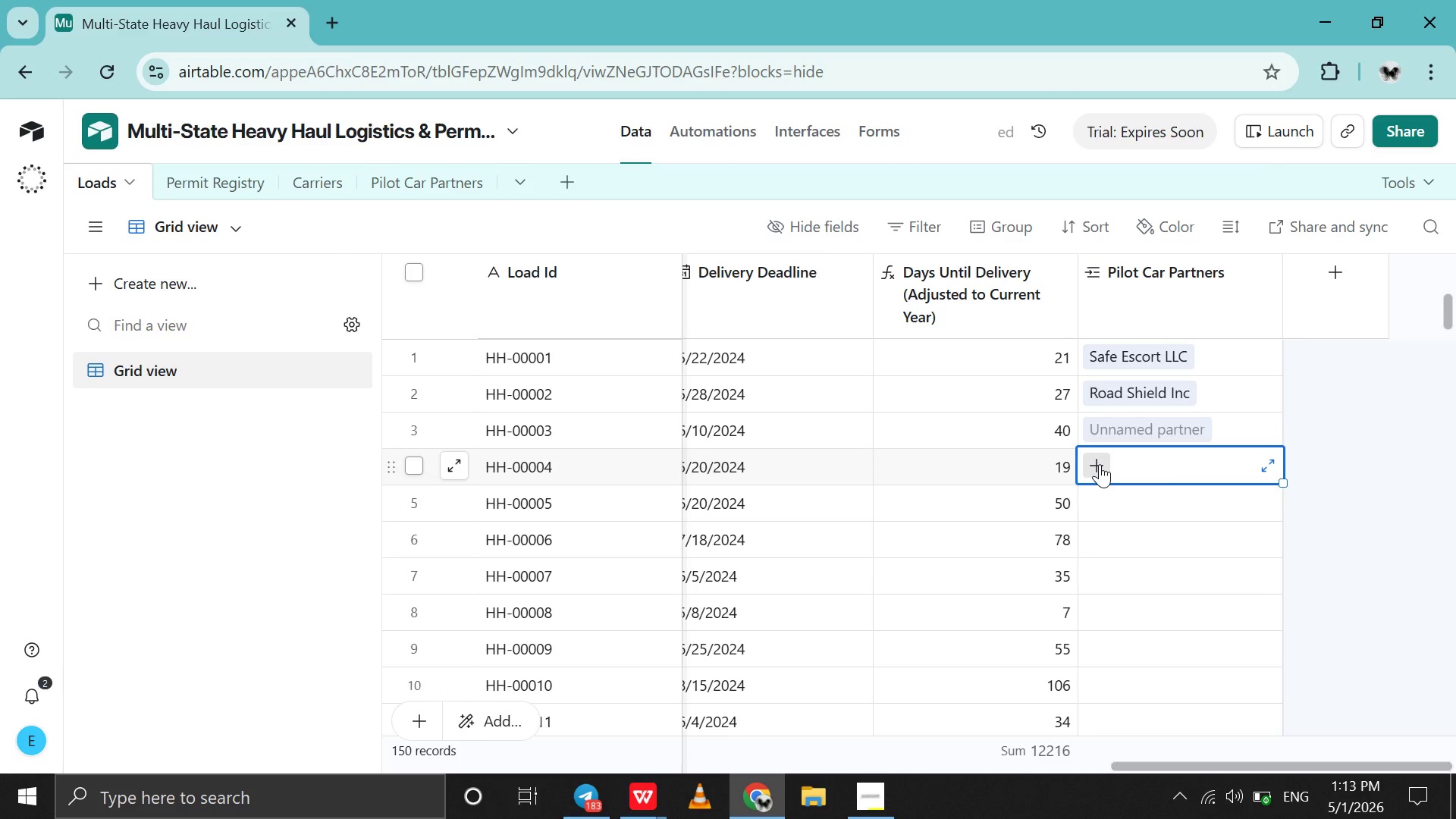 
left_click([1100, 464])
 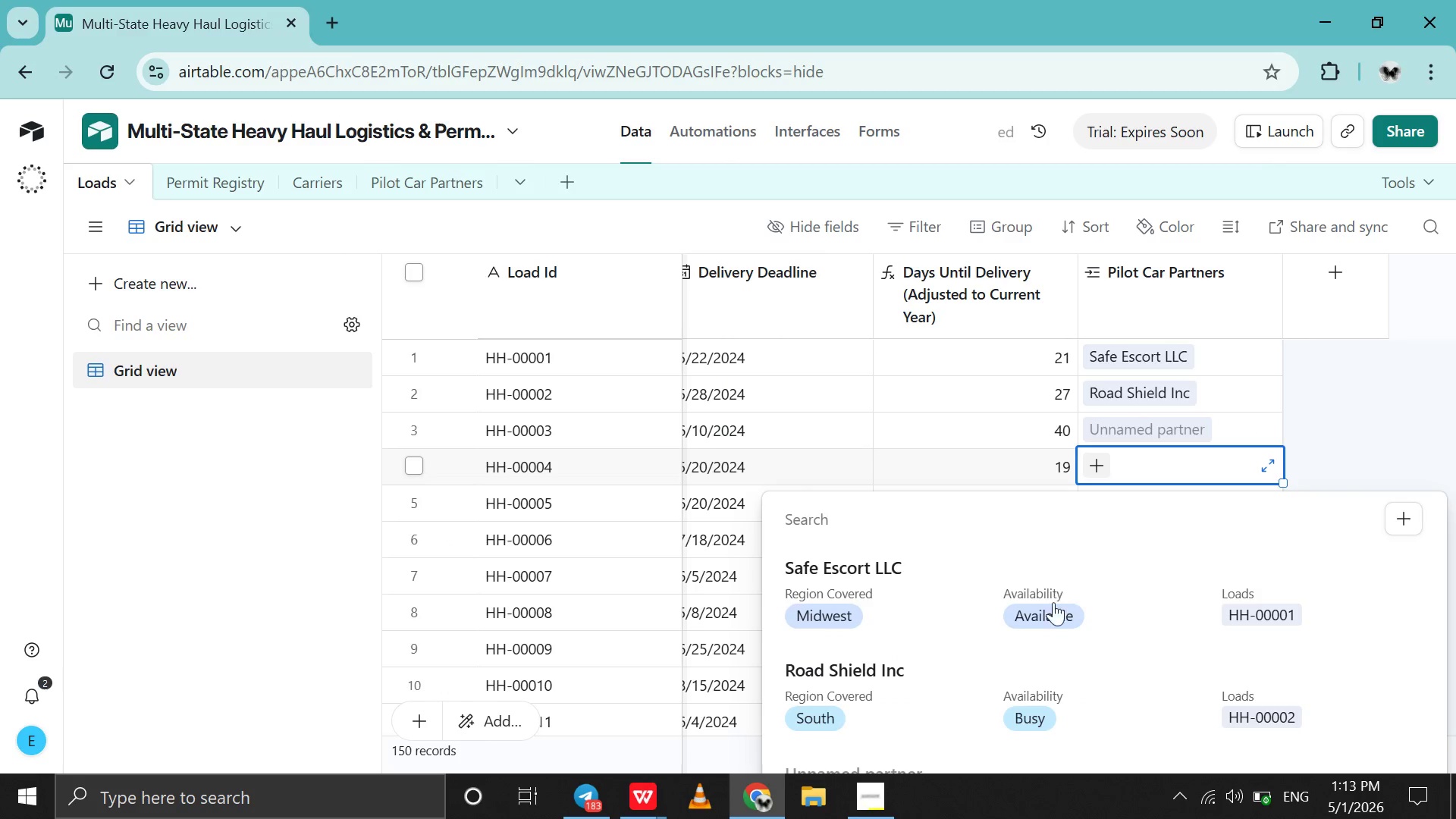 
left_click([1046, 623])
 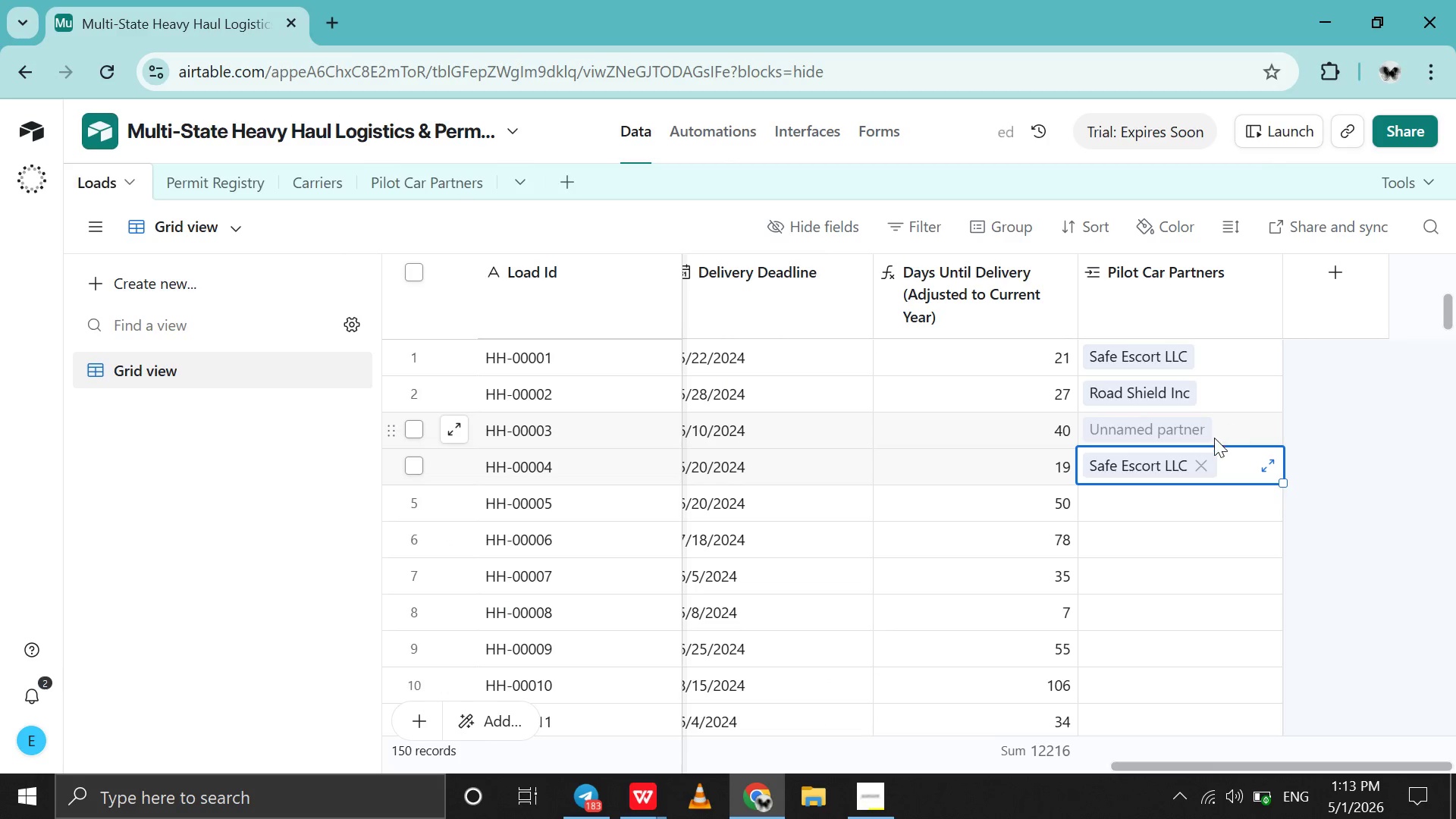 
left_click([1214, 438])
 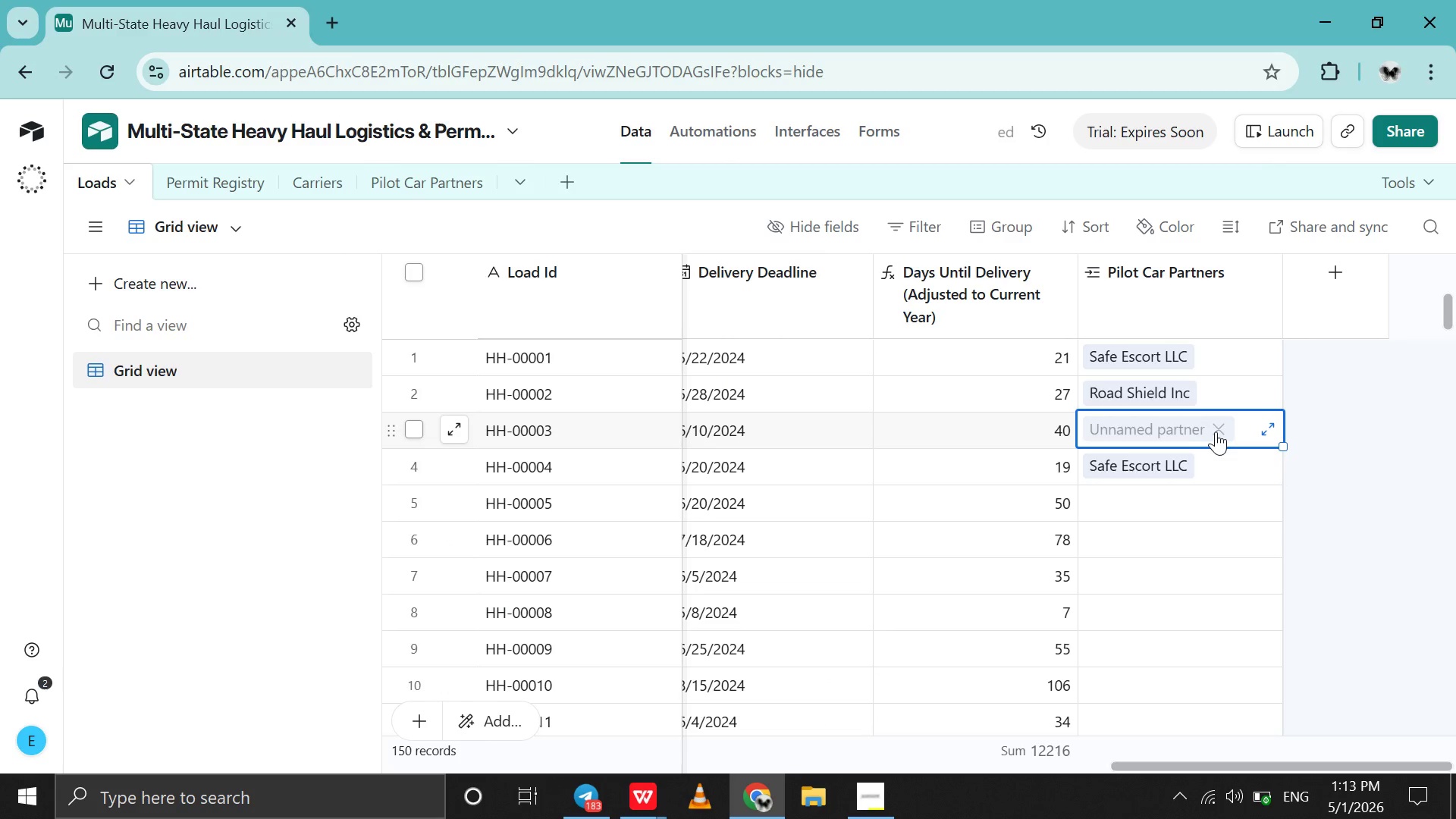 
left_click([1216, 431])
 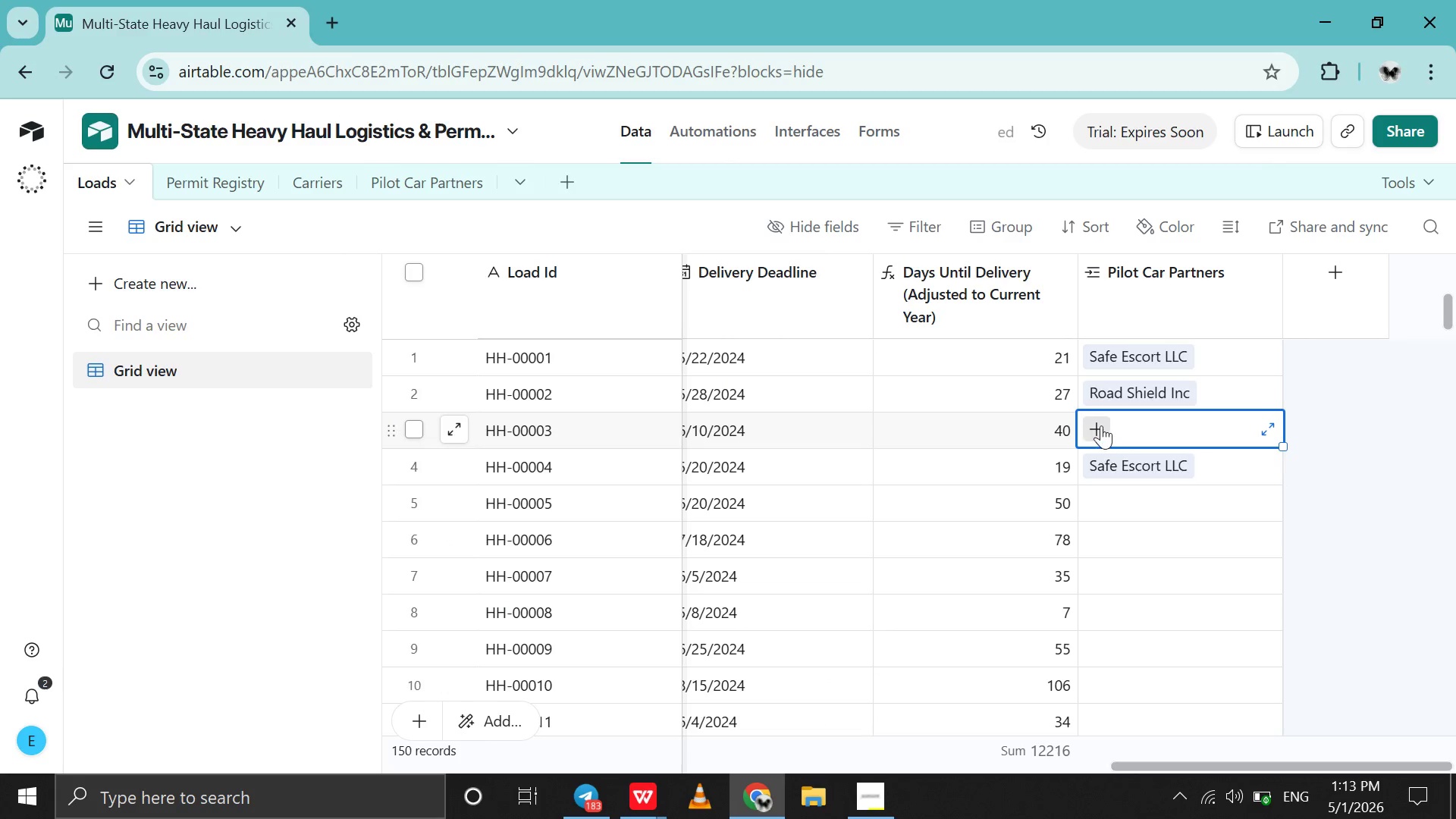 
left_click([1100, 425])
 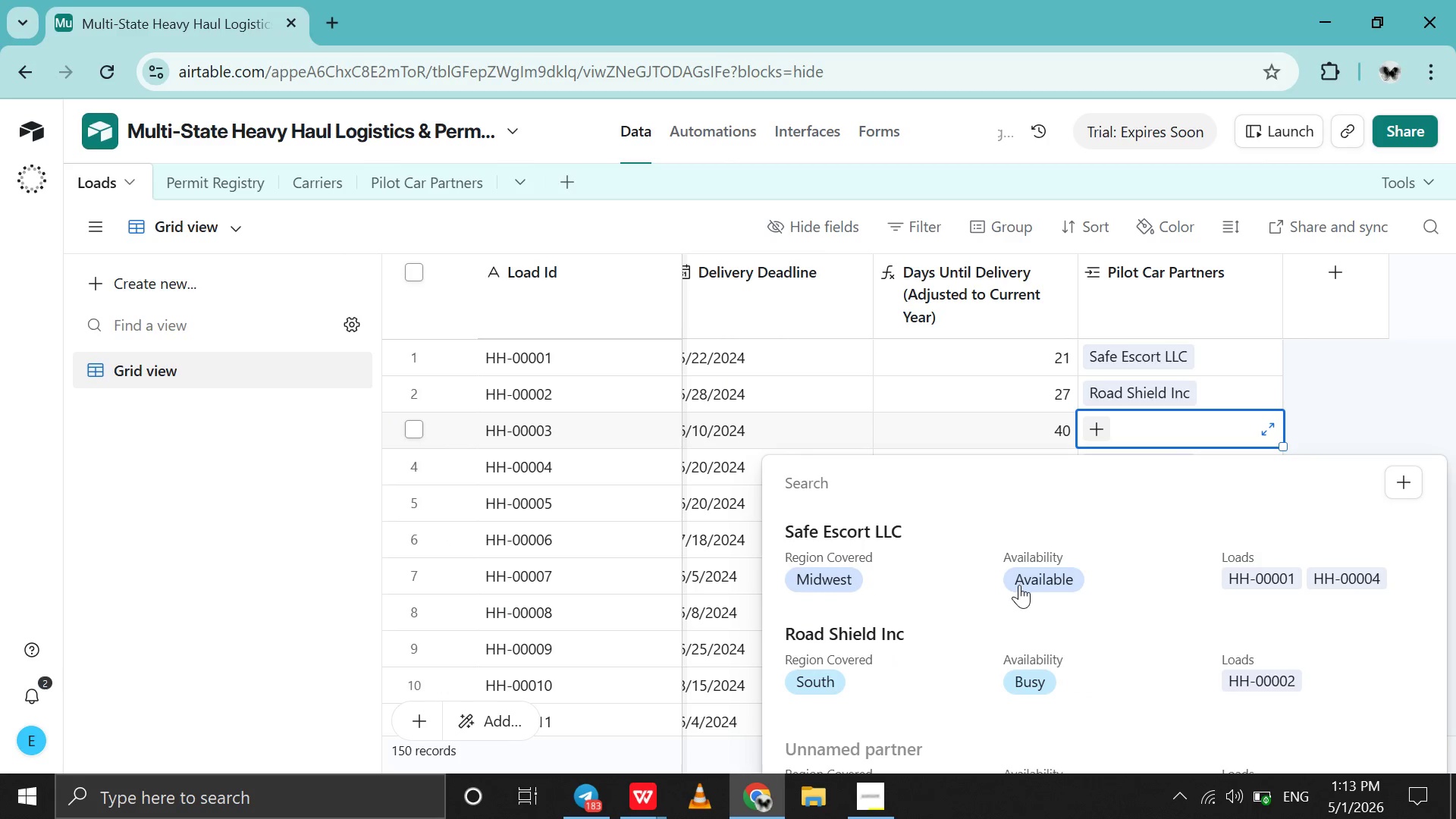 
left_click([1019, 585])
 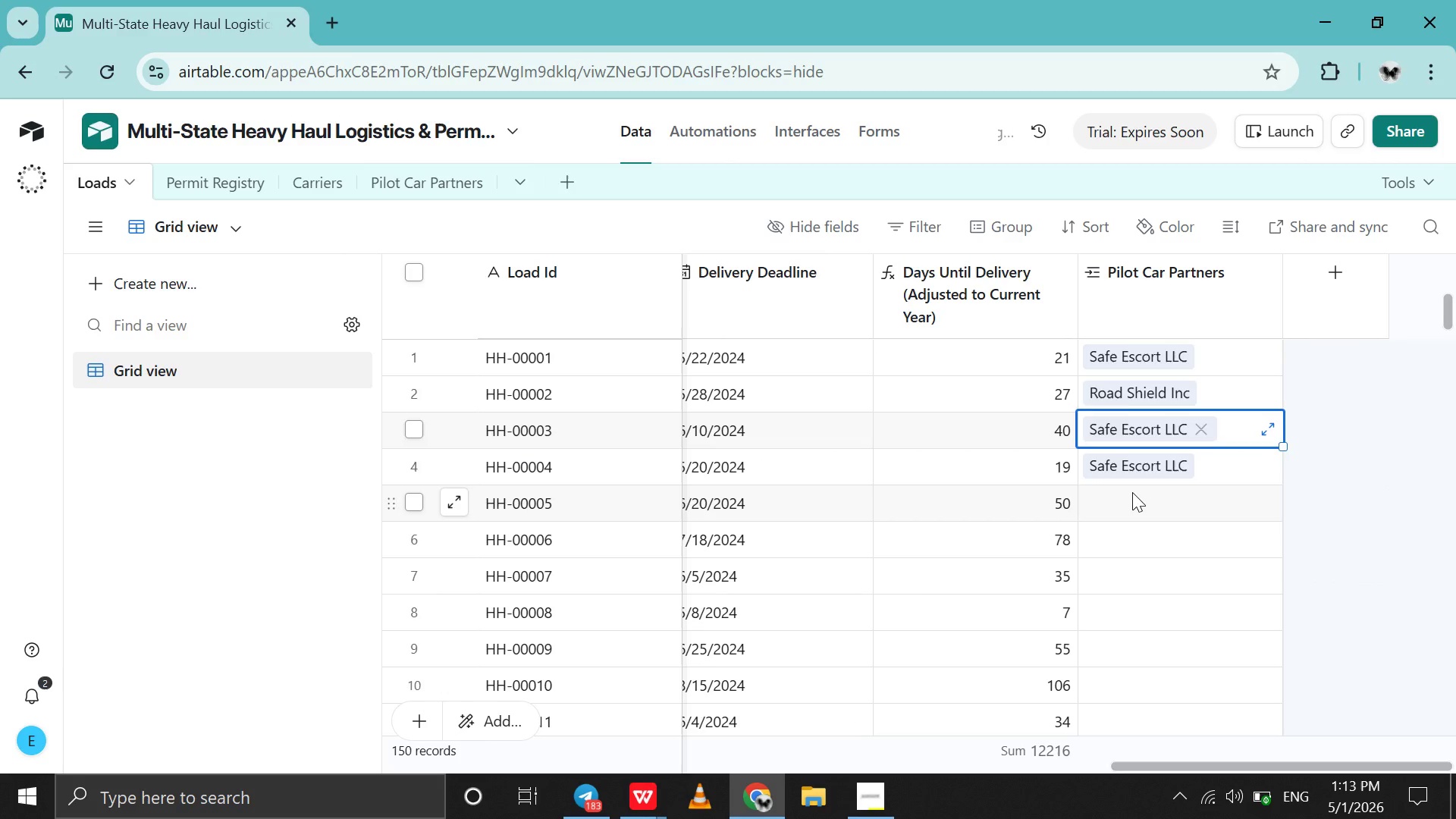 
left_click([1132, 492])
 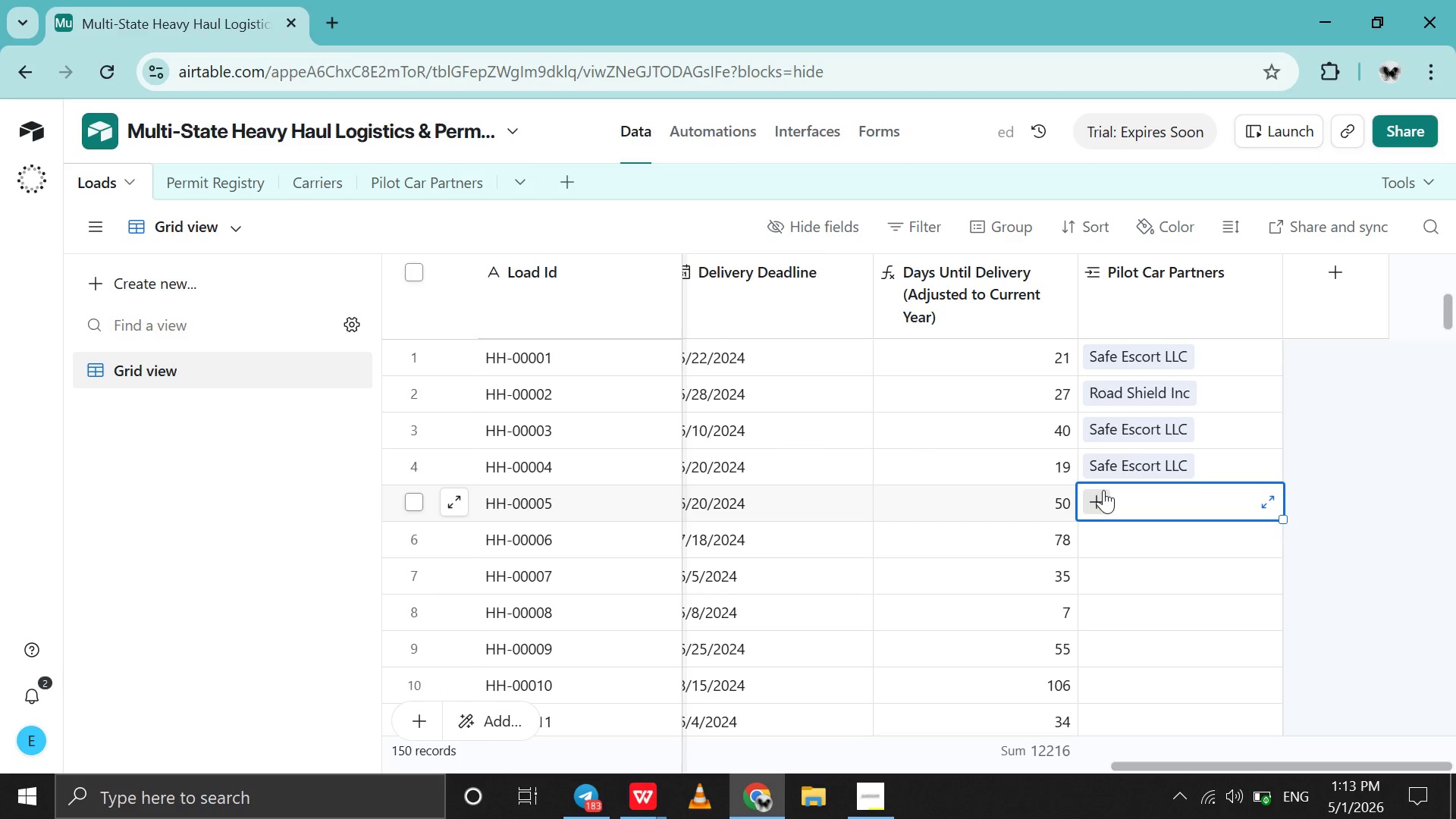 
left_click([1103, 490])
 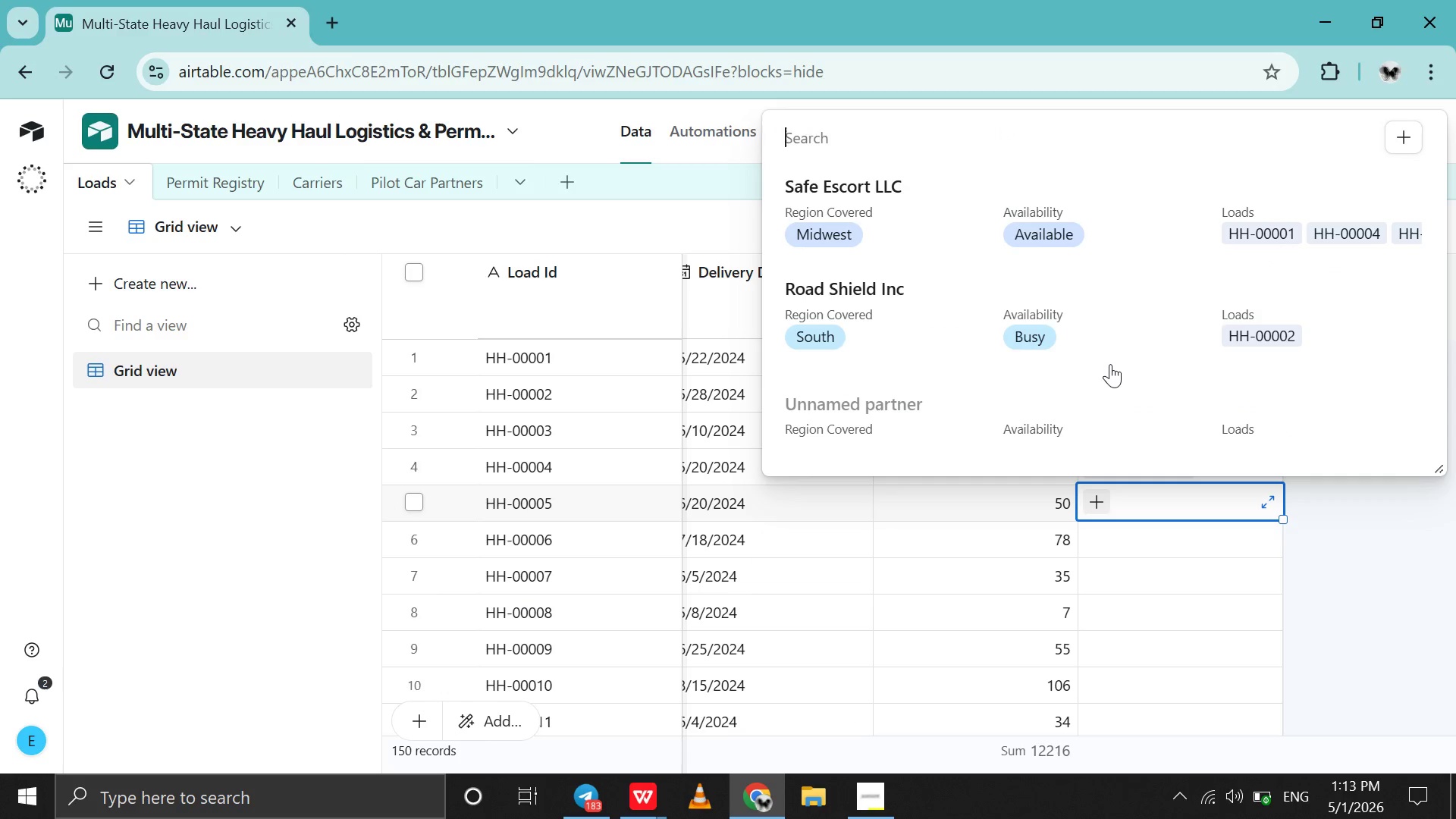 
left_click([1114, 343])
 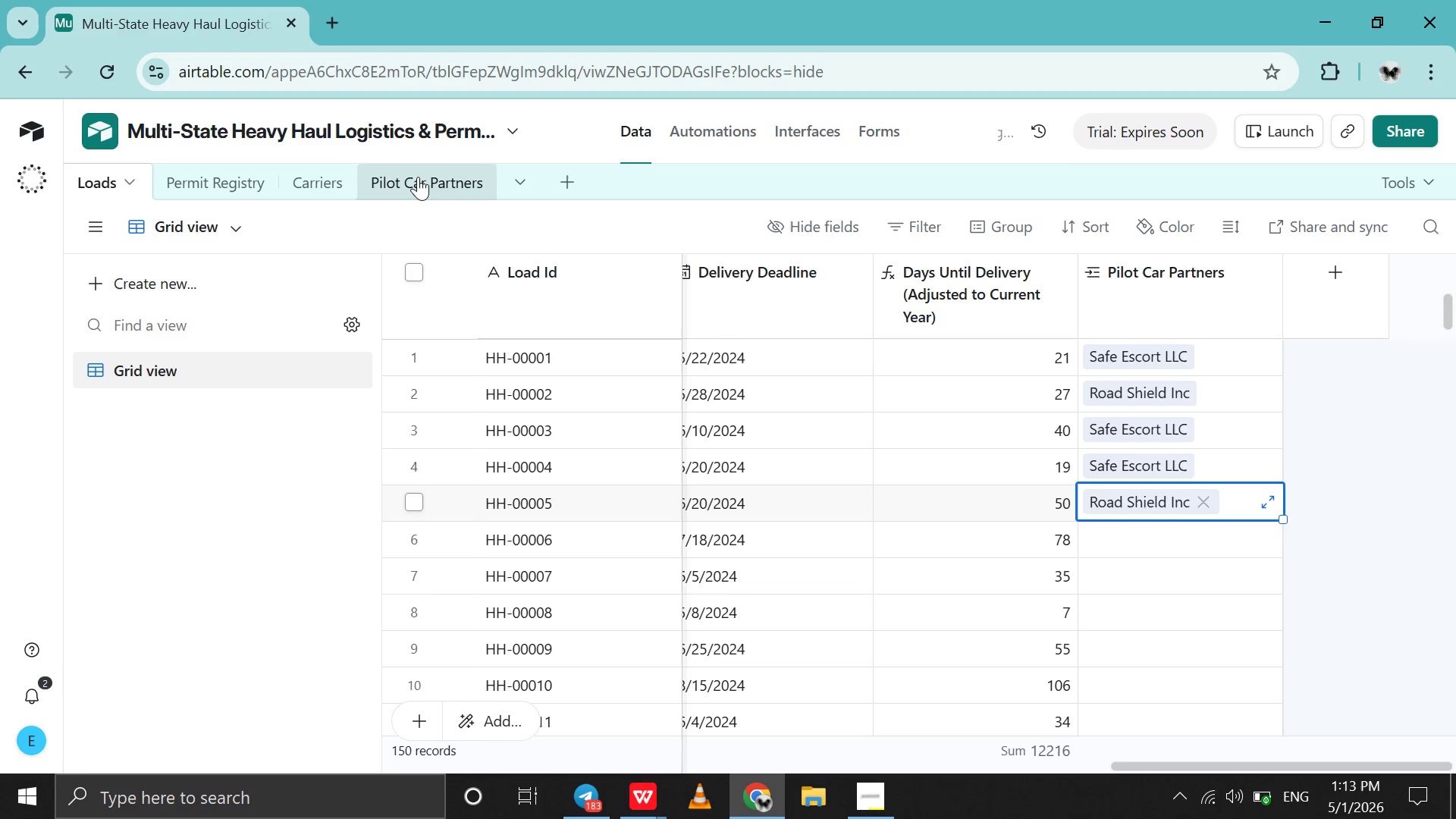 
left_click([418, 177])
 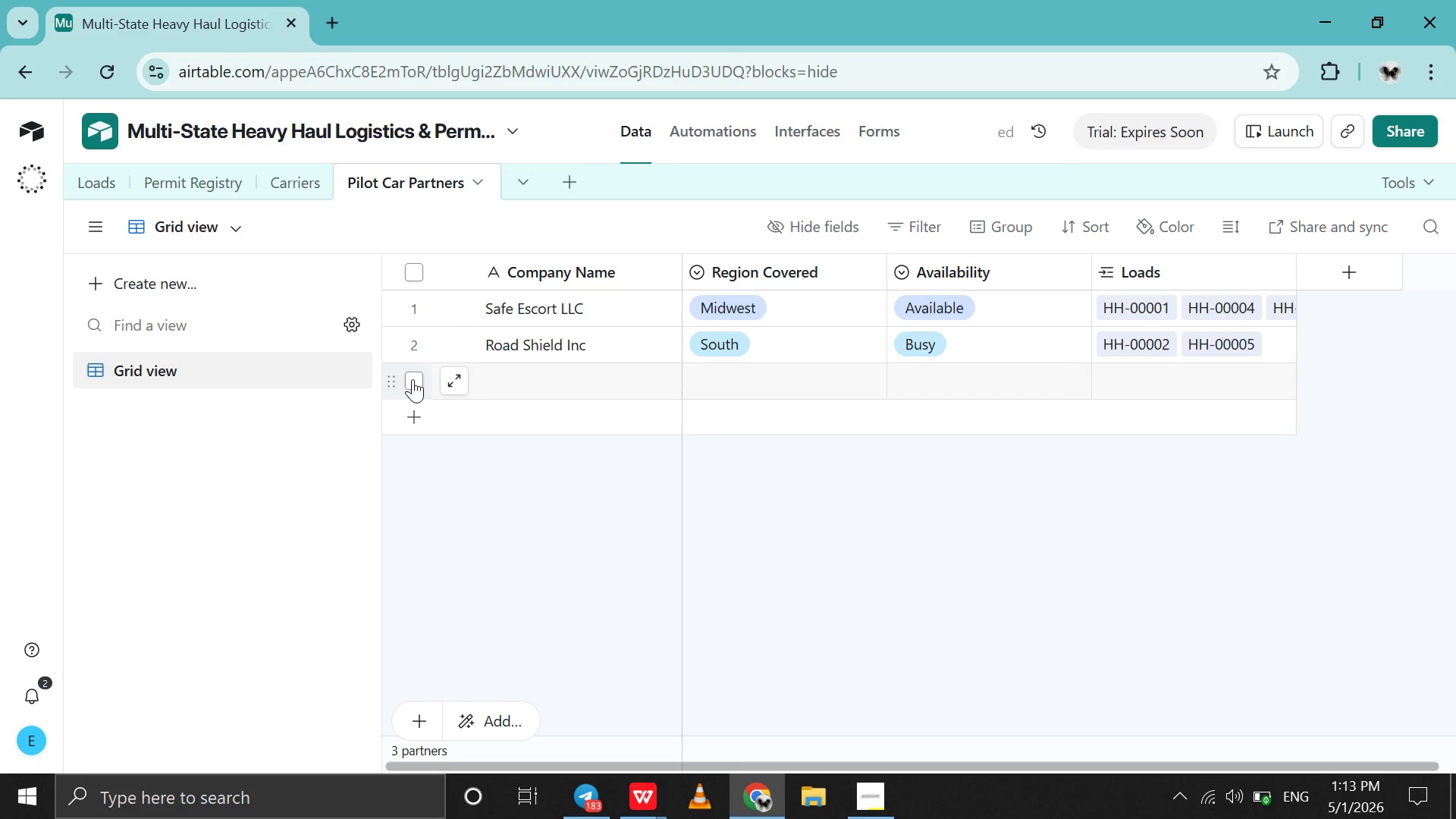 
left_click([389, 383])
 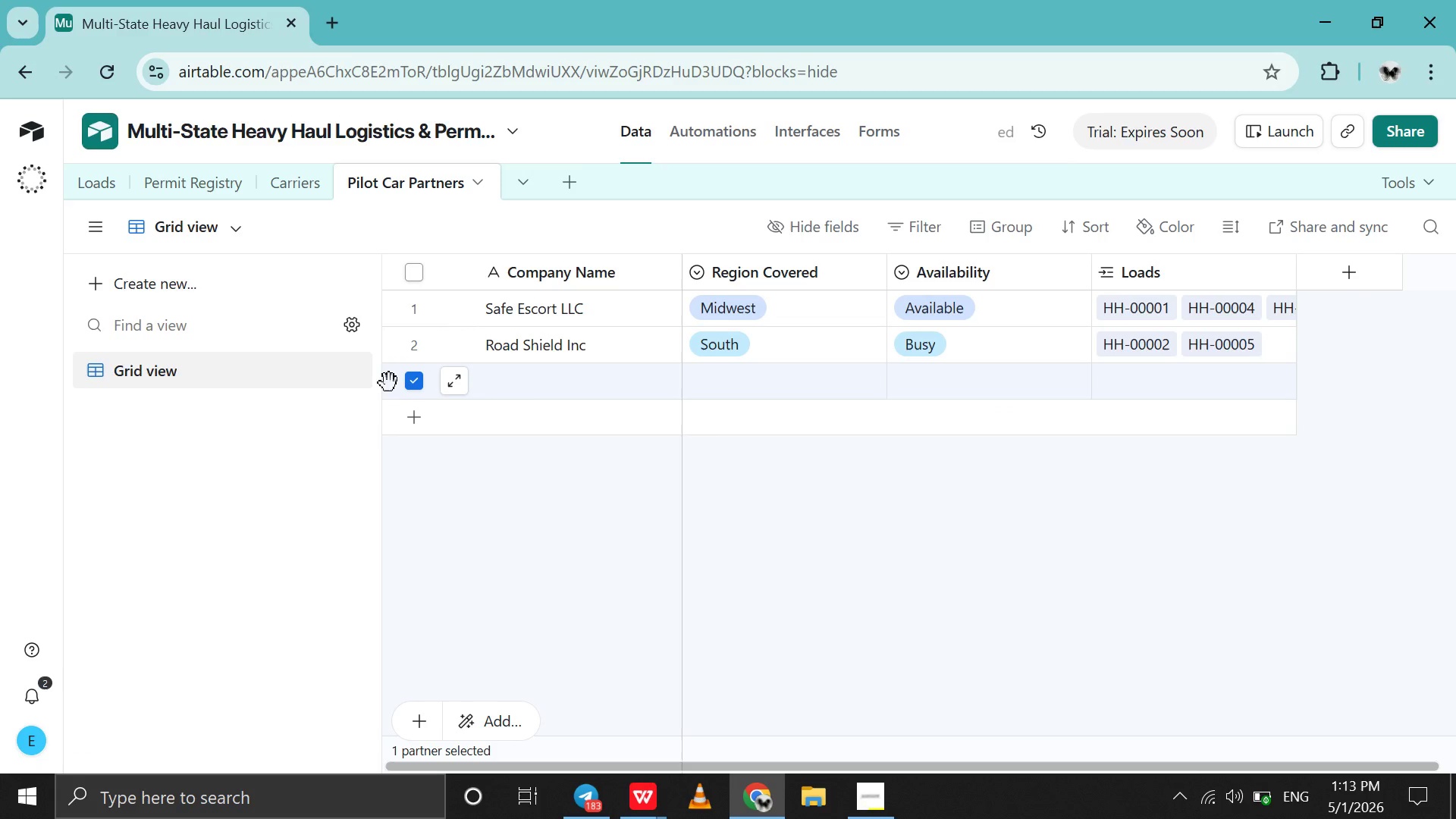 
right_click([389, 383])
 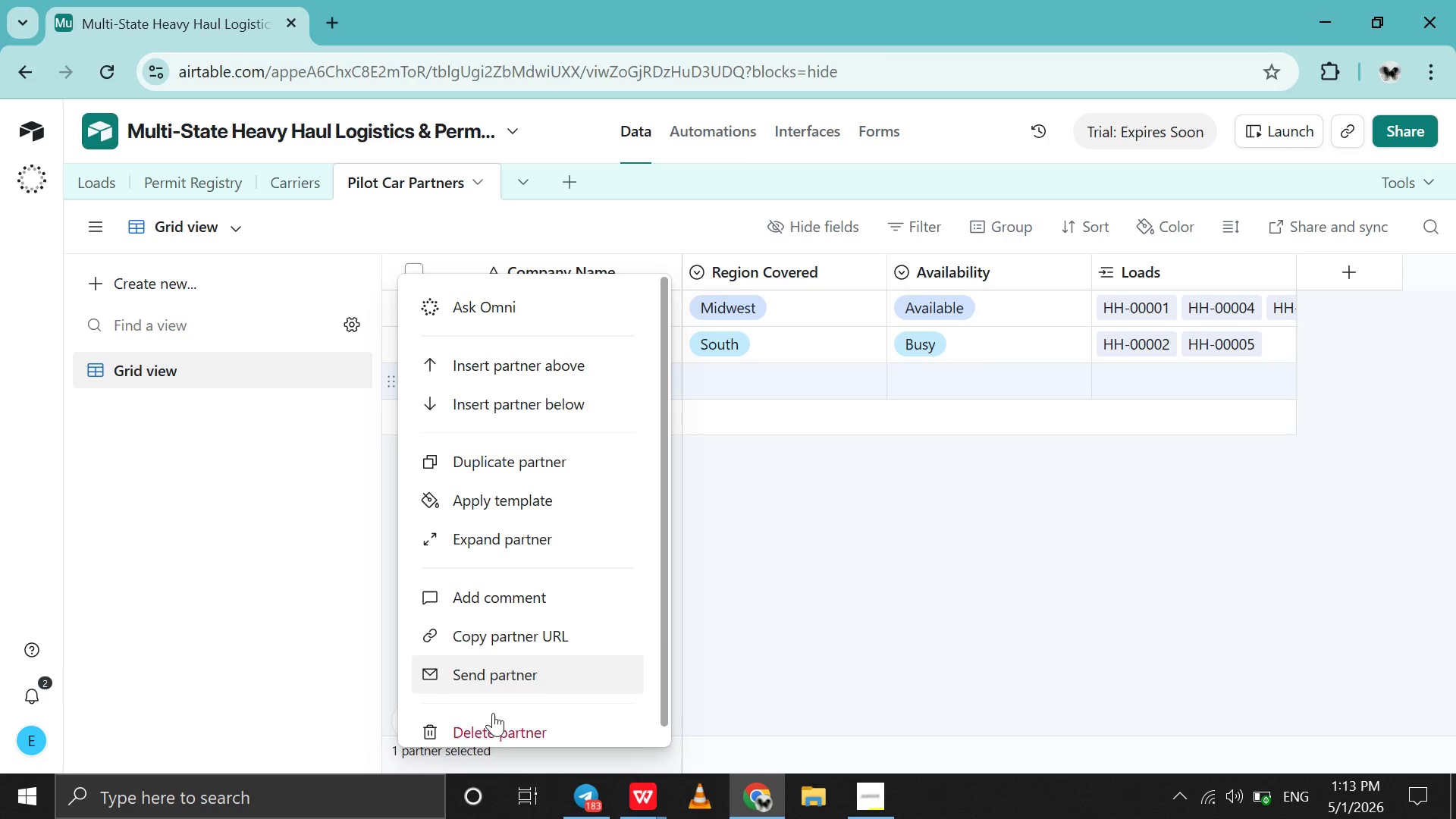 
left_click([493, 744])
 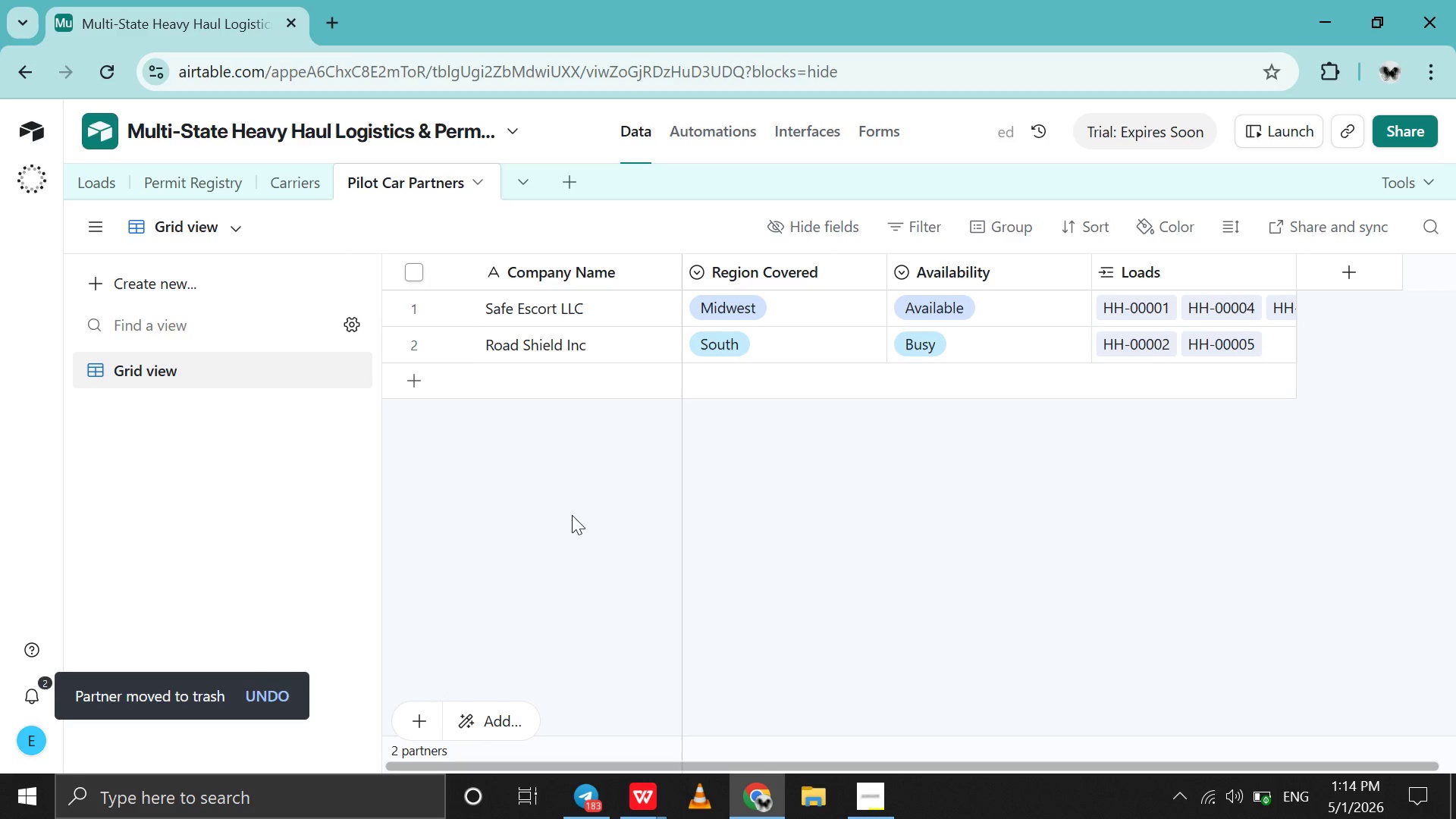 
left_click([572, 515])
 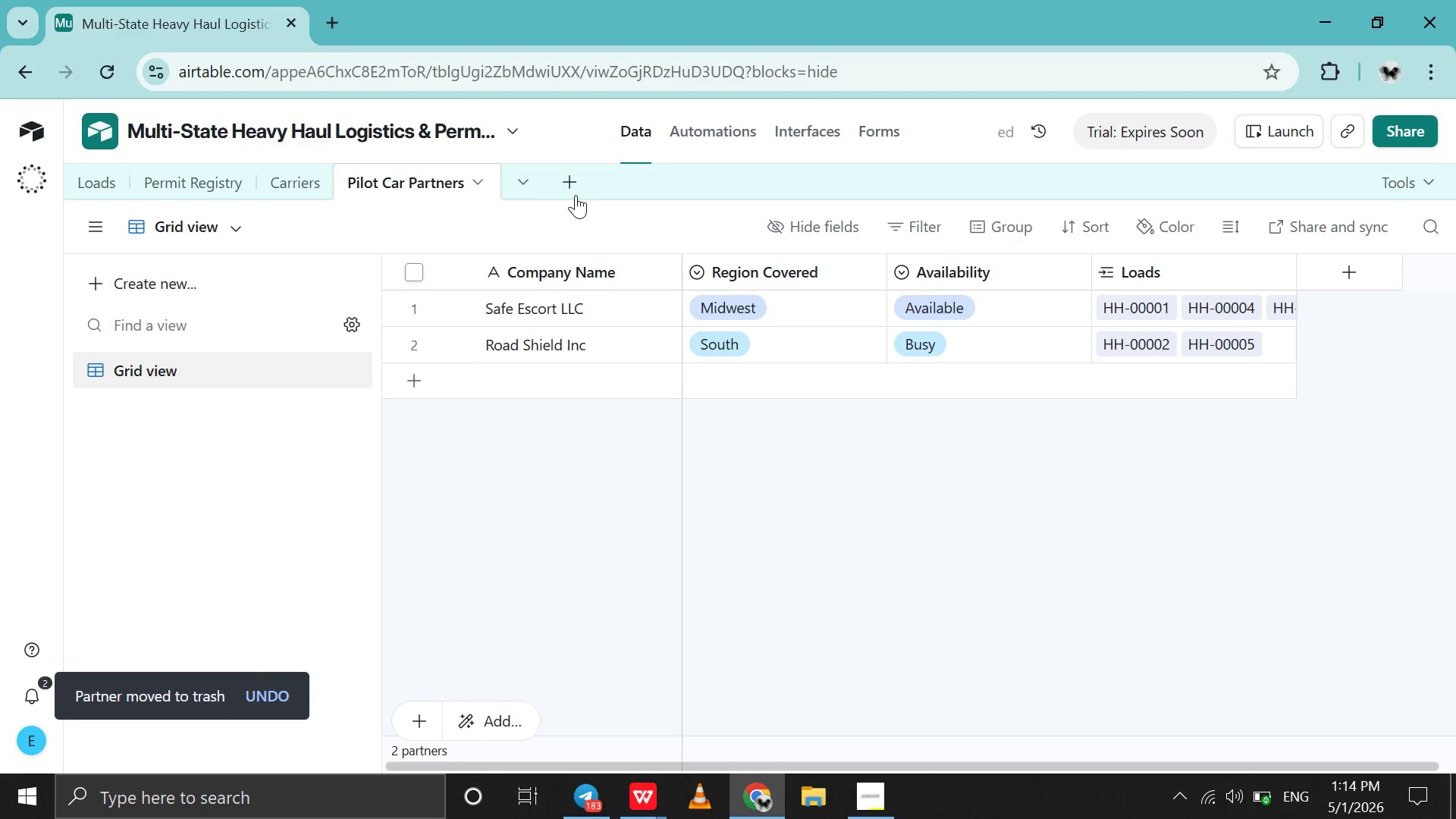 
left_click([576, 195])
 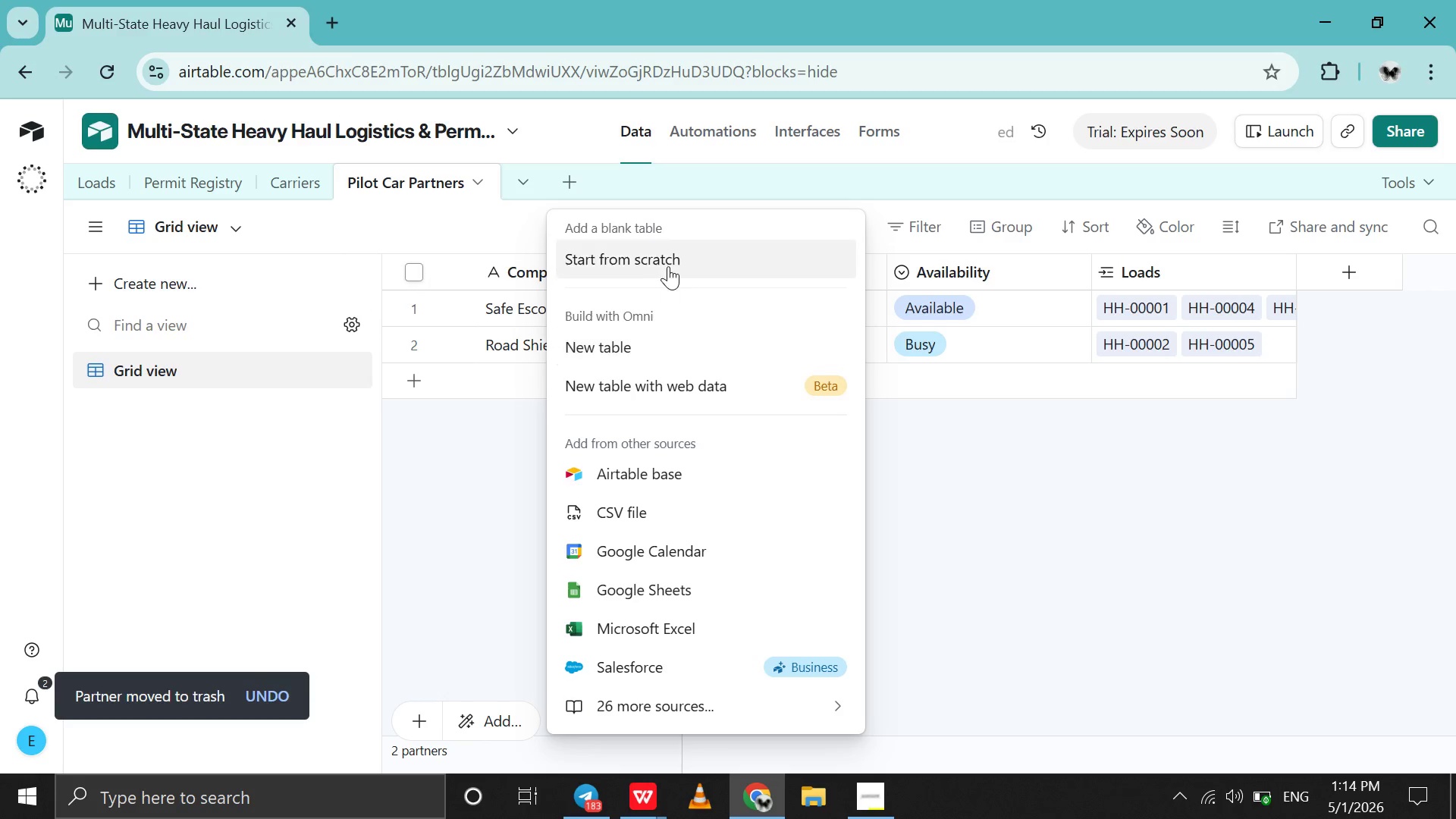 
left_click([673, 259])
 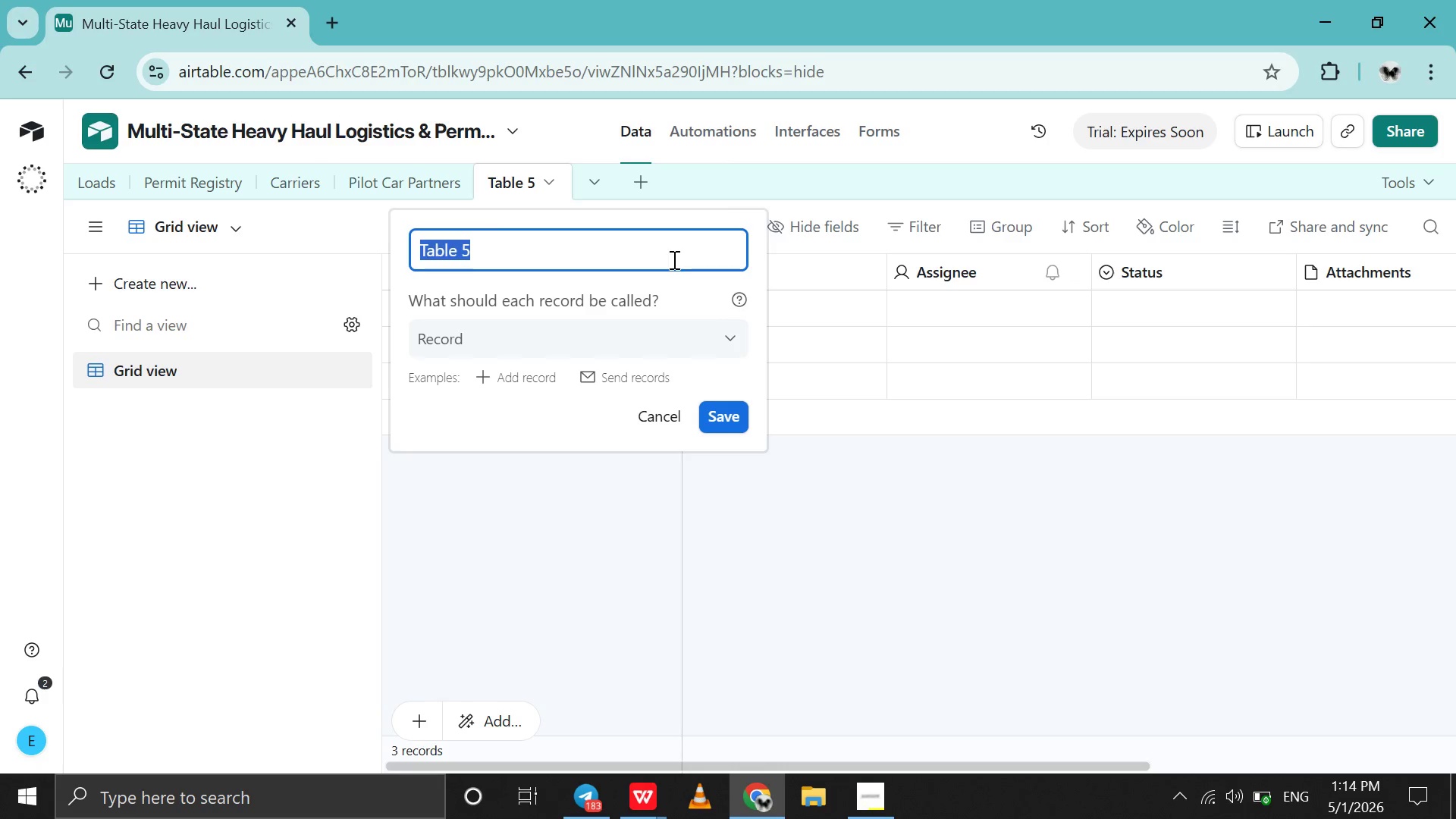 
wait(11.84)
 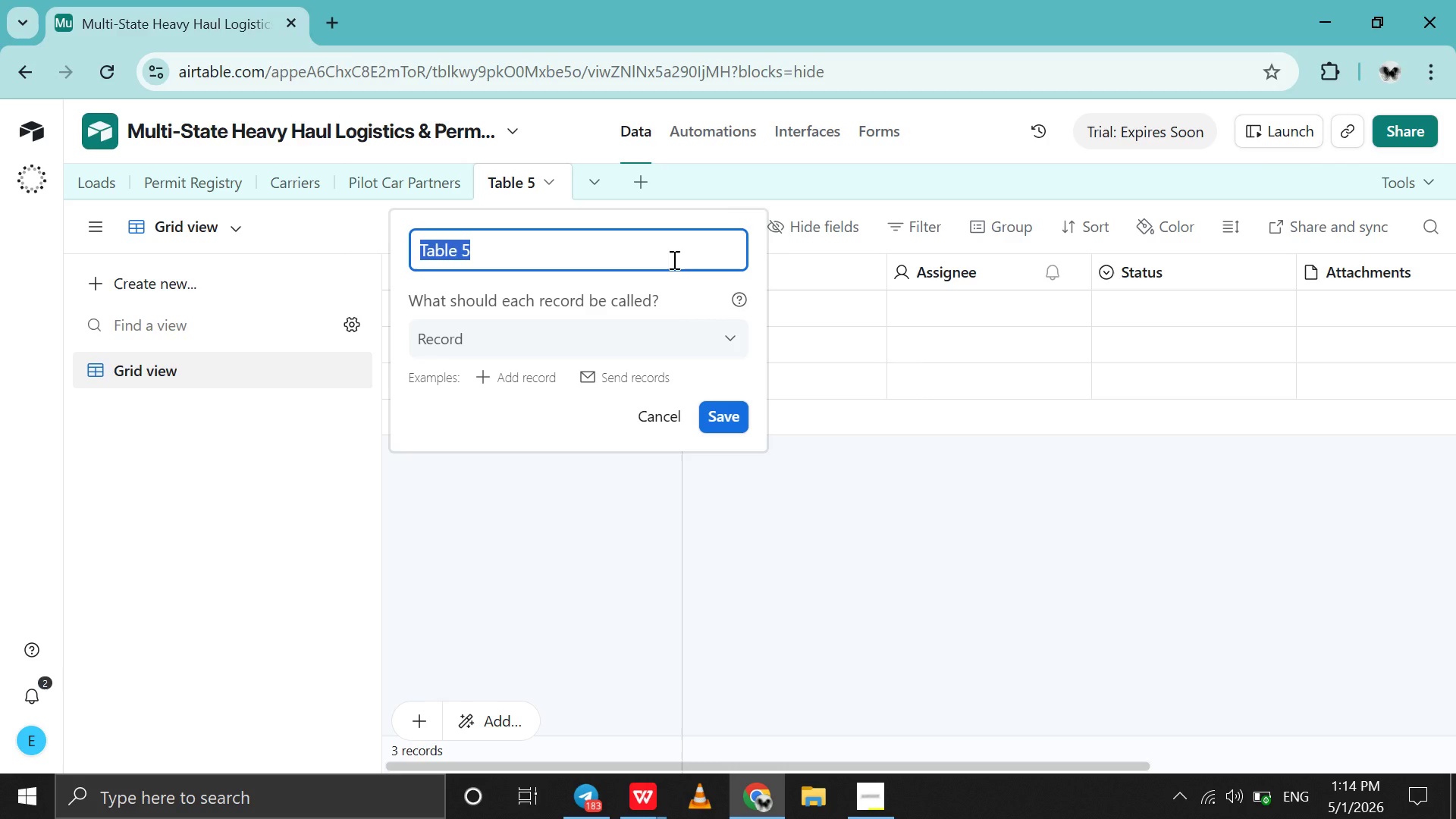 
type(Route)
 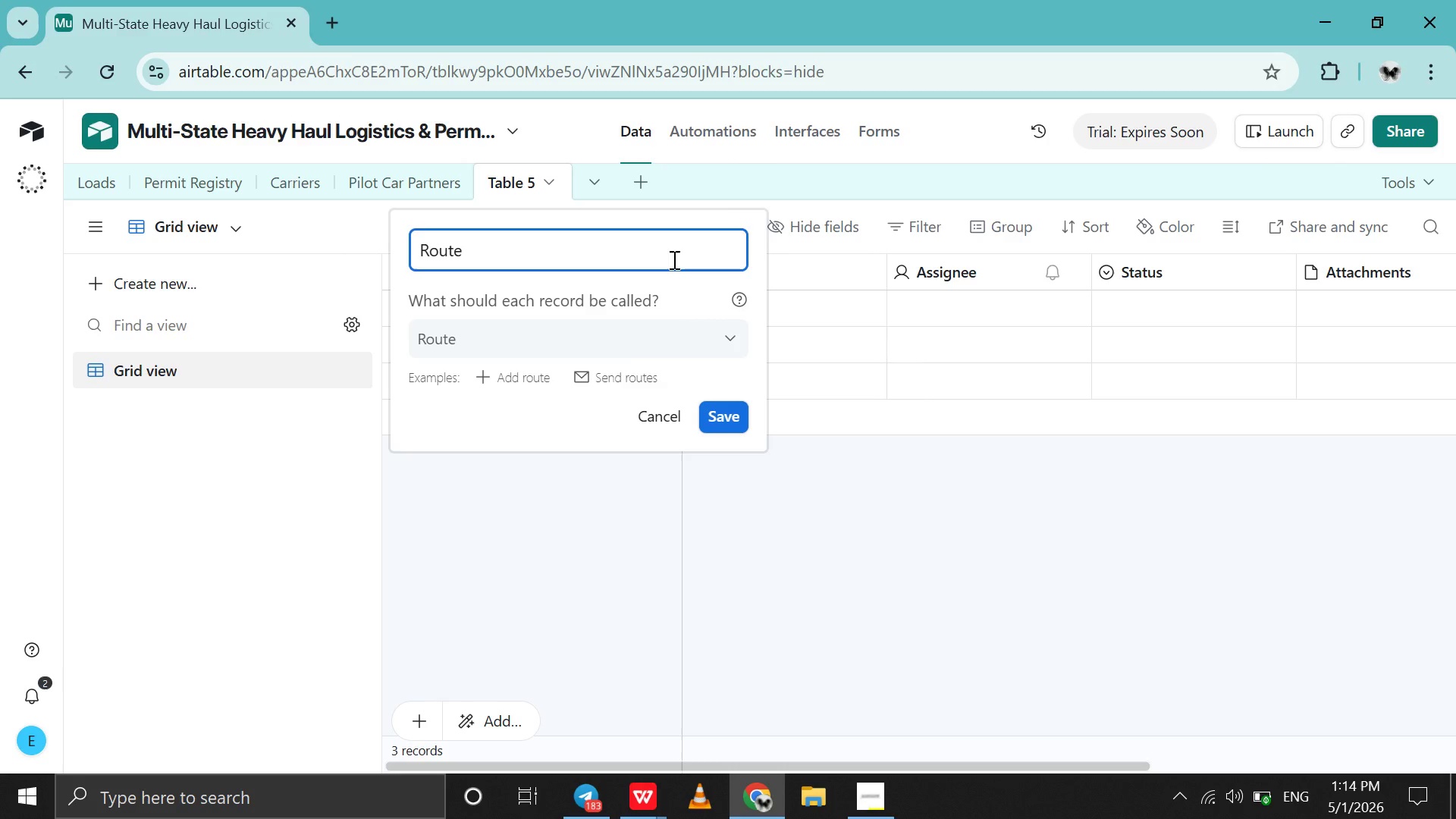 
type( STATES)
 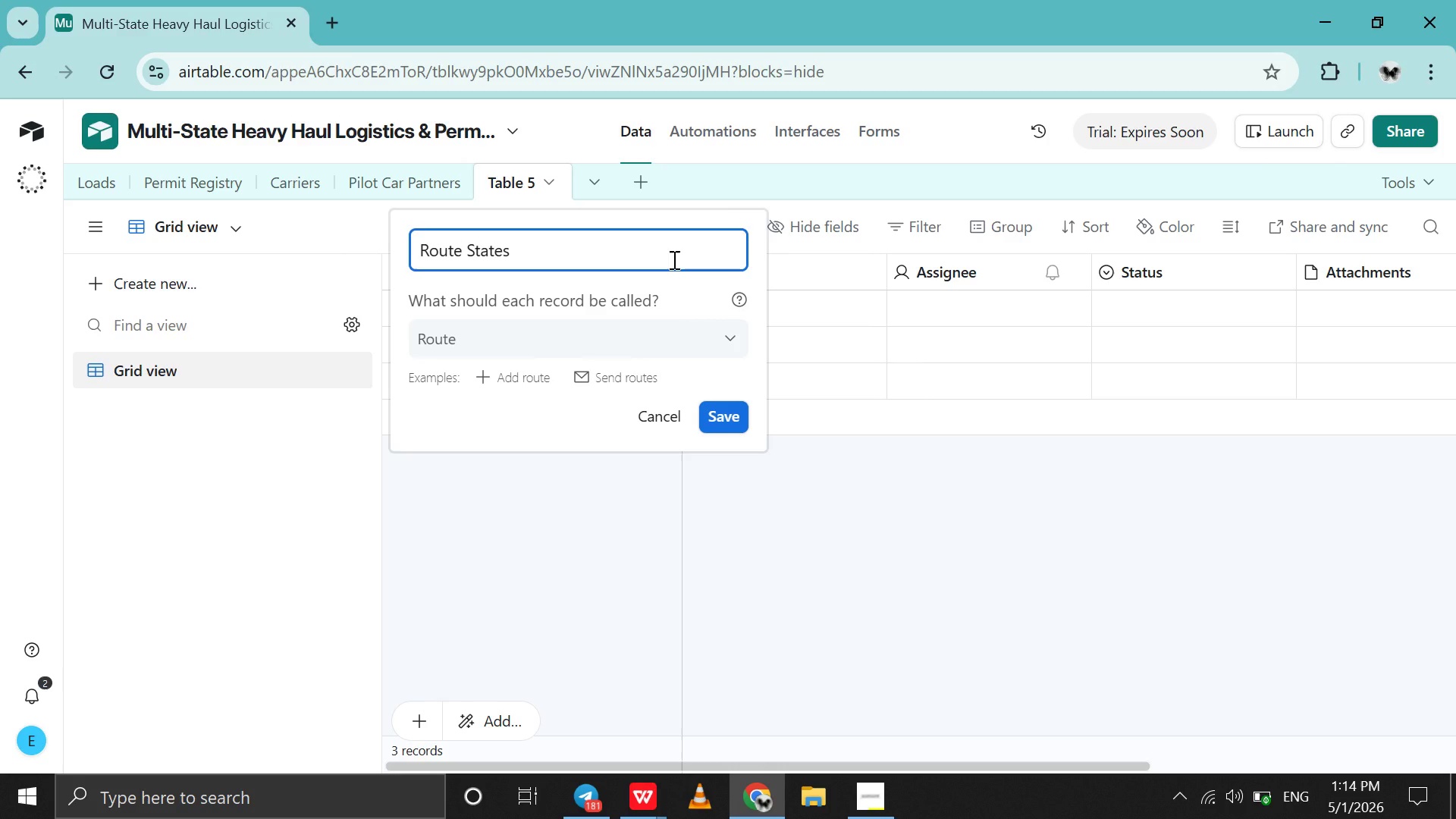 
left_click([726, 411])
 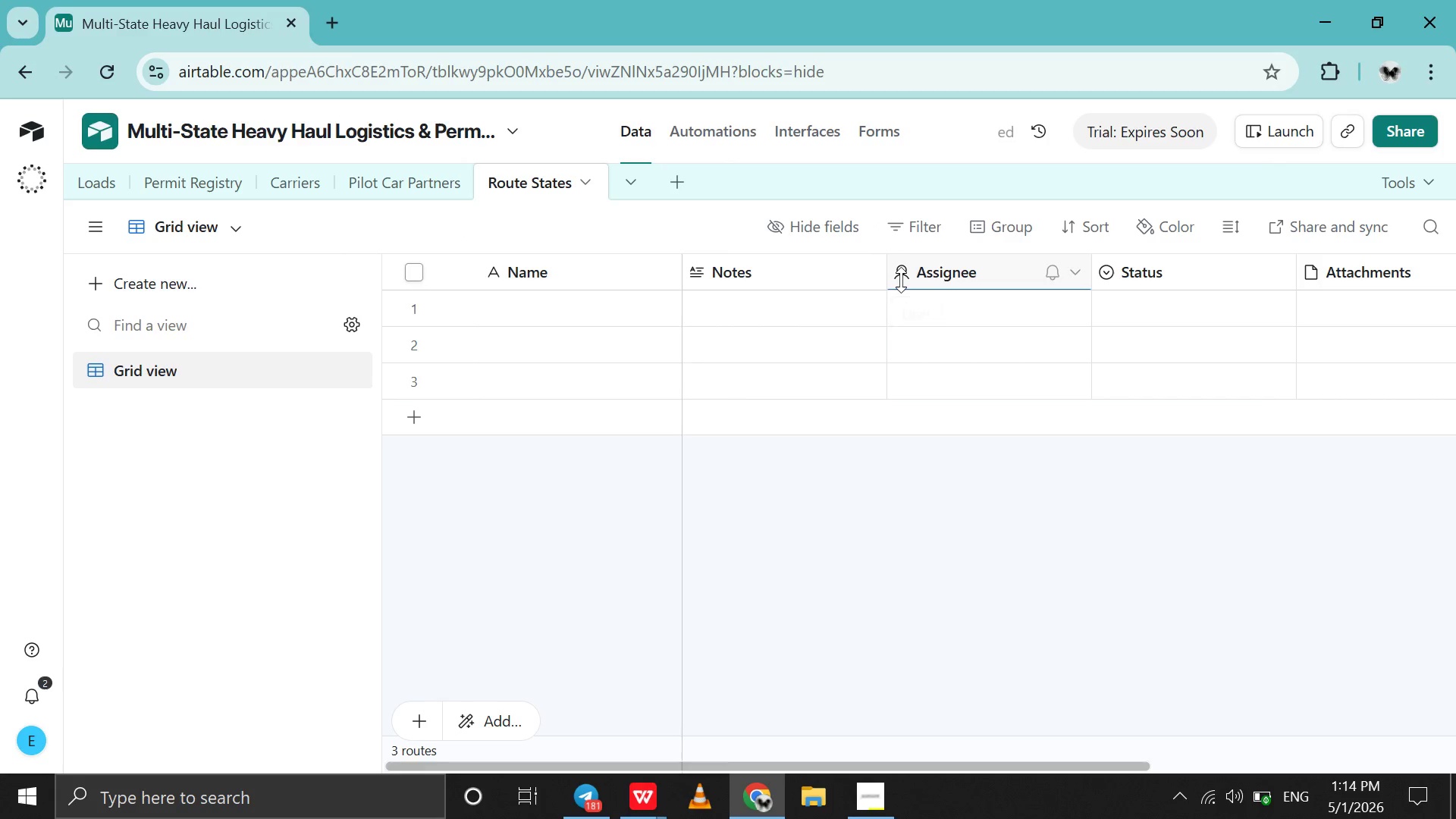 
left_click([869, 272])
 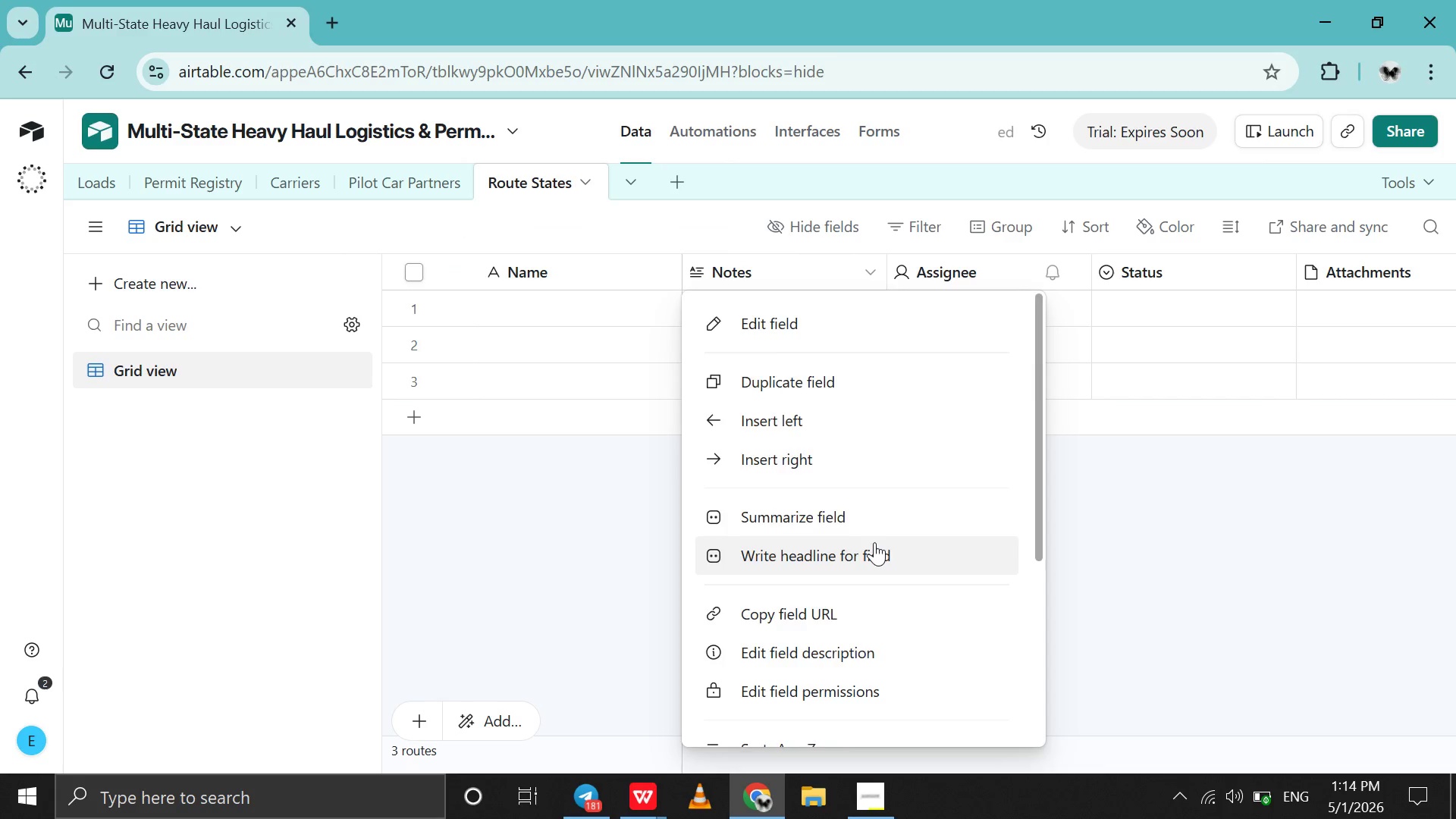 
scroll: coordinate [874, 542], scroll_direction: down, amount: 65.0
 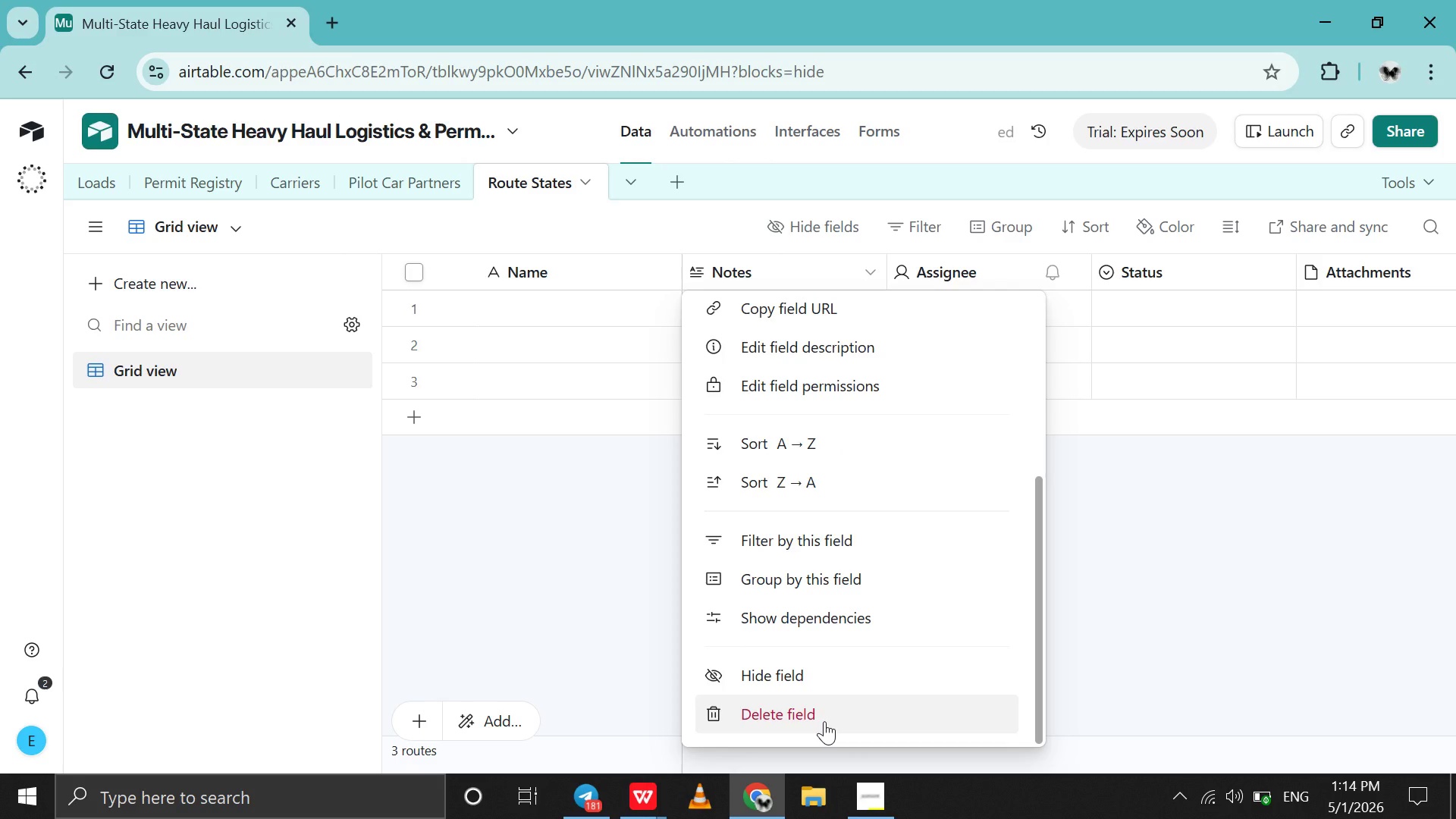 
left_click([824, 721])
 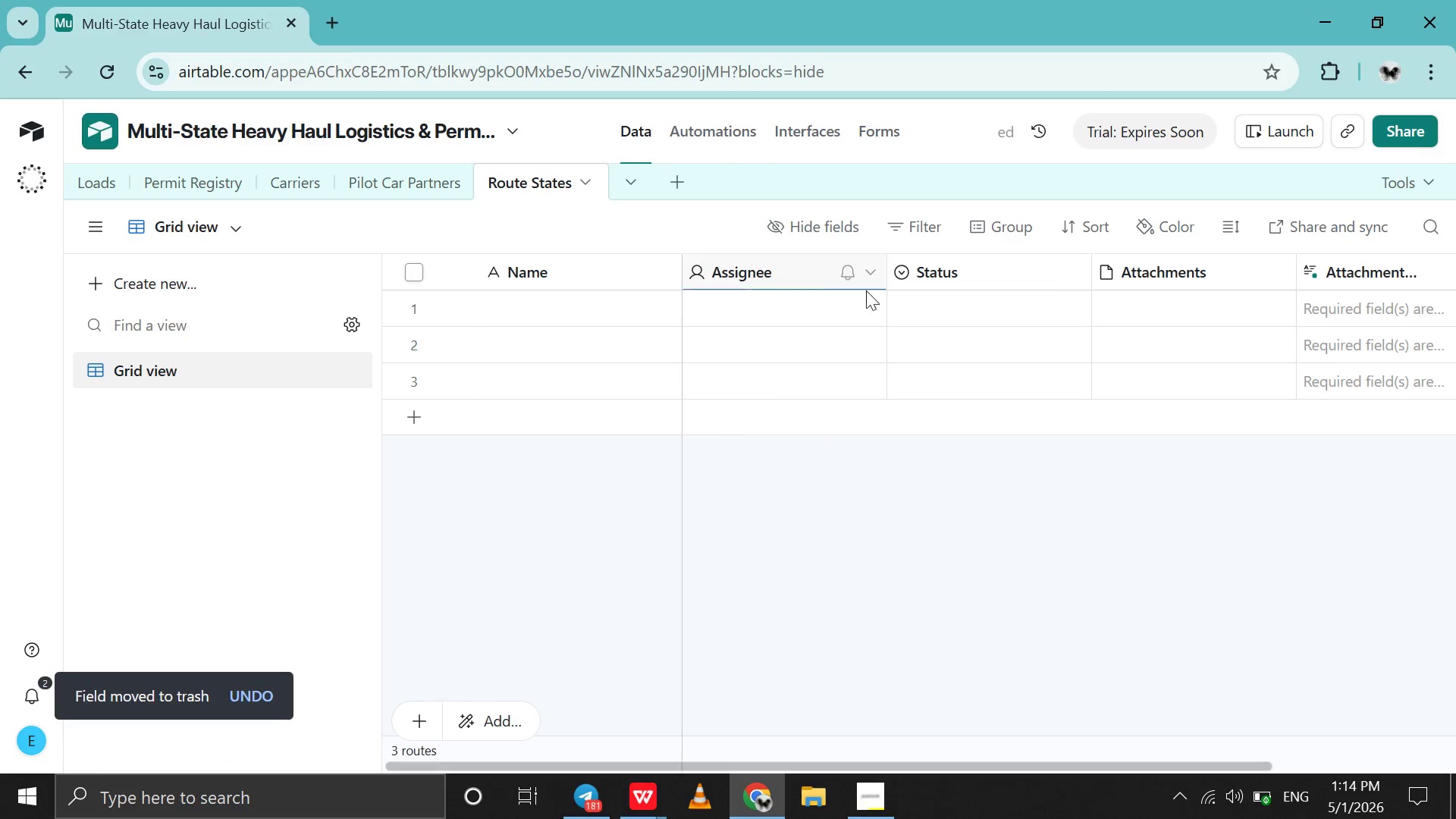 
left_click([877, 279])
 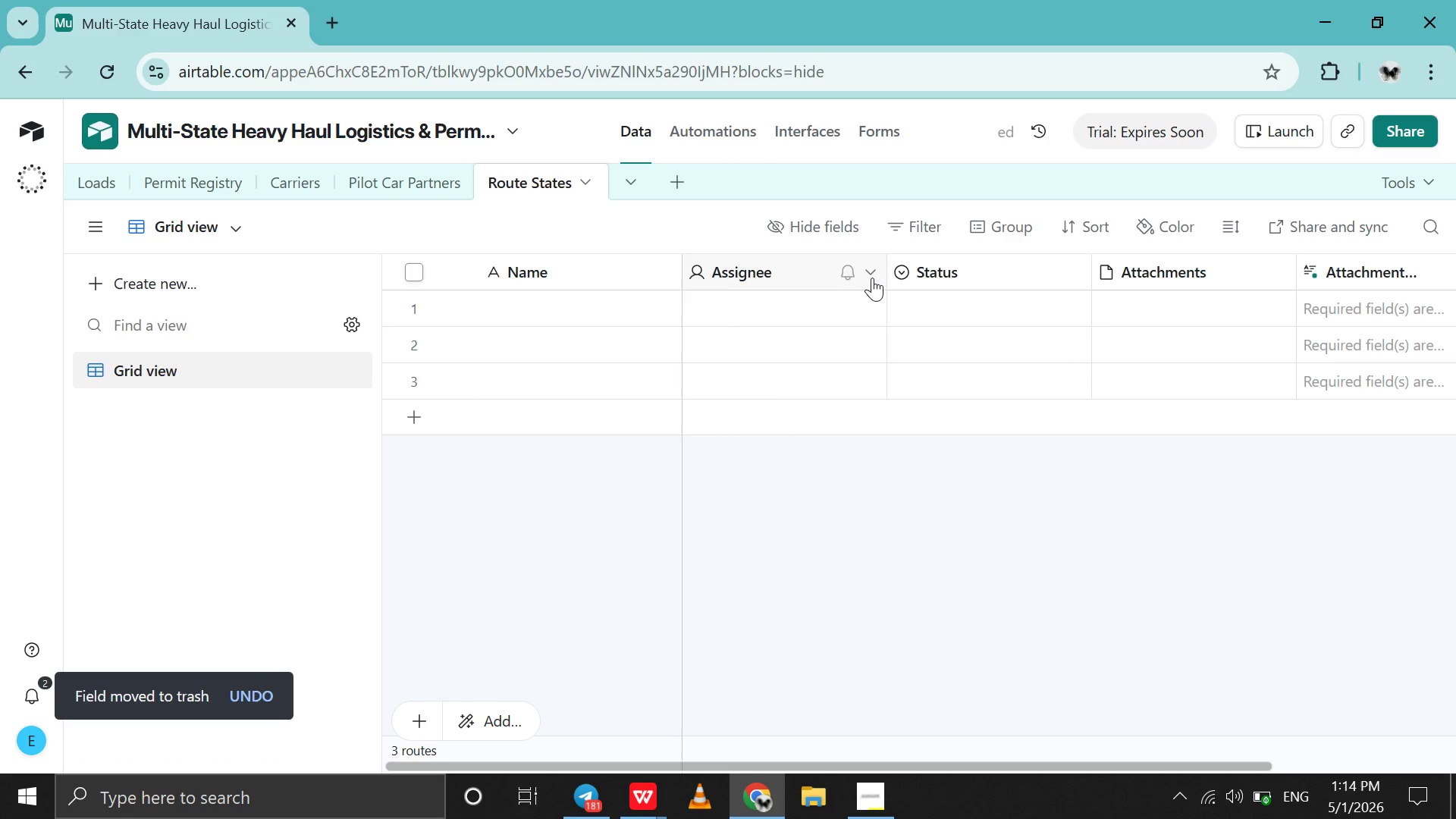 
left_click([872, 278])
 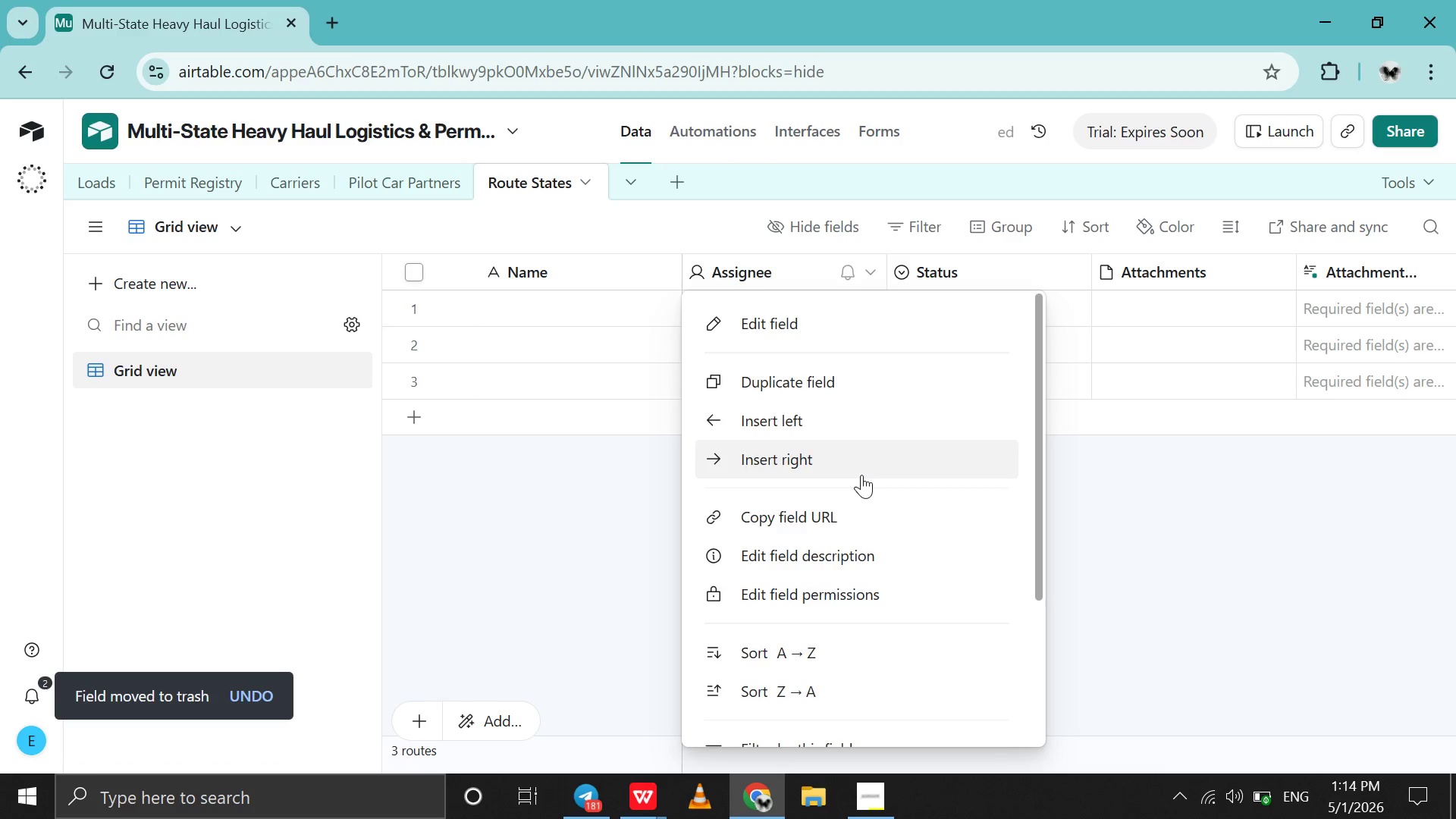 
scroll: coordinate [861, 475], scroll_direction: down, amount: 61.0
 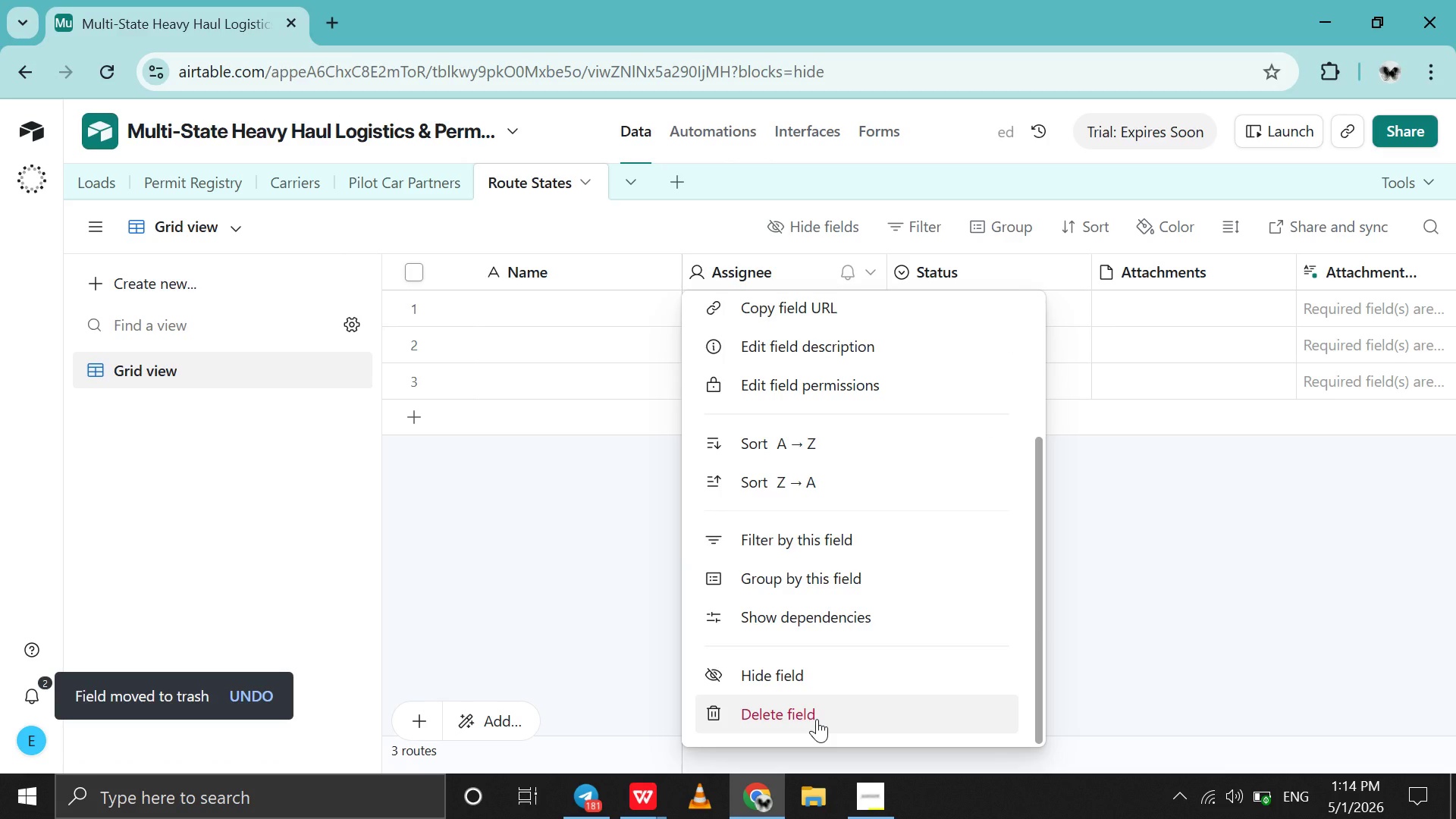 
left_click([817, 719])
 